 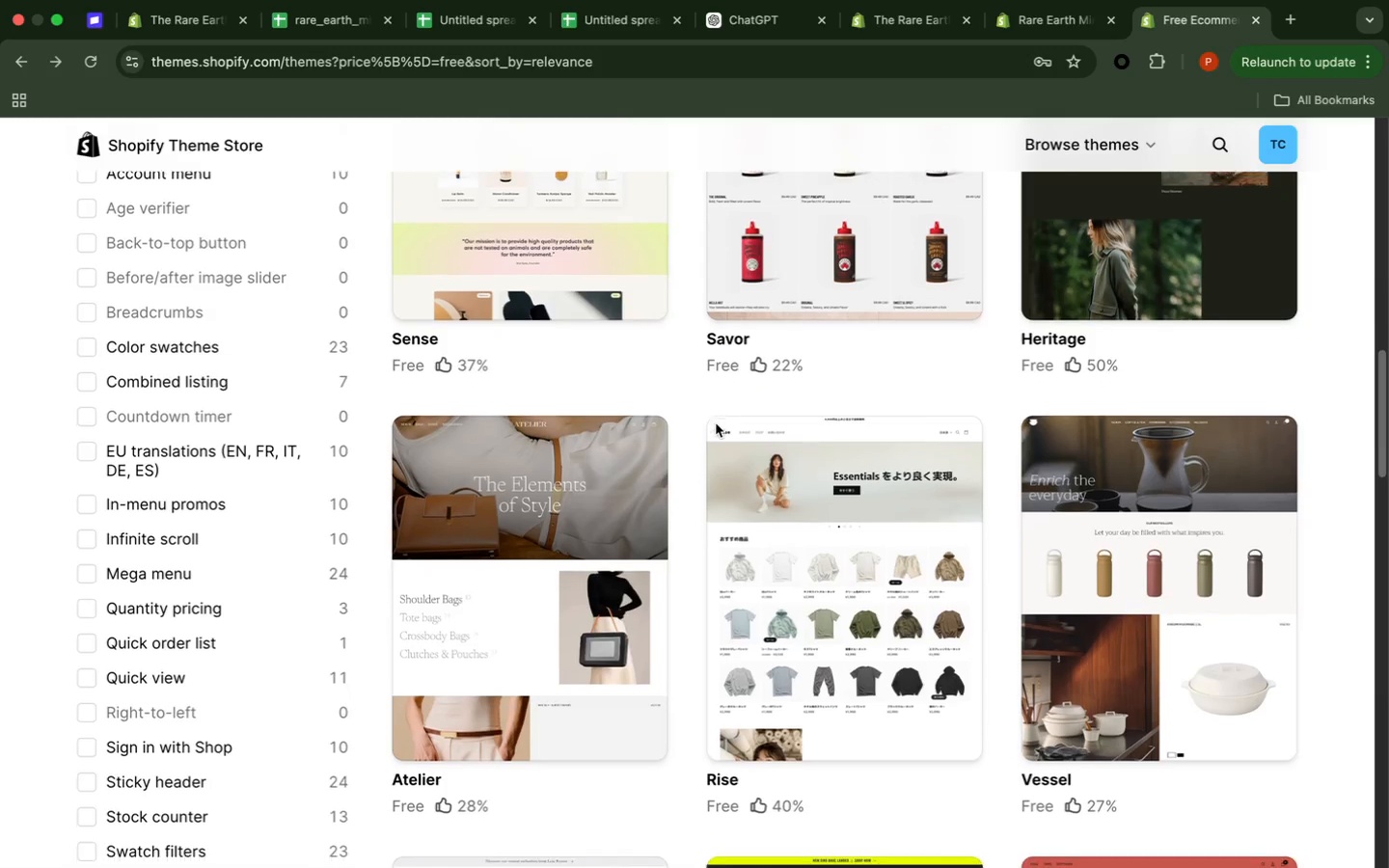 
left_click([485, 369])
 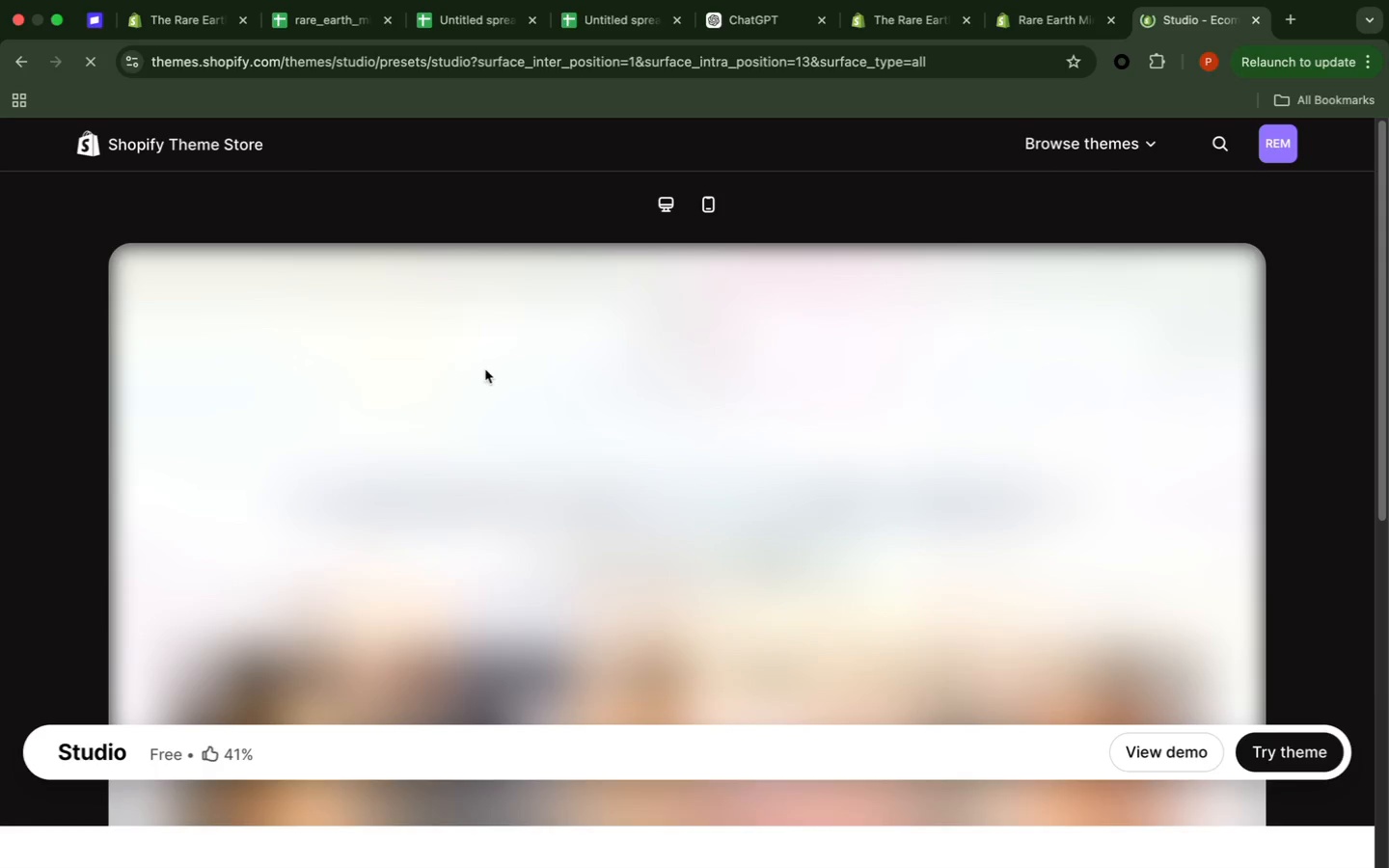 
wait(22.98)
 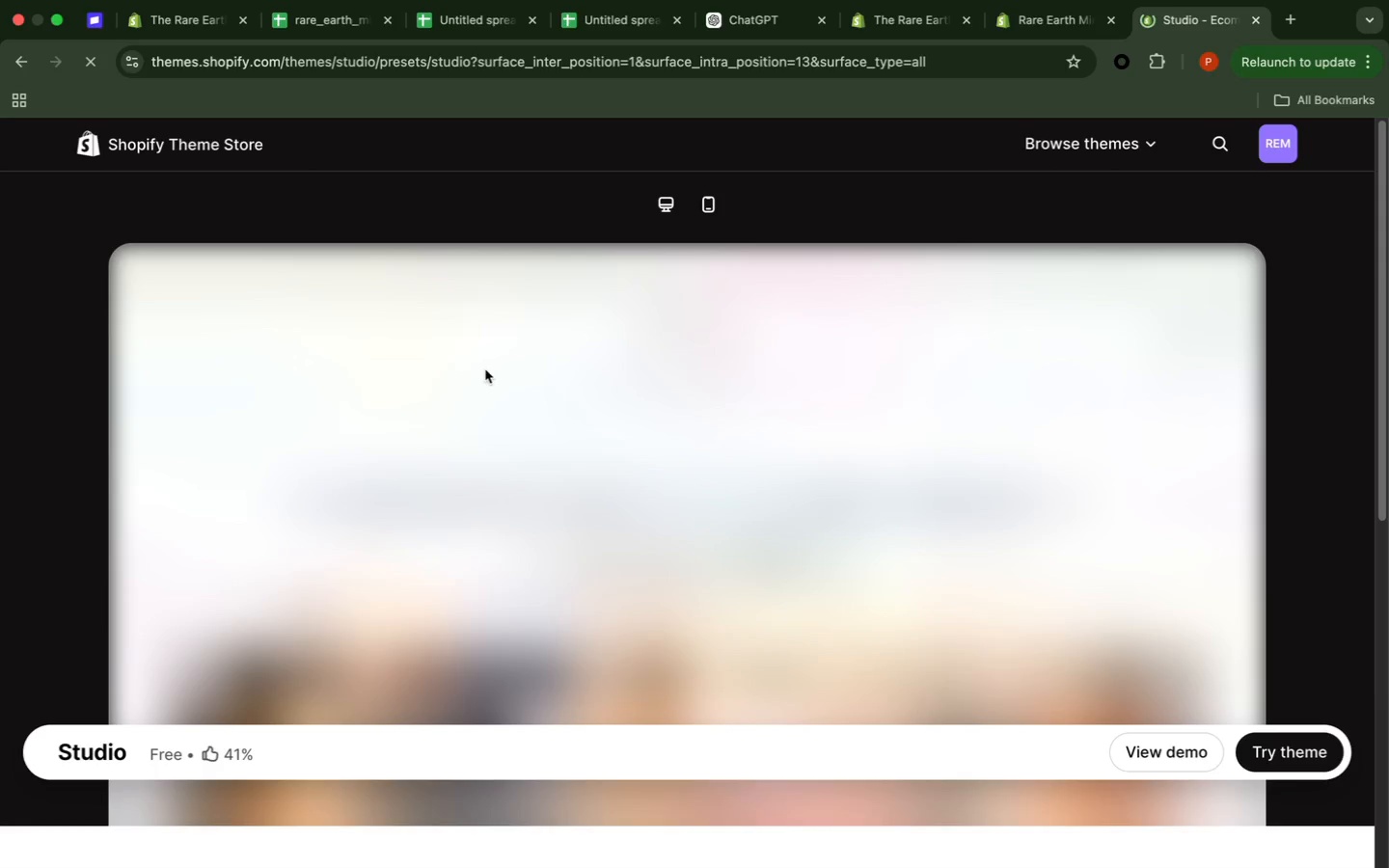 
scroll: coordinate [1320, 445], scroll_direction: down, amount: 29.0
 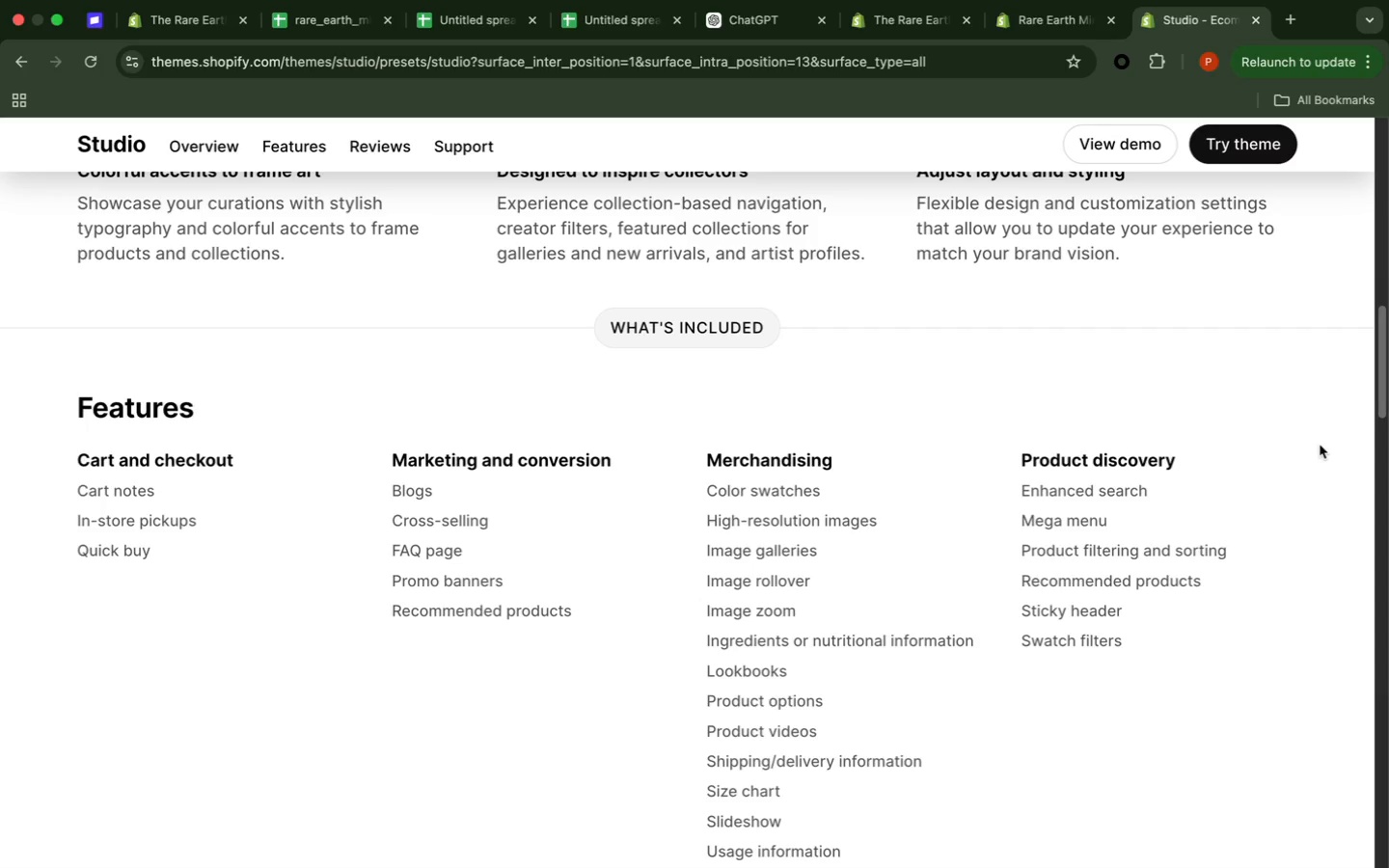 
wait(19.18)
 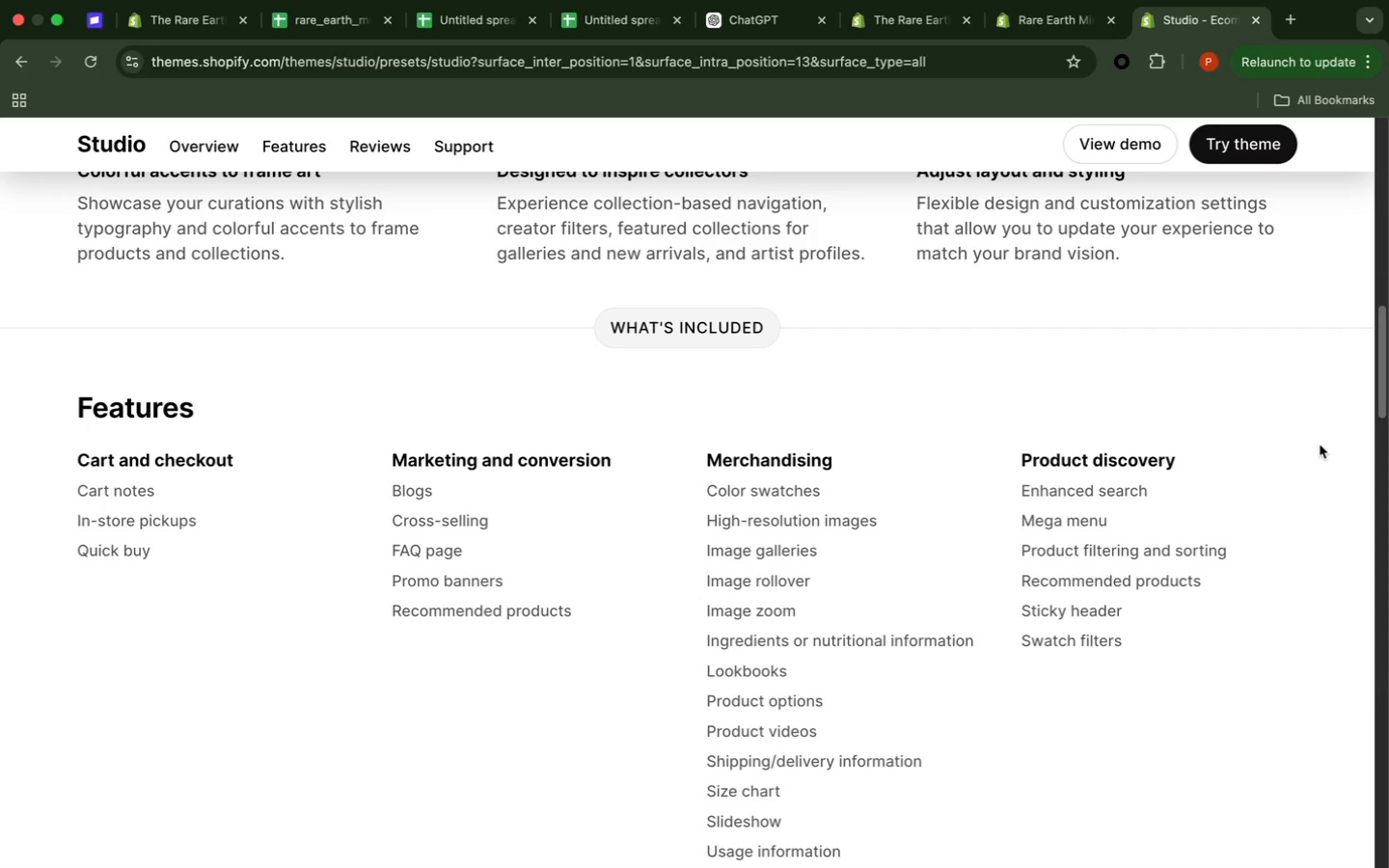 
scroll: coordinate [1320, 445], scroll_direction: down, amount: 23.0
 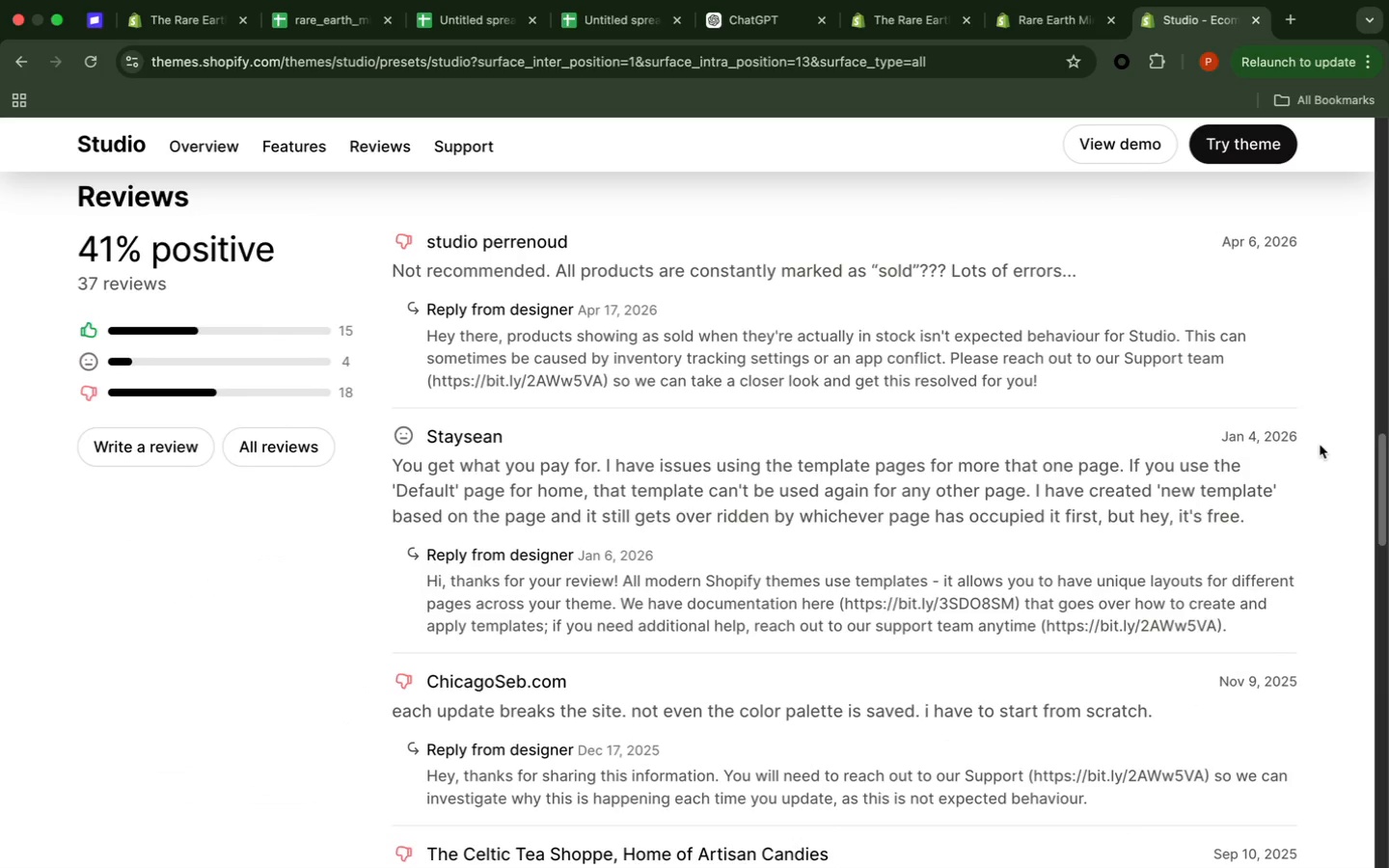 
wait(7.79)
 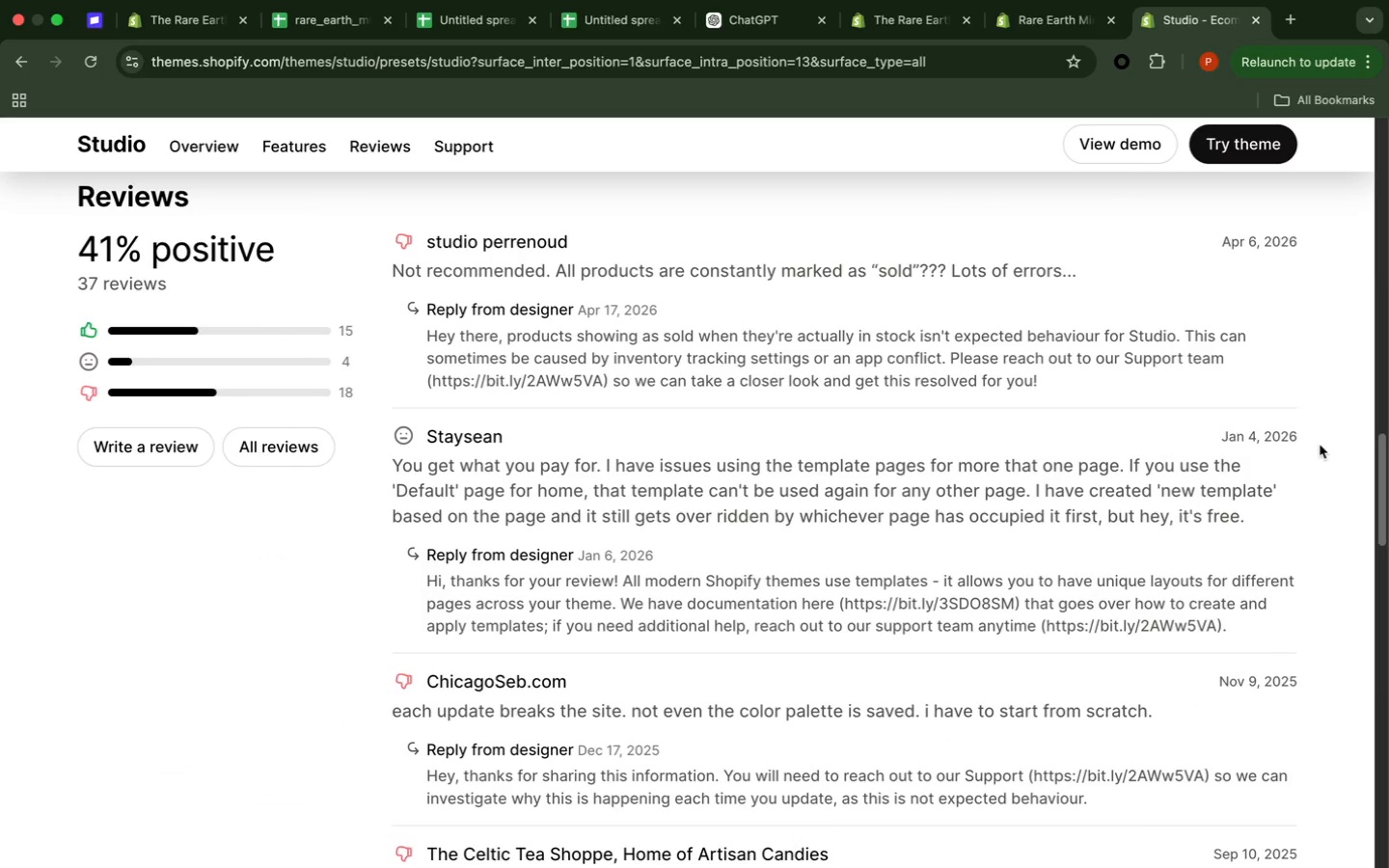 
scroll: coordinate [1319, 445], scroll_direction: down, amount: 5.0
 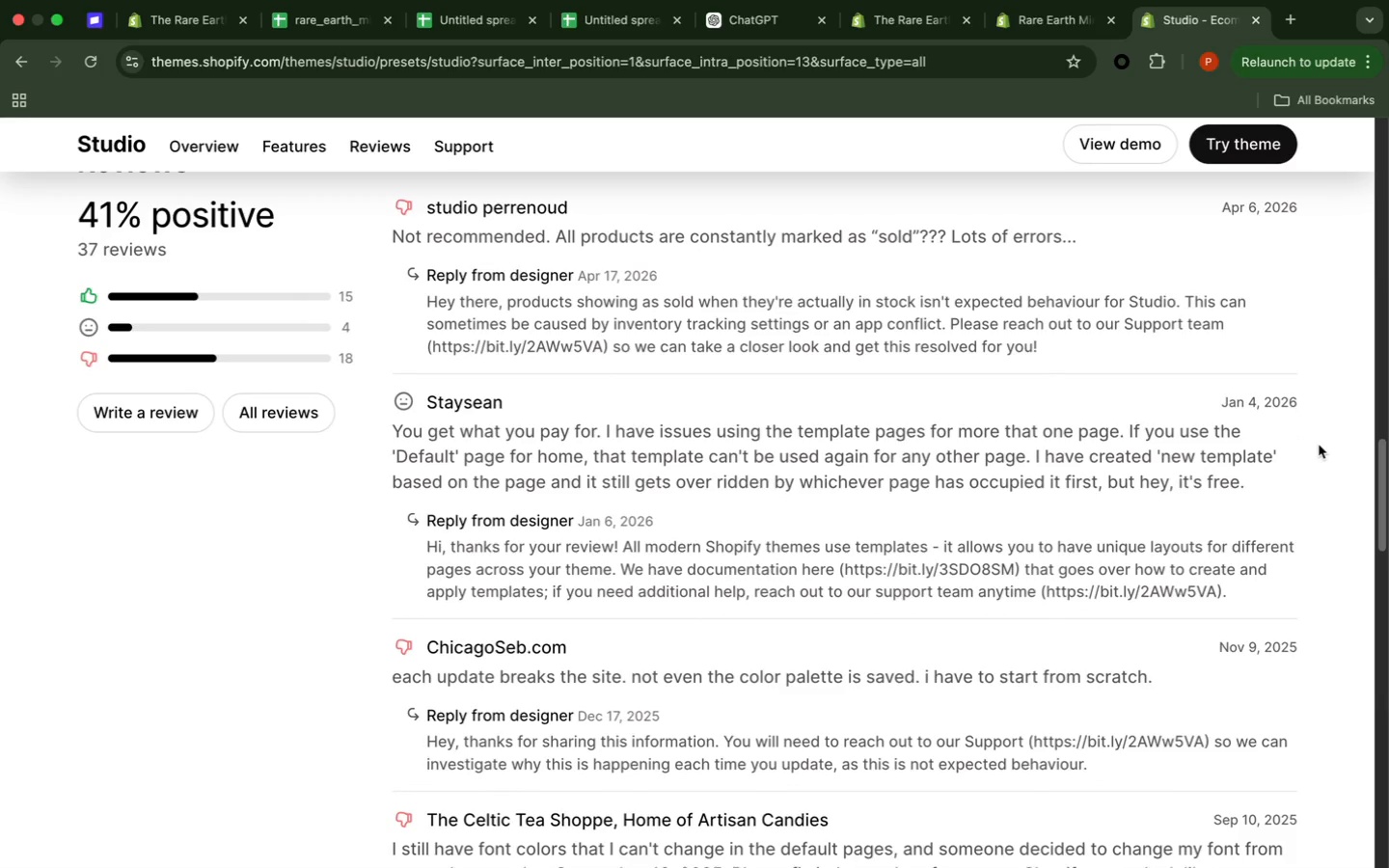 
wait(5.63)
 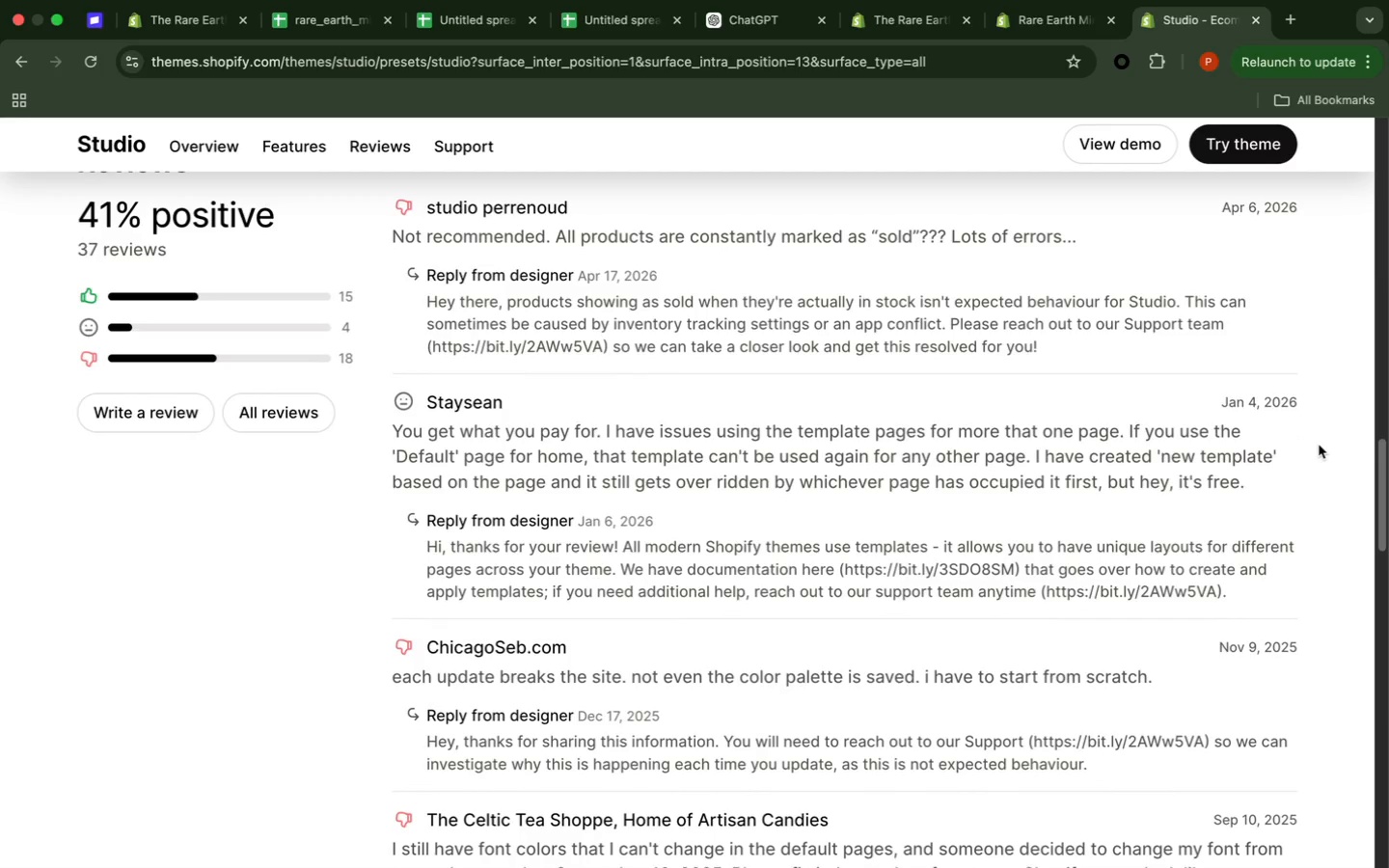 
scroll: coordinate [1319, 445], scroll_direction: down, amount: 11.0
 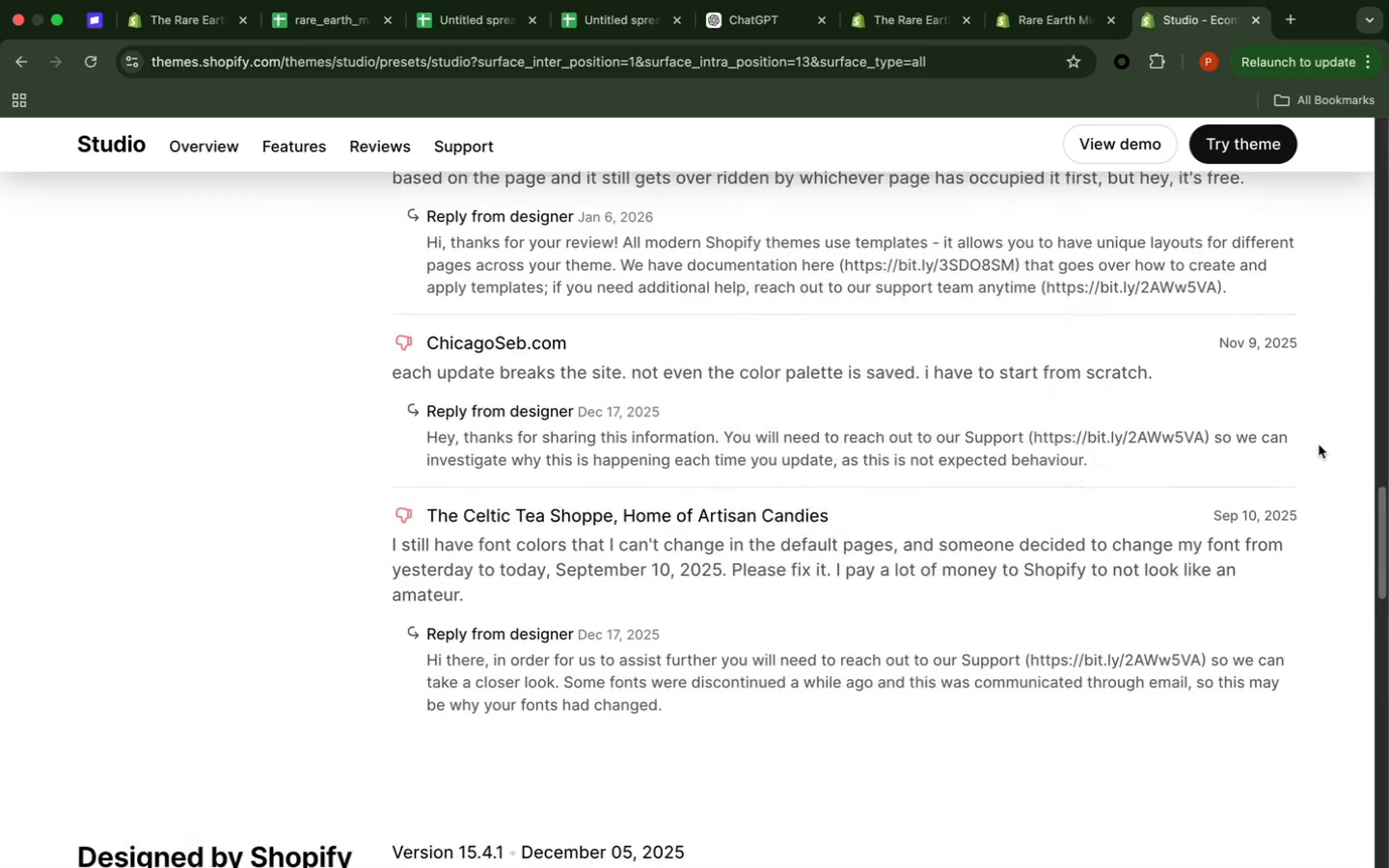 
scroll: coordinate [1320, 453], scroll_direction: up, amount: 71.0
 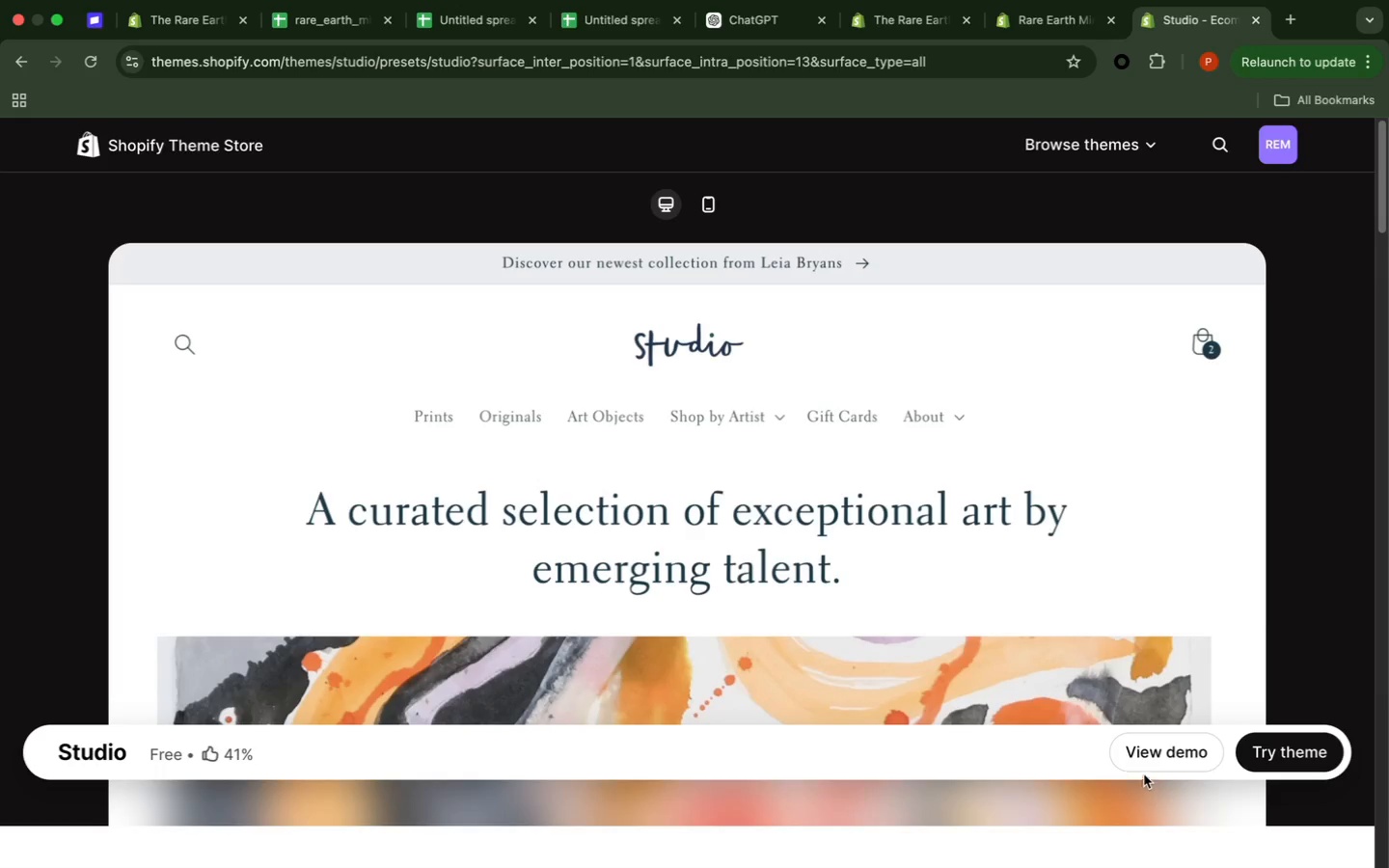 
left_click([1146, 752])
 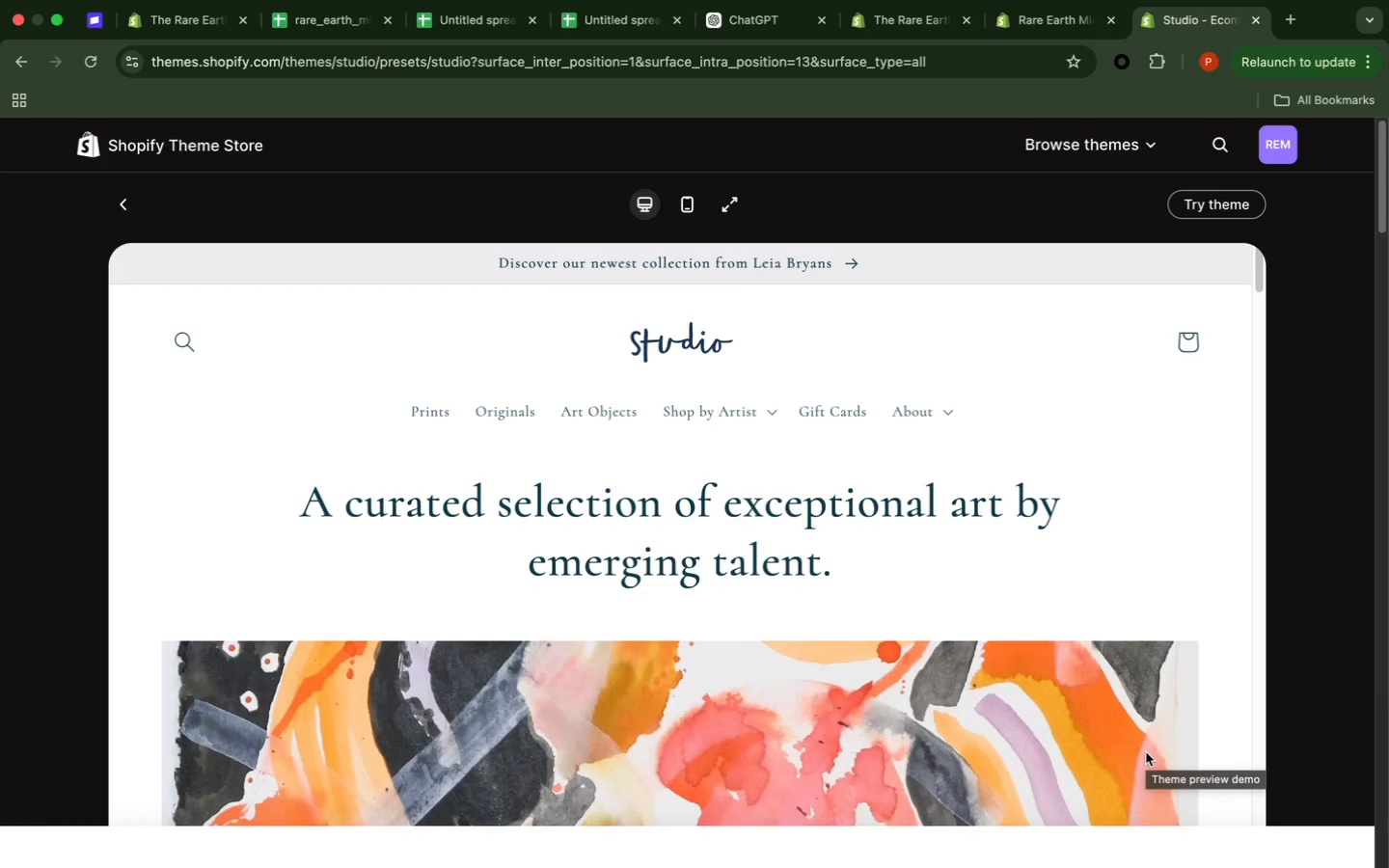 
wait(28.18)
 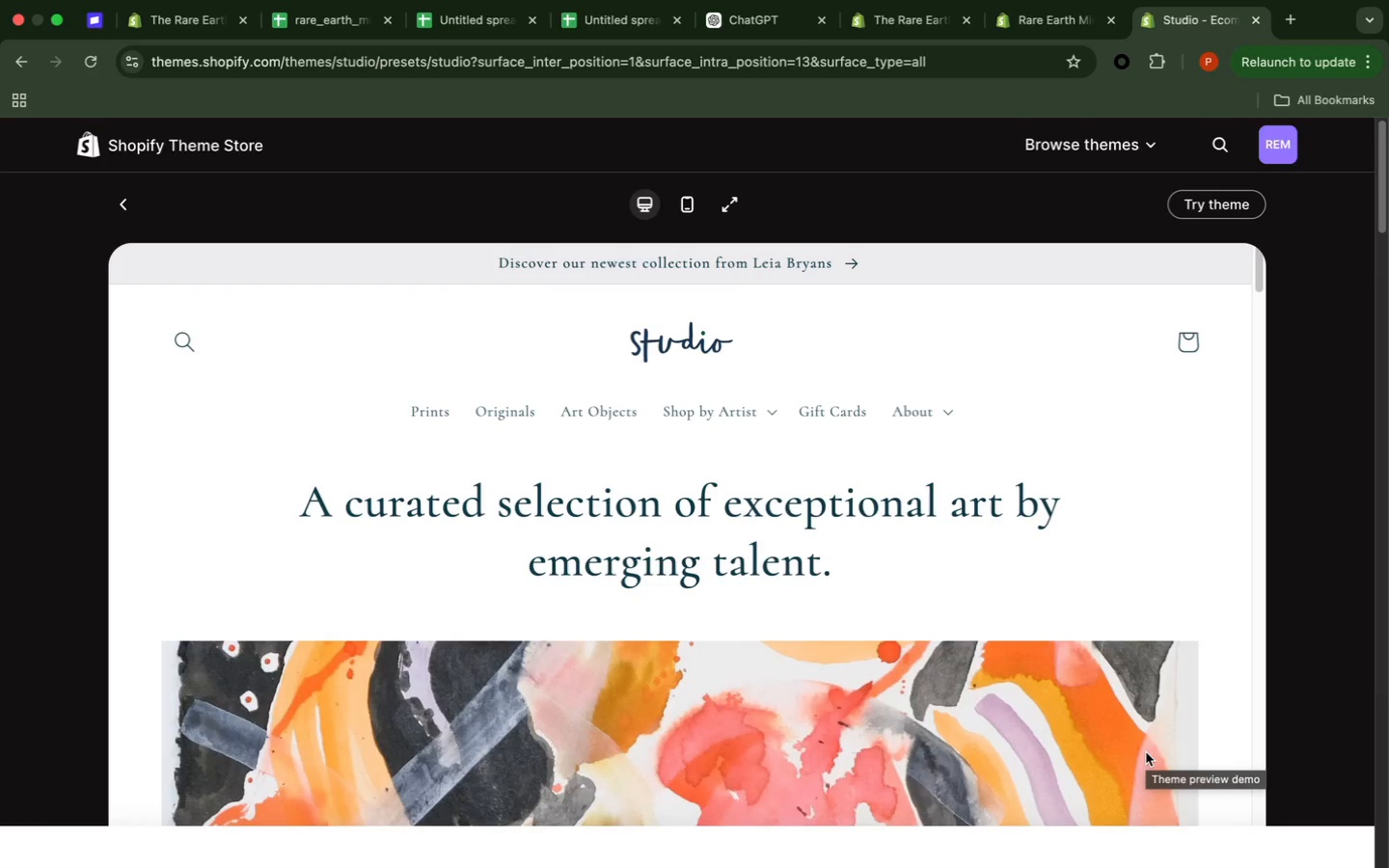 
scroll: coordinate [1143, 752], scroll_direction: down, amount: 20.0
 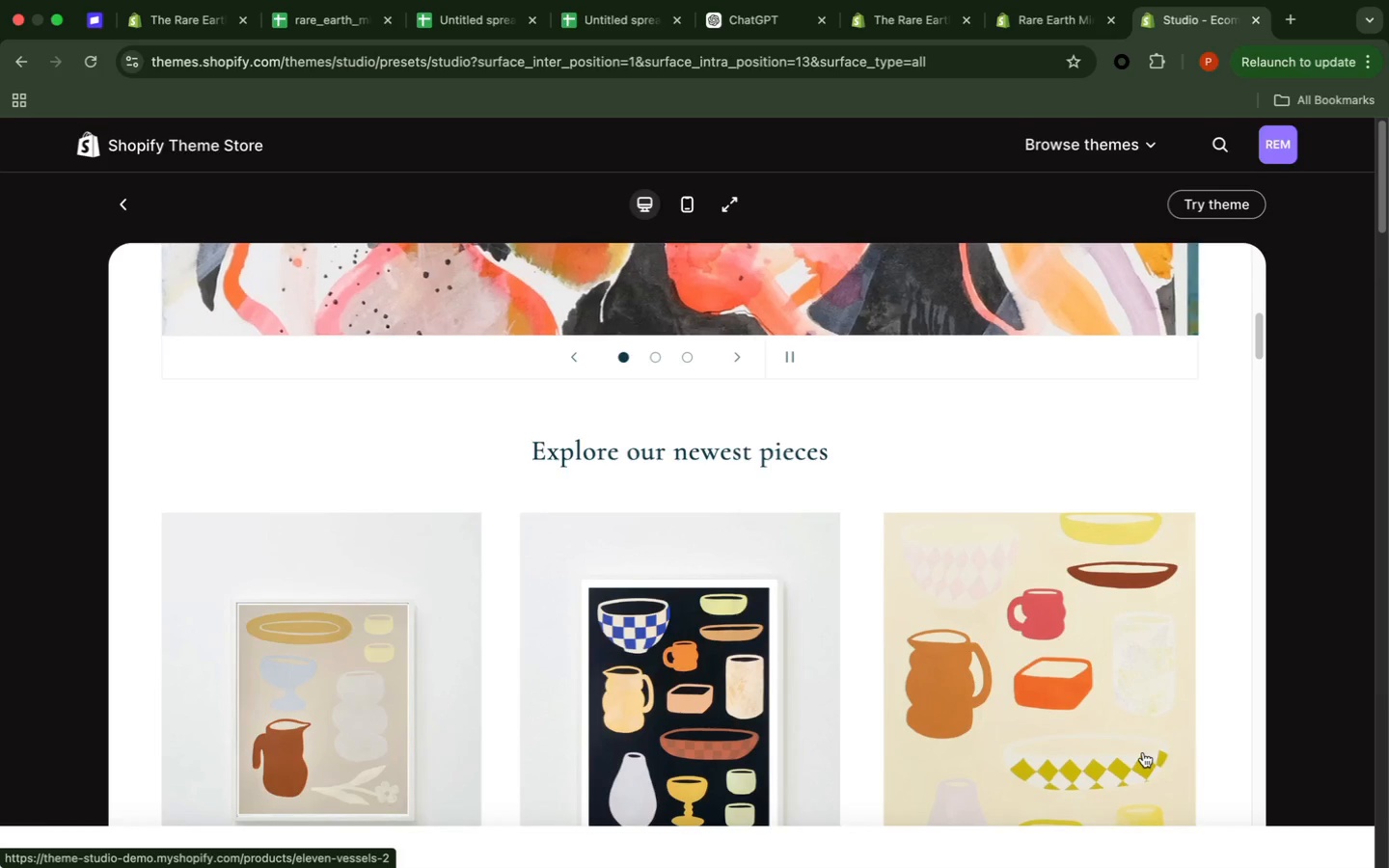 
wait(15.81)
 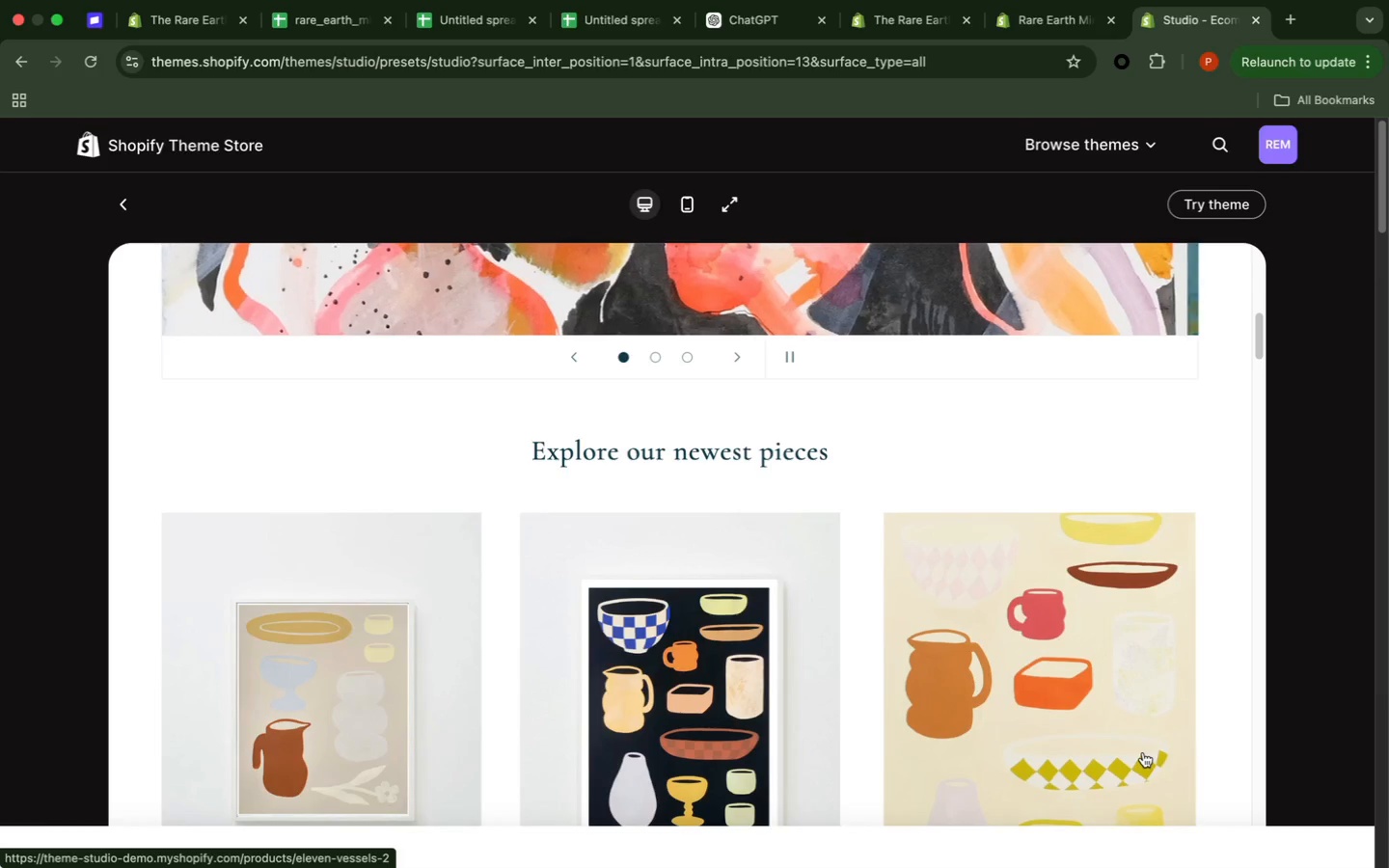 
scroll: coordinate [1143, 752], scroll_direction: down, amount: 3.0
 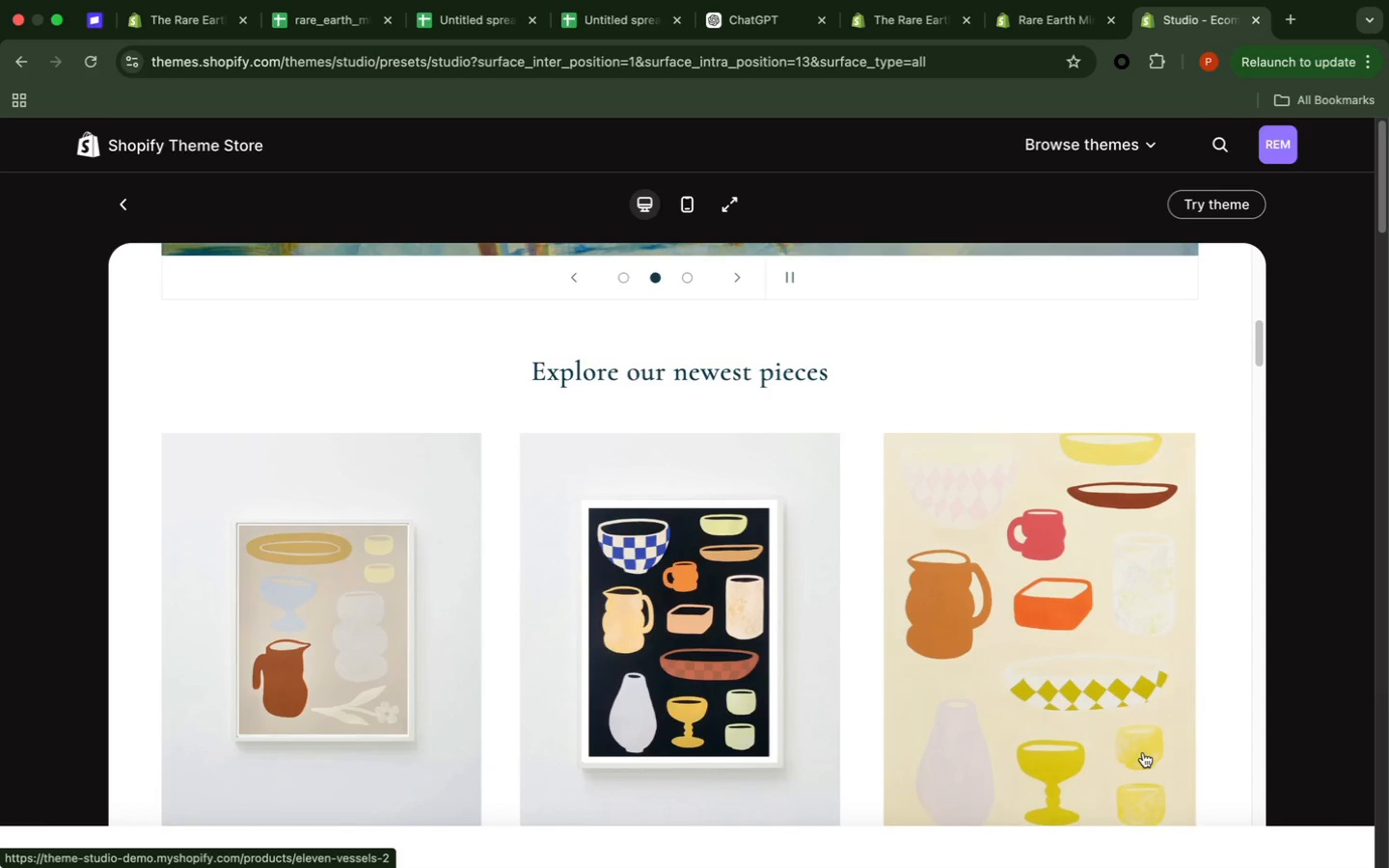 
wait(6.54)
 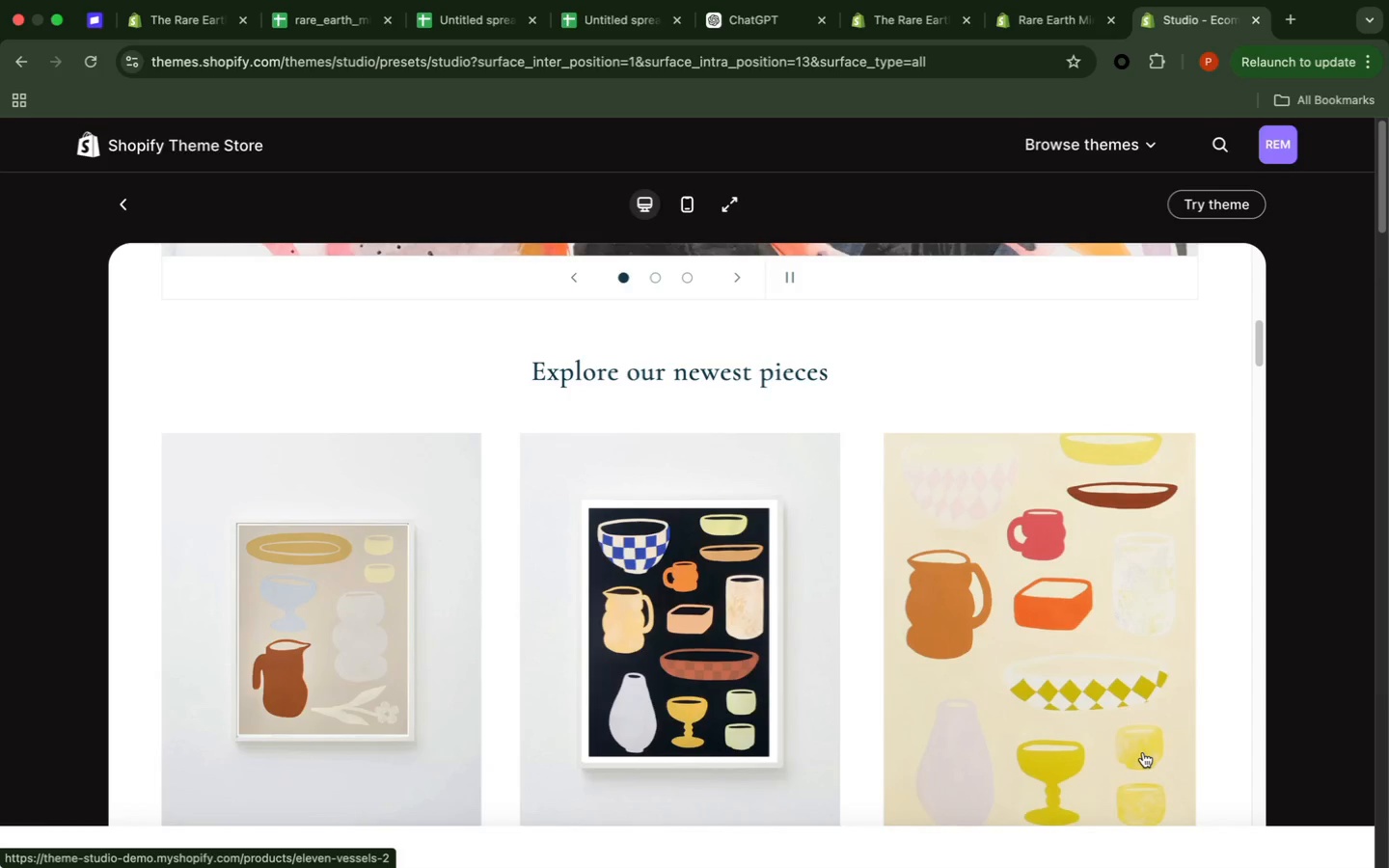 
scroll: coordinate [1143, 752], scroll_direction: down, amount: 6.0
 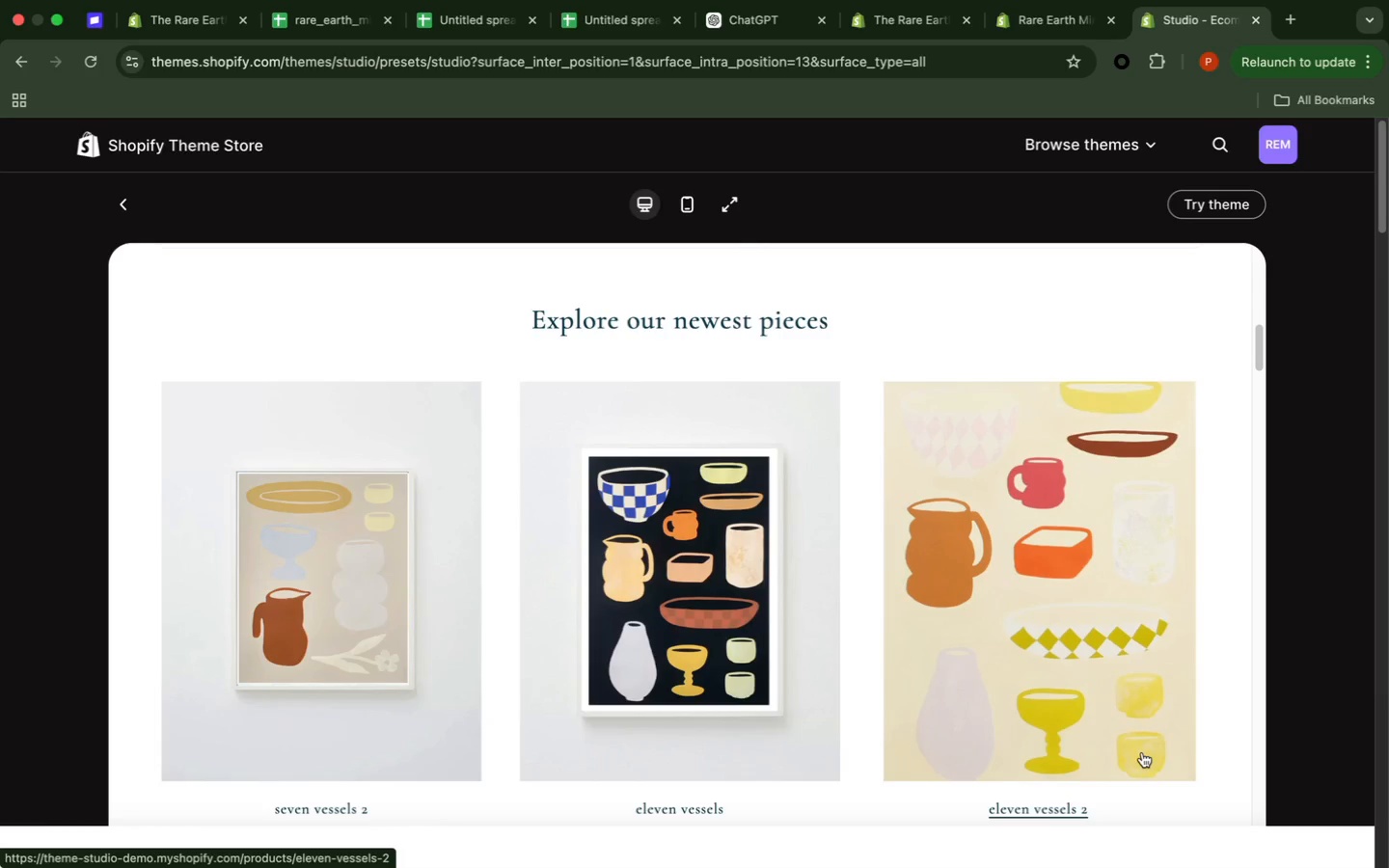 
wait(29.12)
 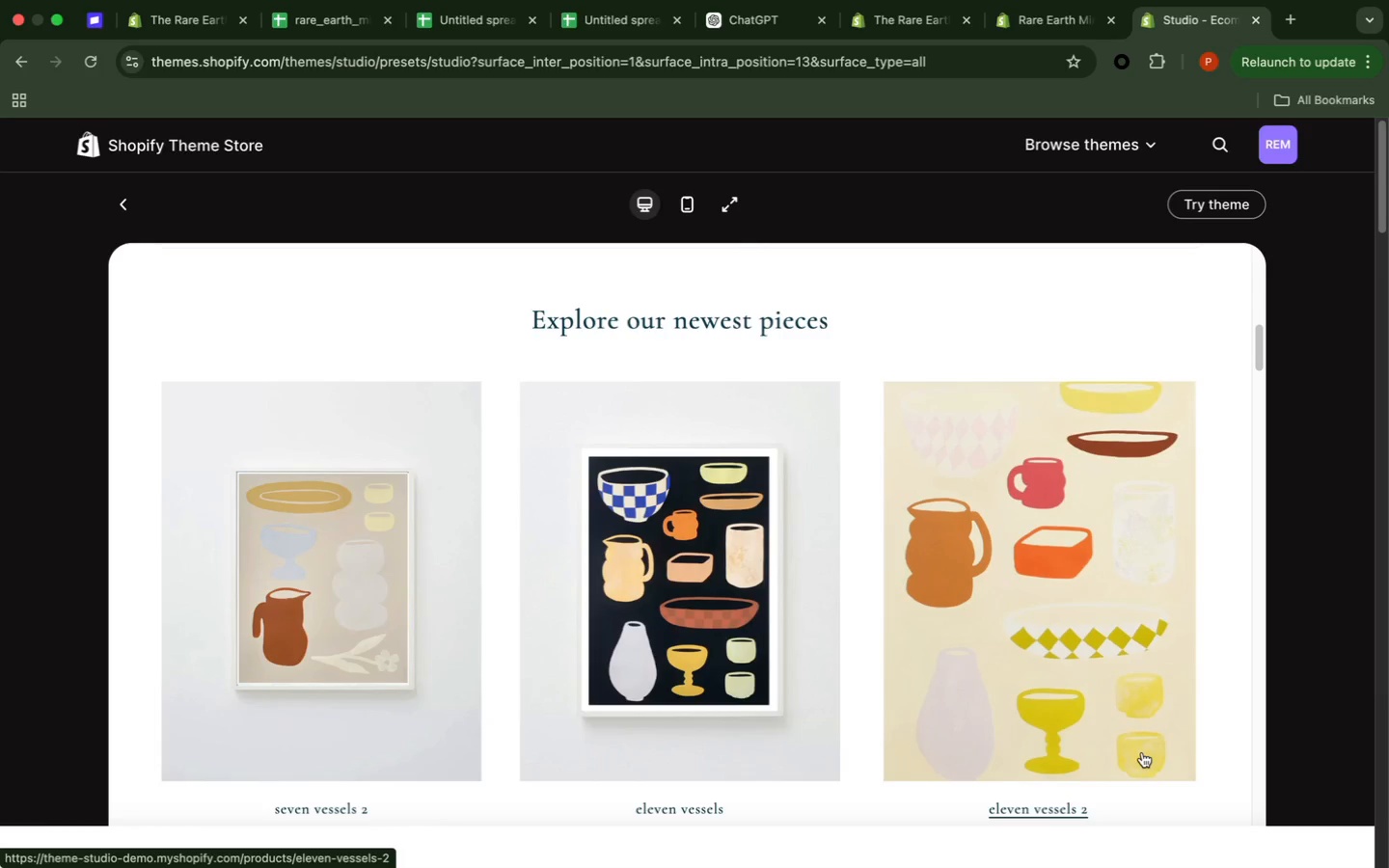 
scroll: coordinate [1139, 752], scroll_direction: down, amount: 85.0
 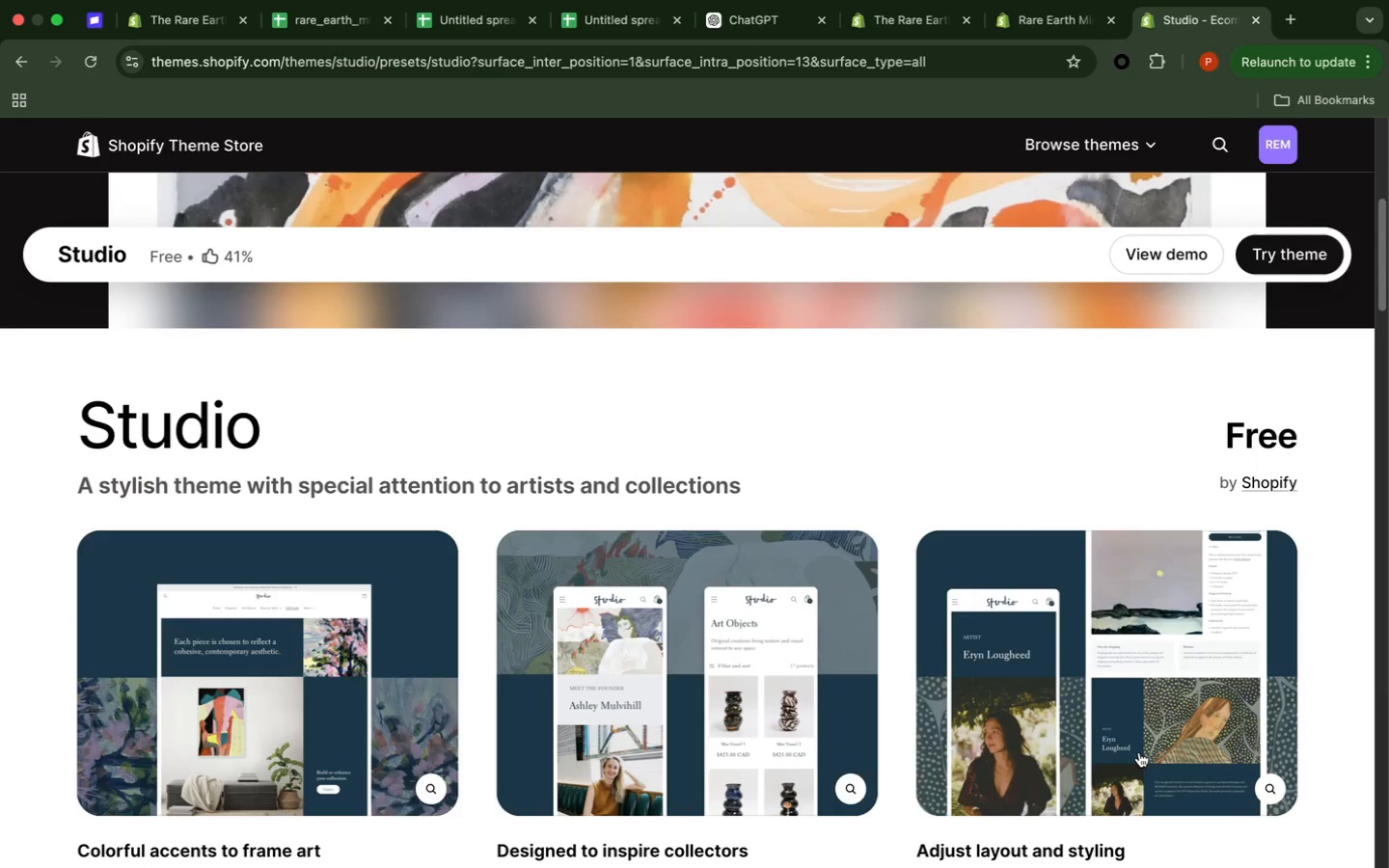 
scroll: coordinate [1136, 752], scroll_direction: down, amount: 158.0
 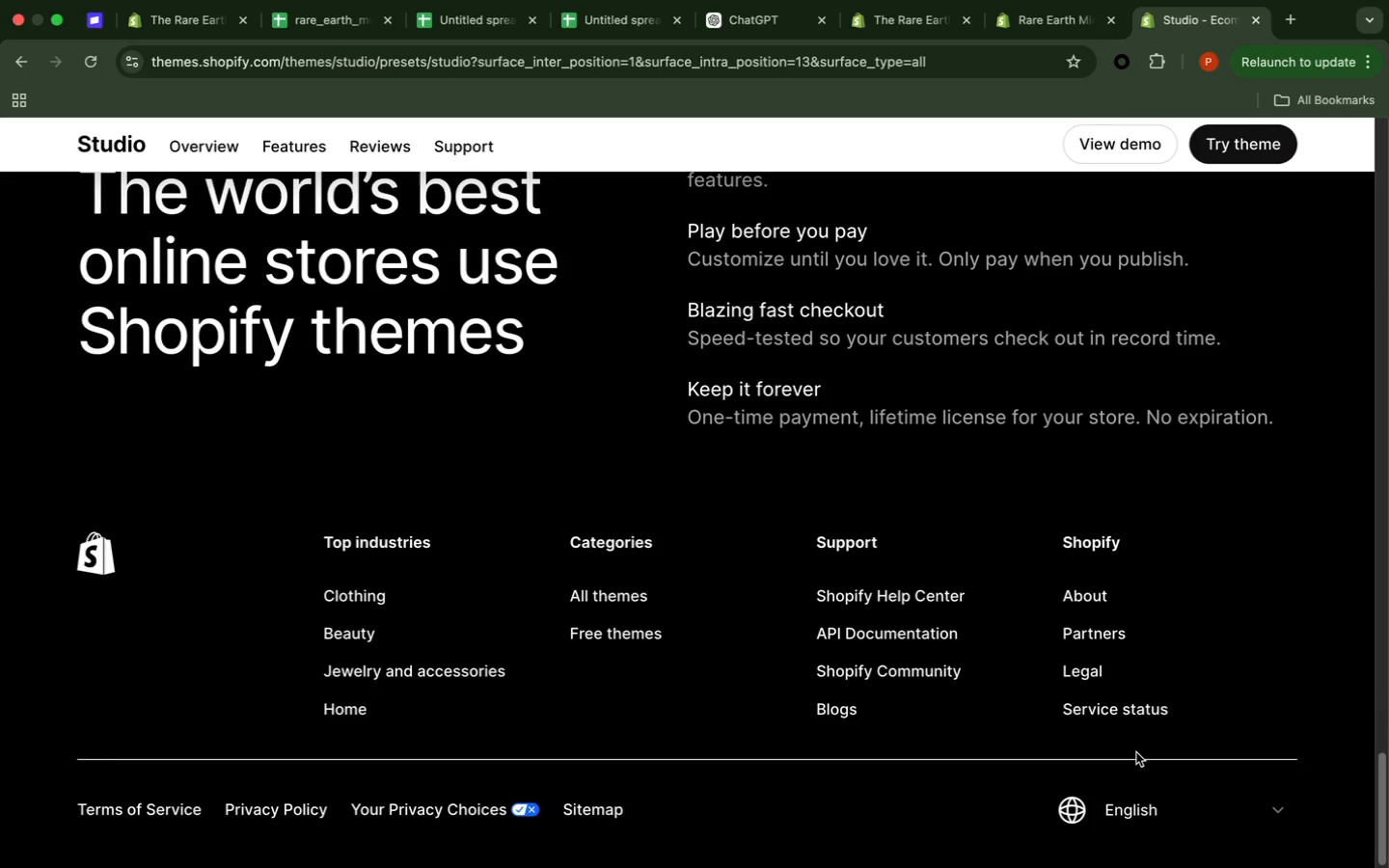 
scroll: coordinate [1133, 756], scroll_direction: up, amount: 179.0
 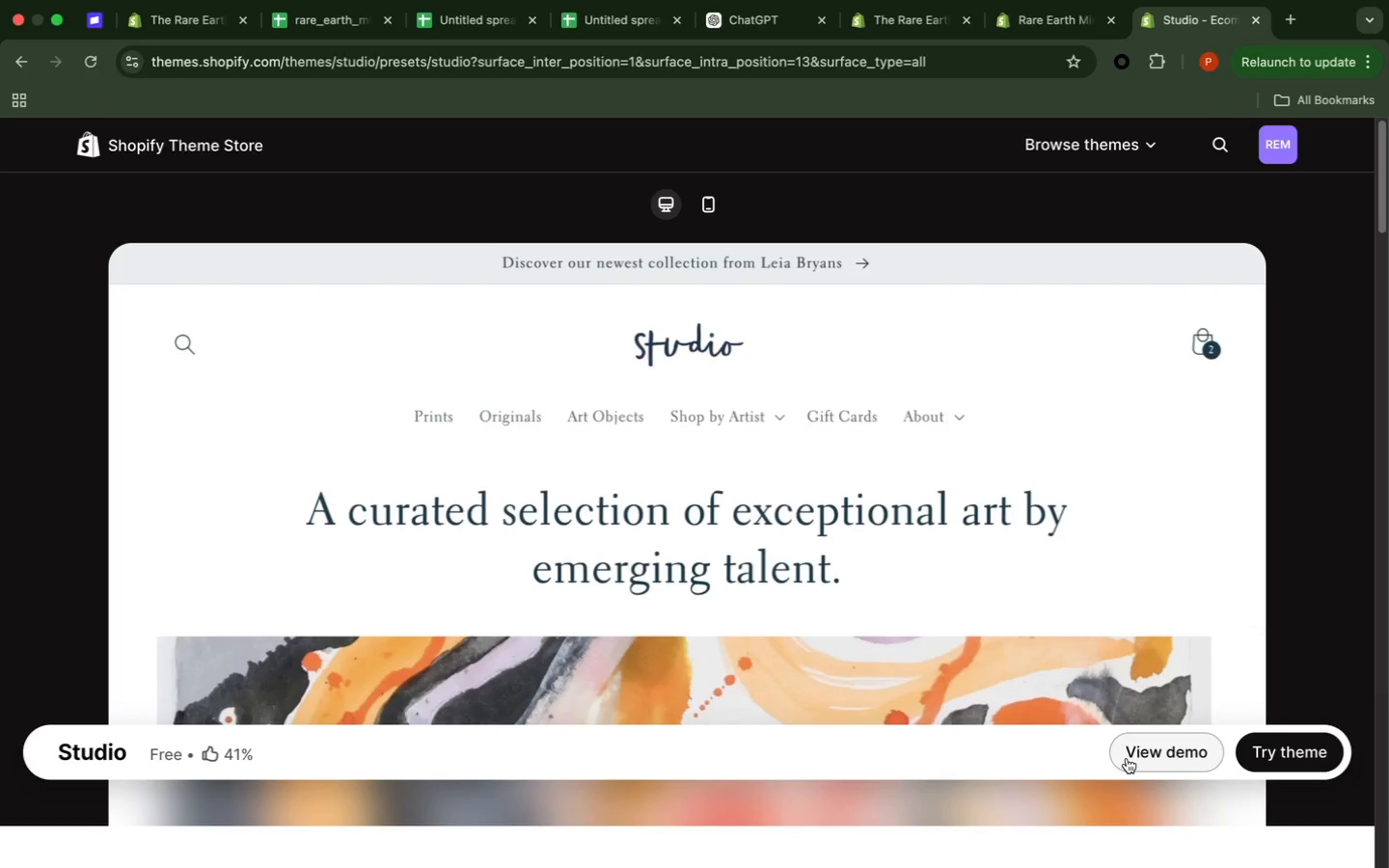 
wait(9.36)
 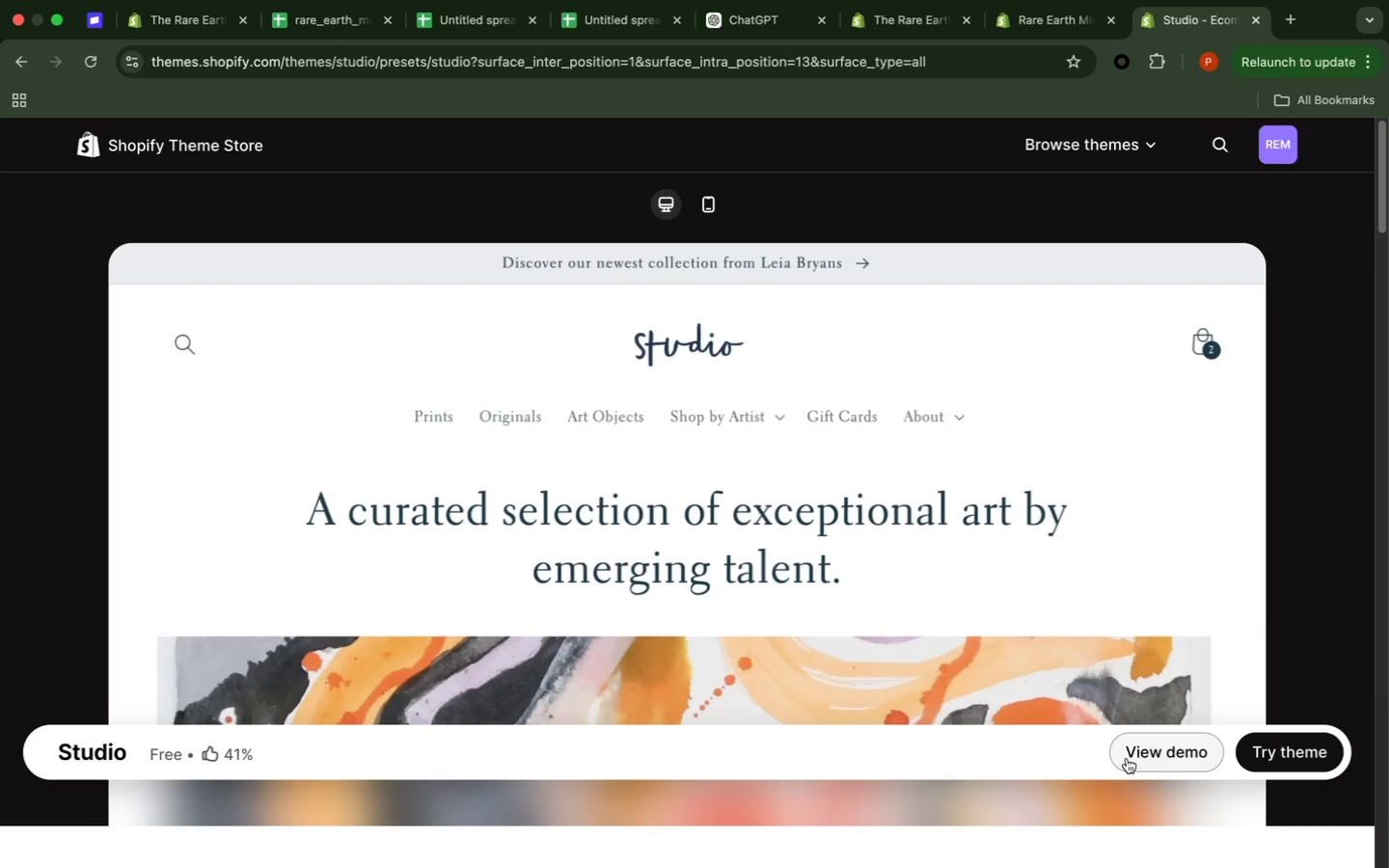 
left_click([717, 204])
 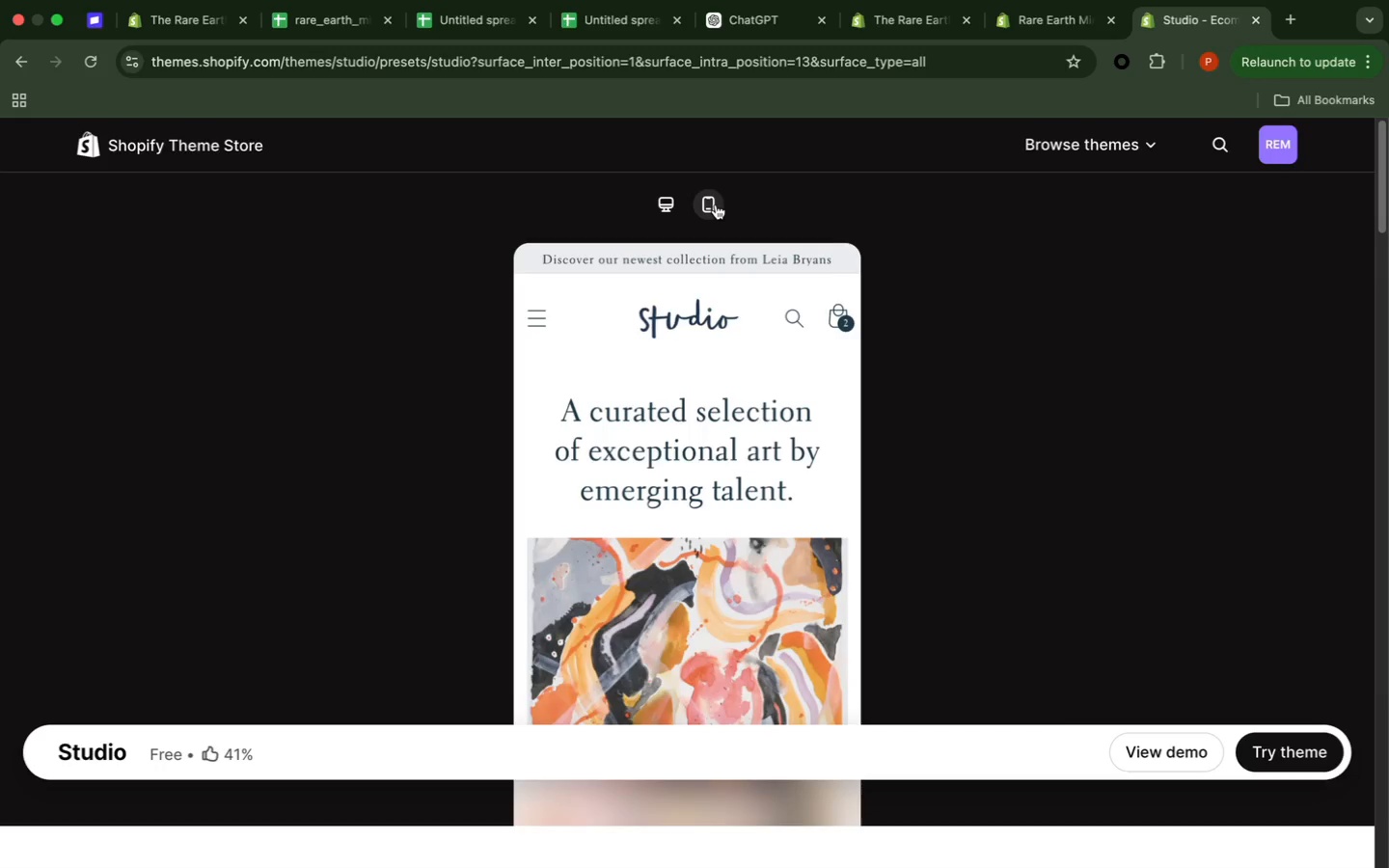 
wait(36.57)
 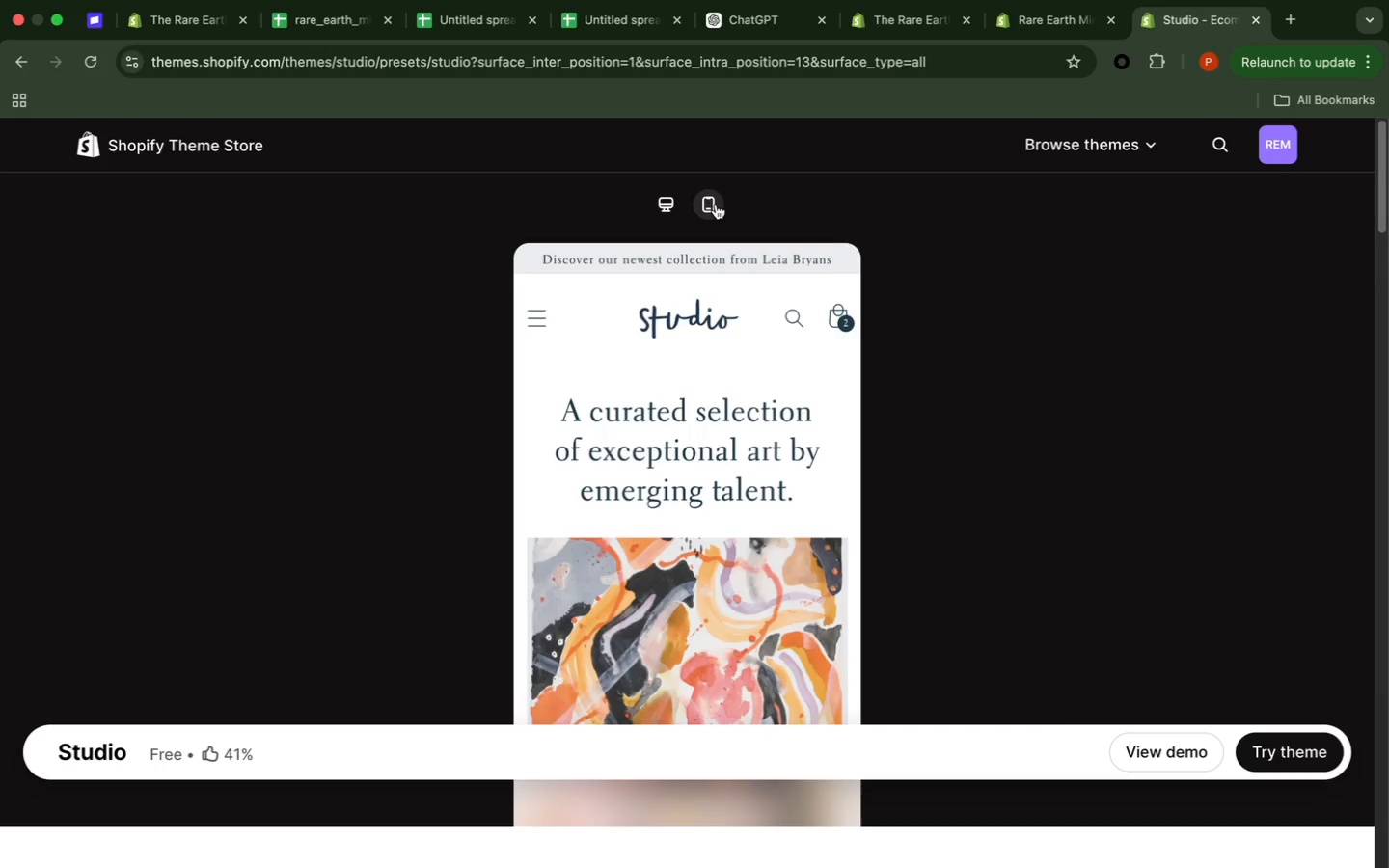 
left_click([844, 372])
 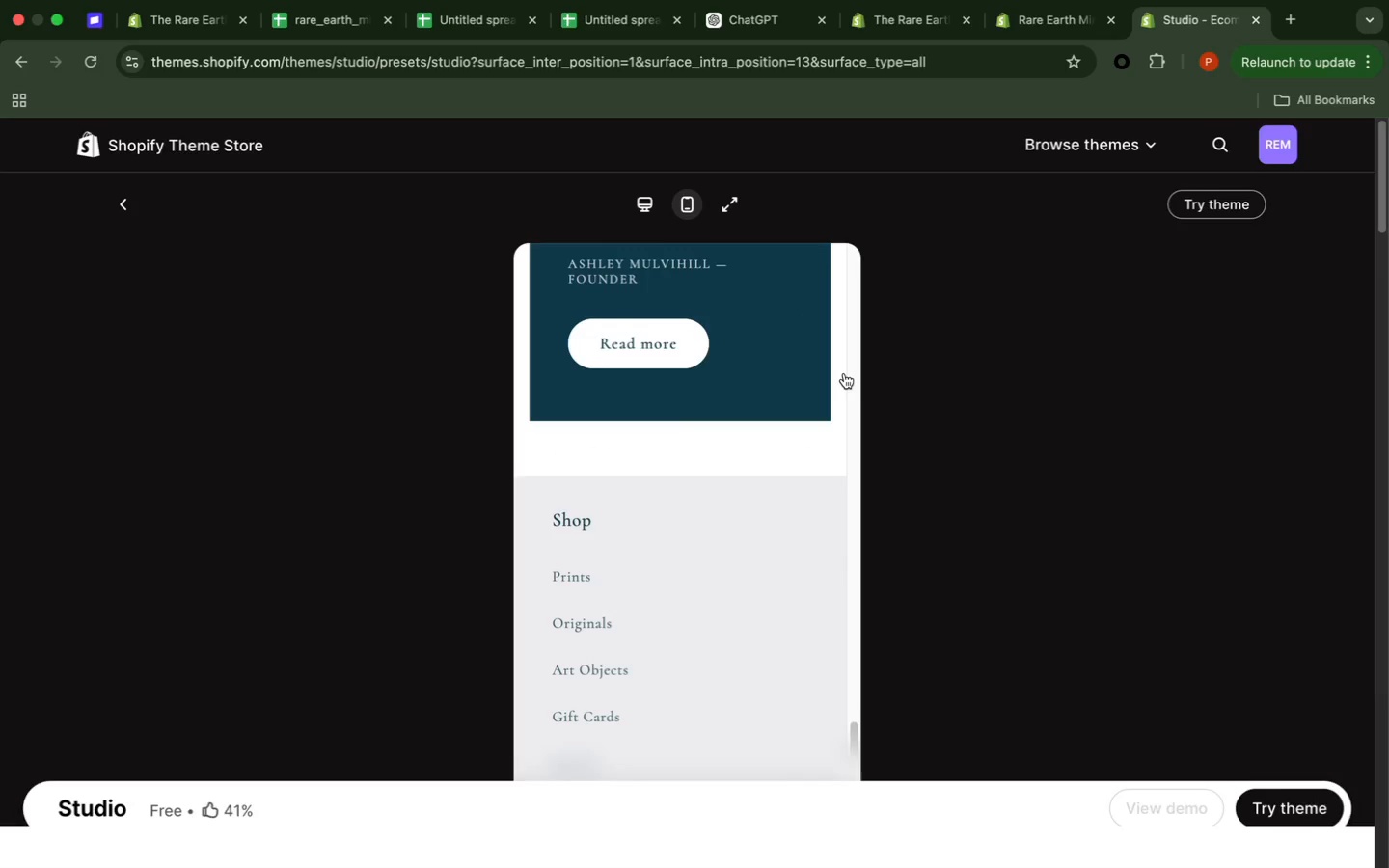 
scroll: coordinate [843, 372], scroll_direction: down, amount: 10.0
 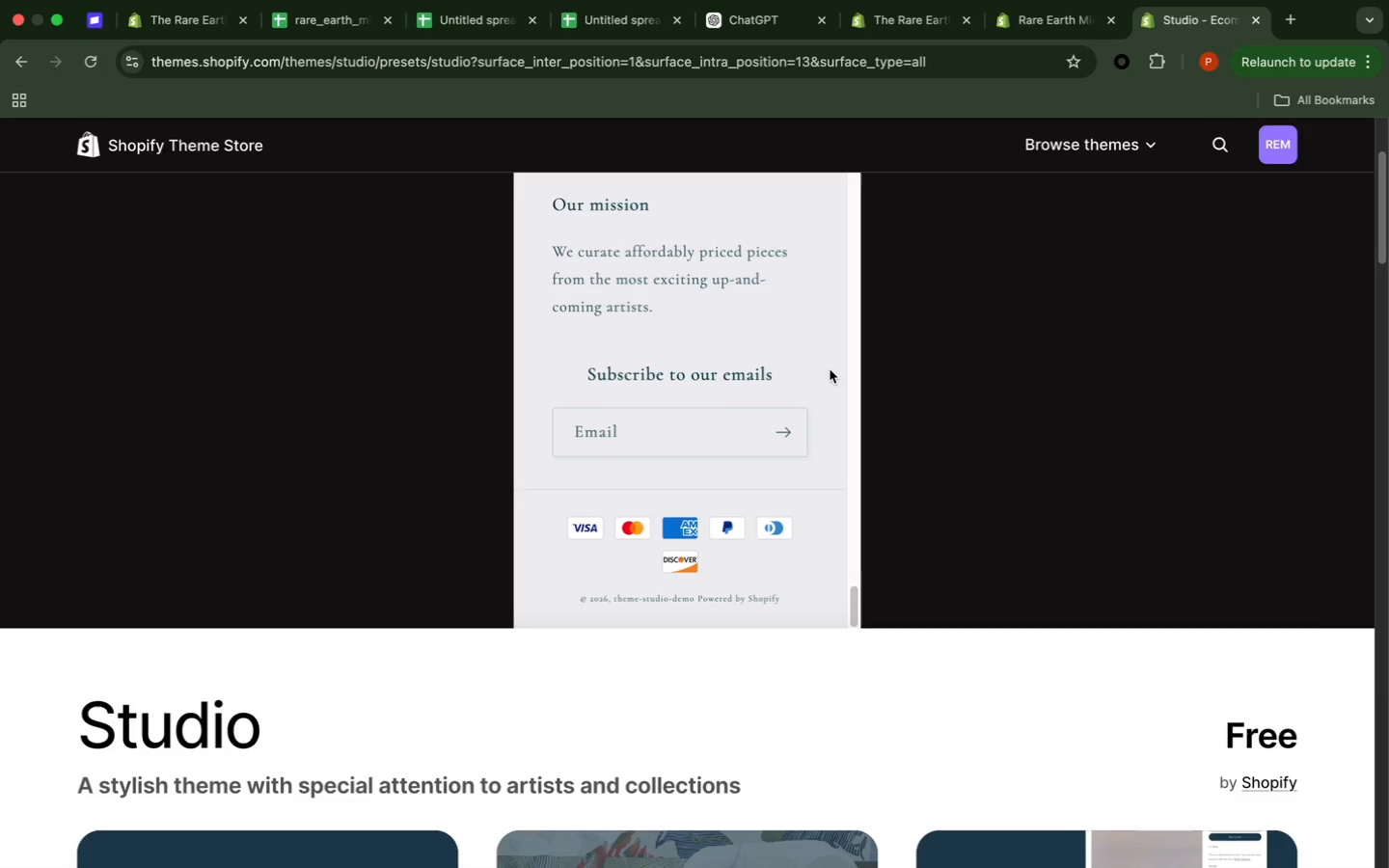 
scroll: coordinate [829, 368], scroll_direction: up, amount: 5.0
 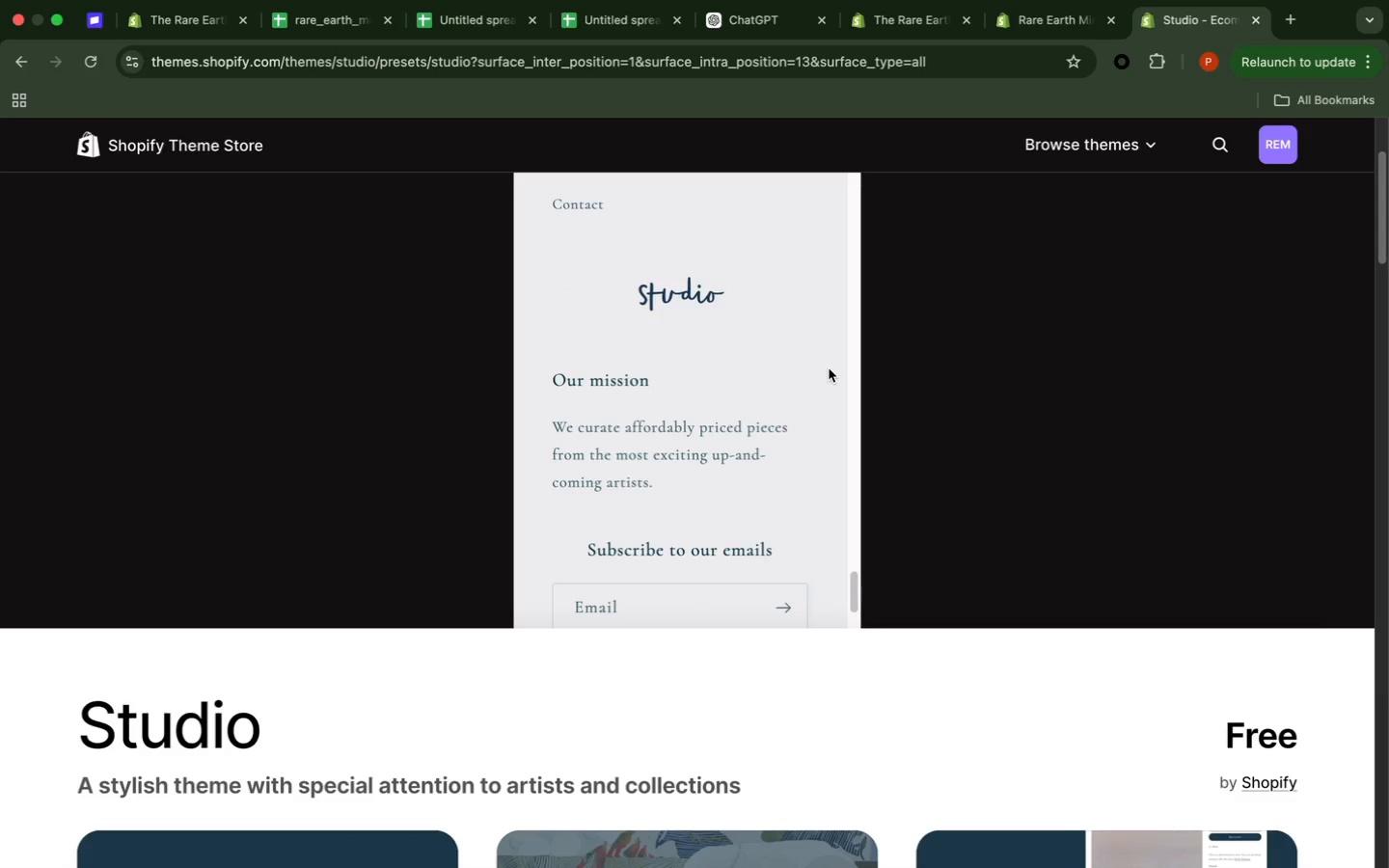 
wait(7.96)
 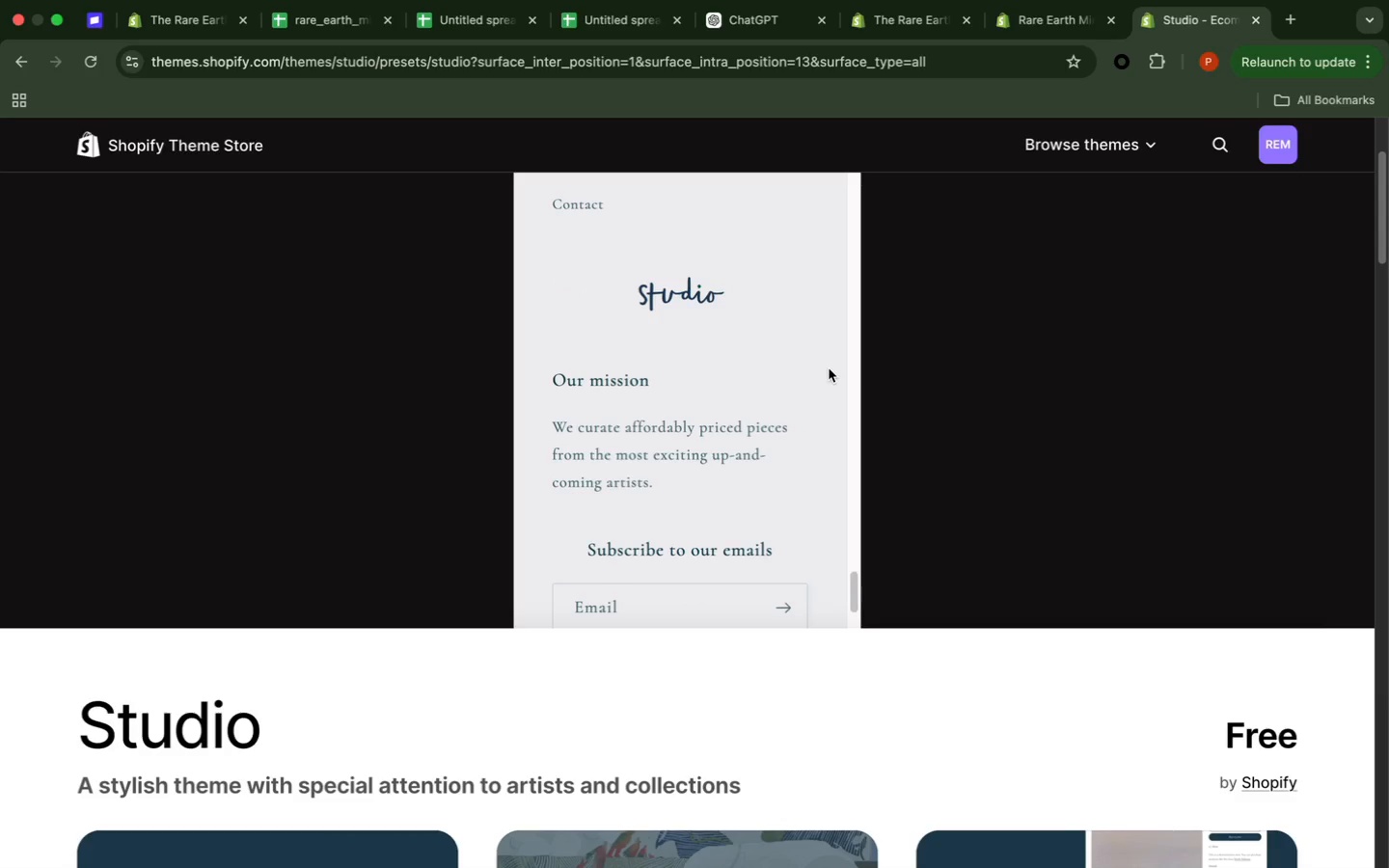 
scroll: coordinate [825, 369], scroll_direction: up, amount: 127.0
 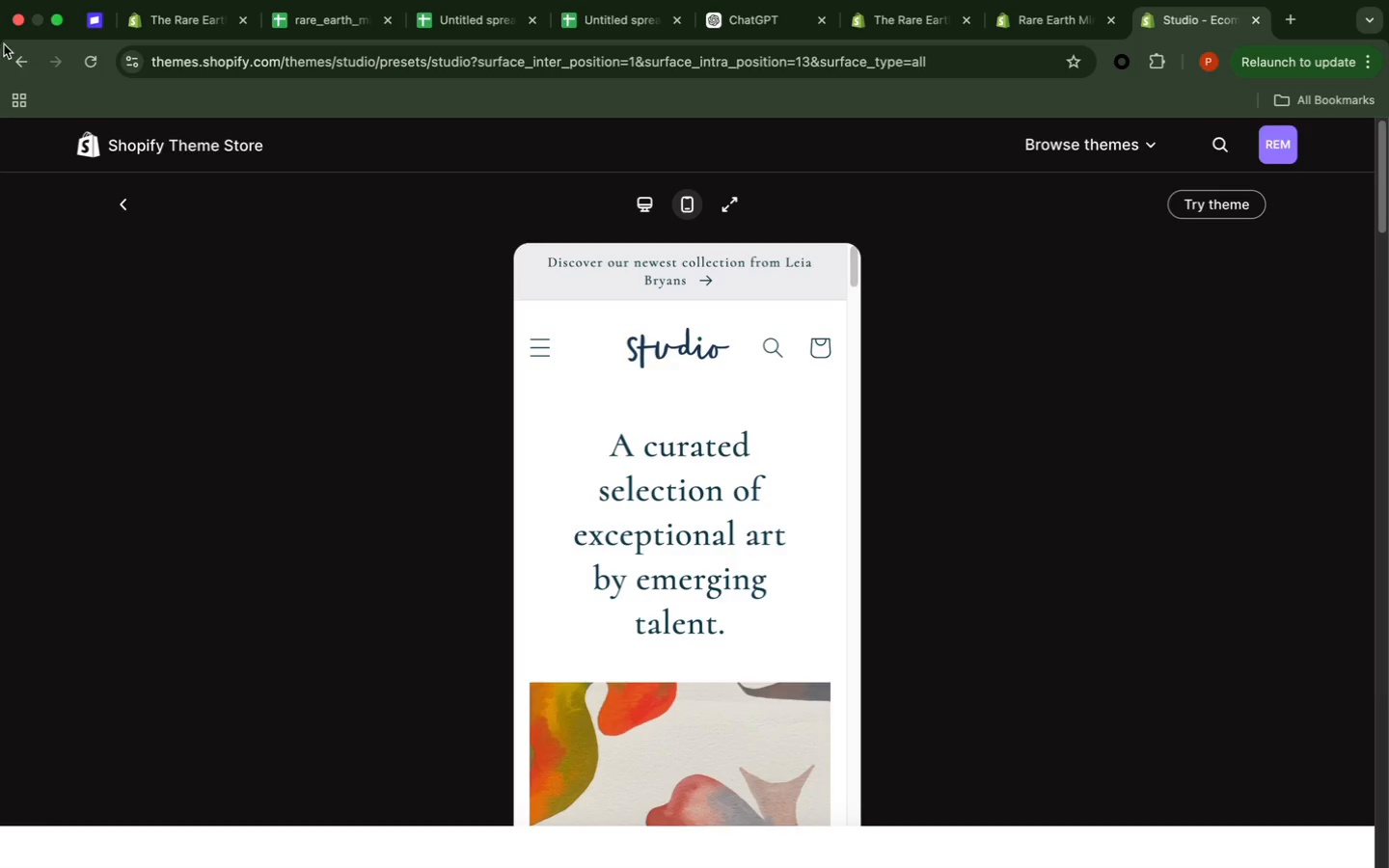 
left_click([14, 70])
 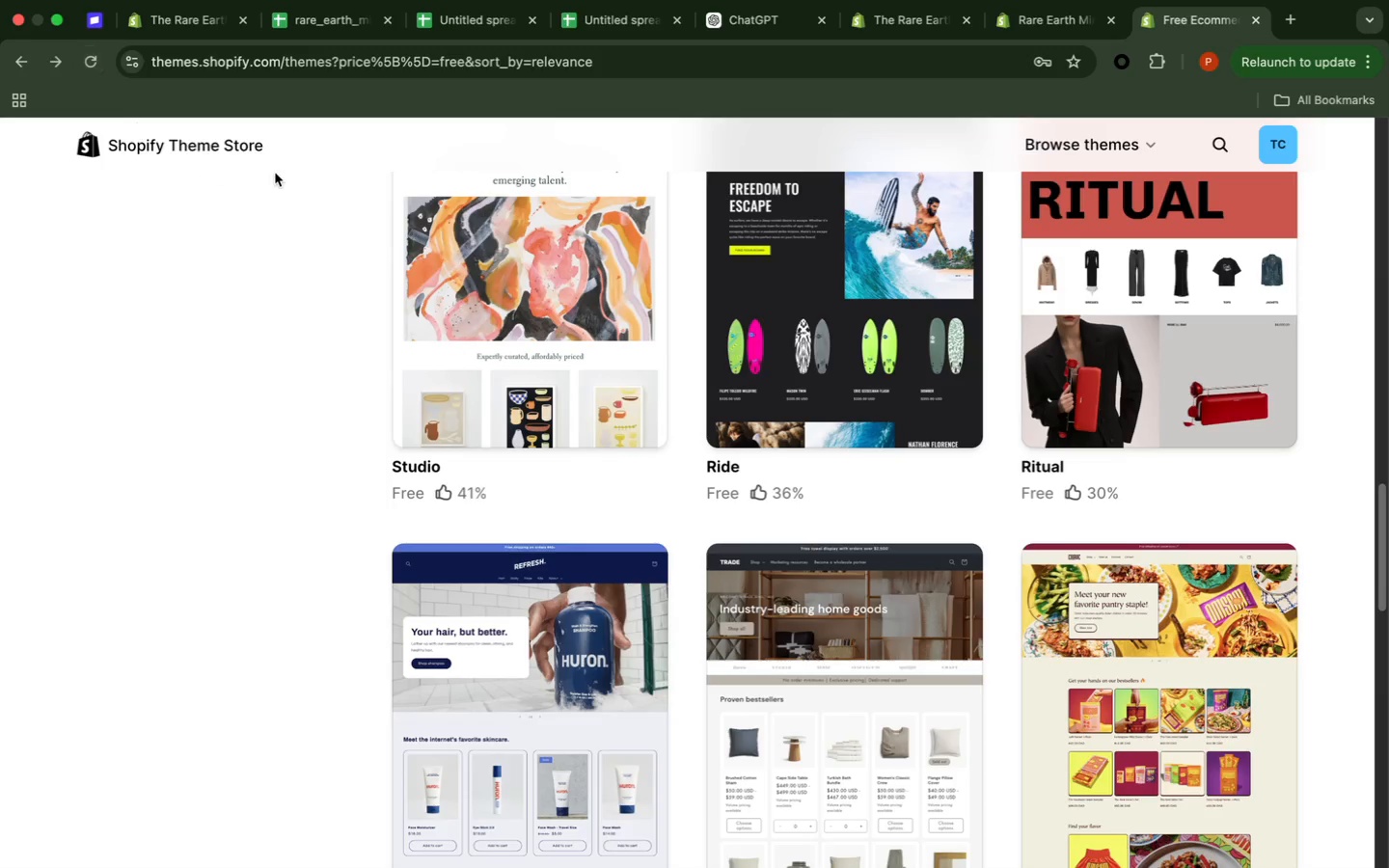 
wait(26.1)
 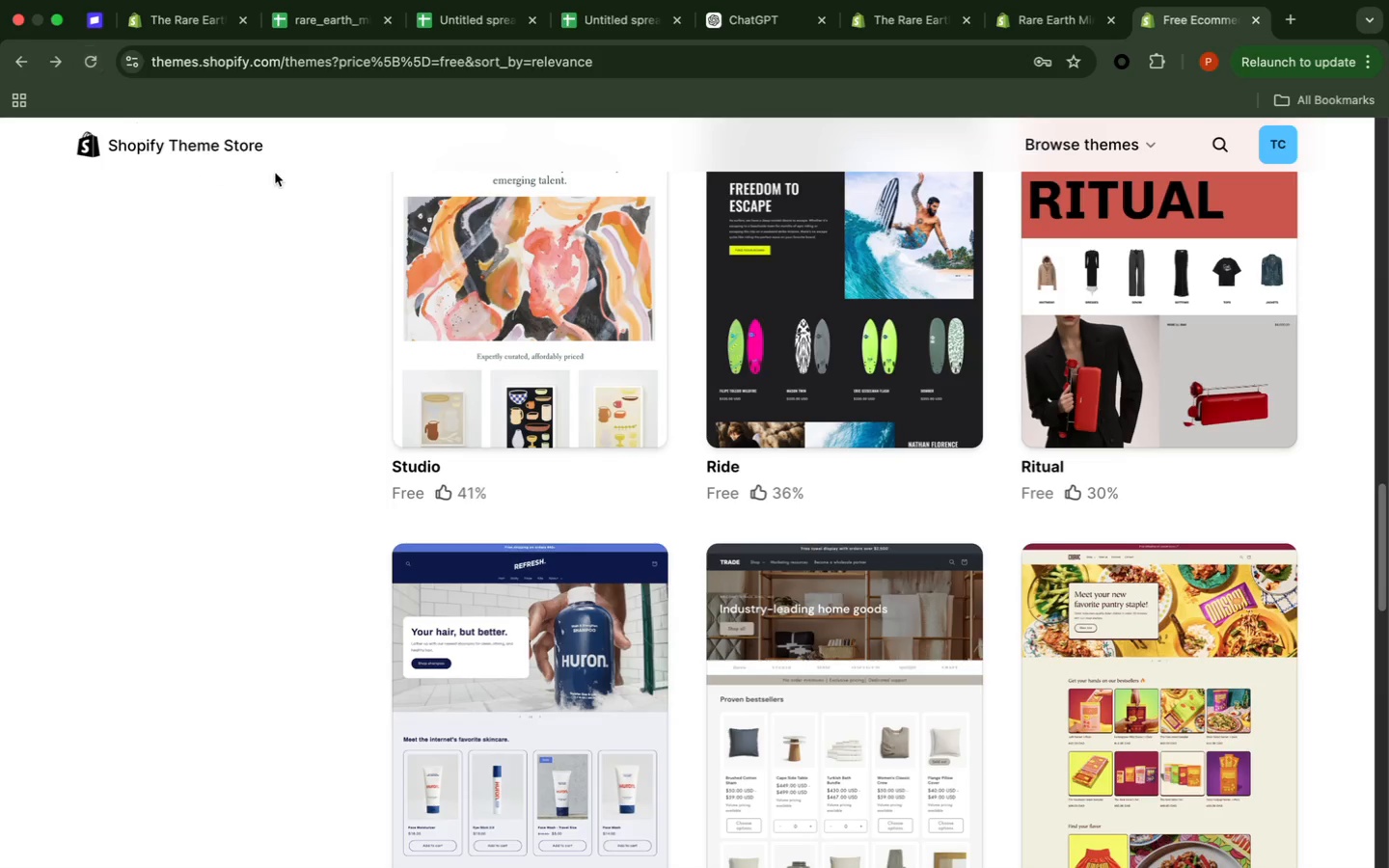 
left_click([837, 355])
 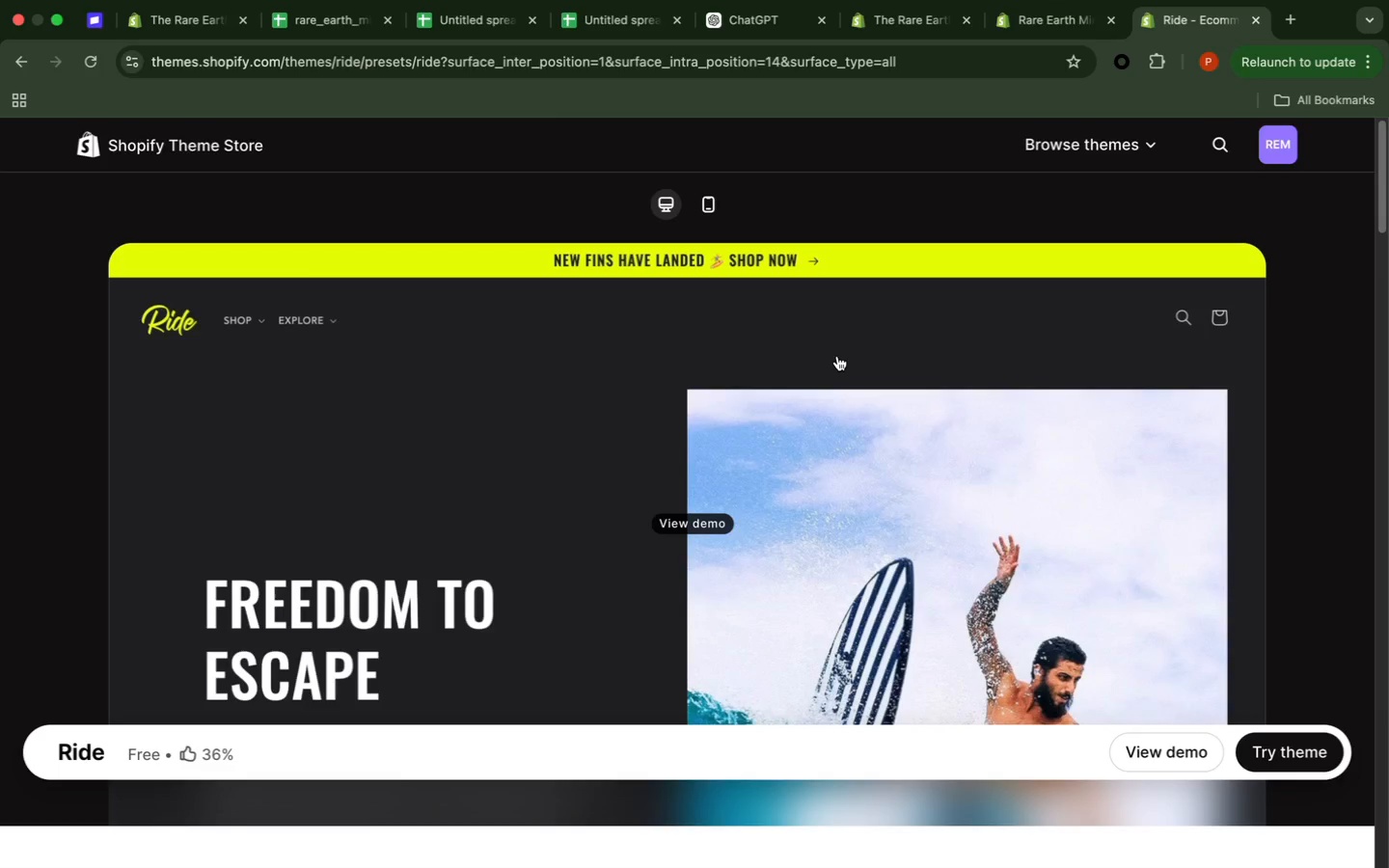 
wait(11.05)
 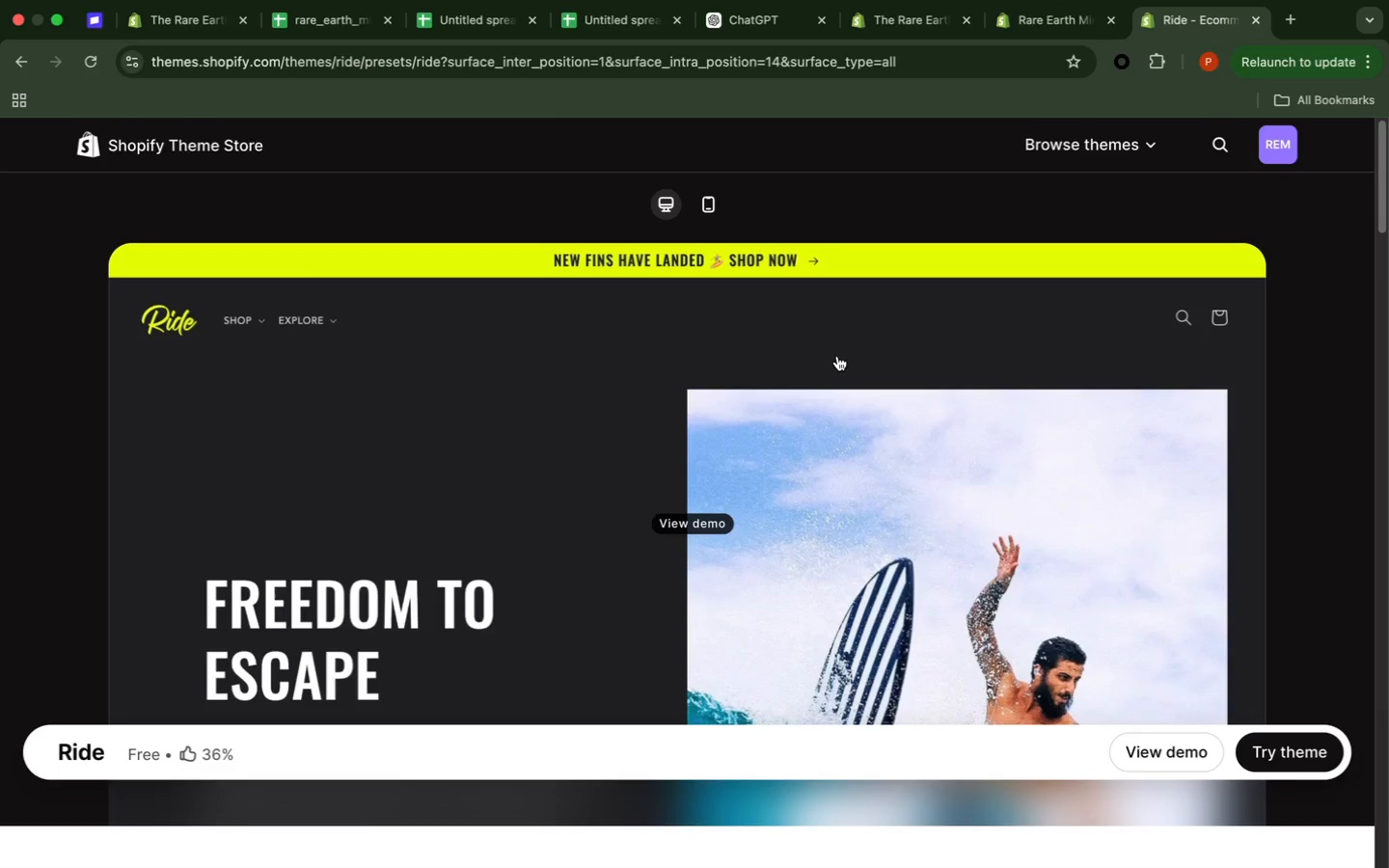 
scroll: coordinate [825, 352], scroll_direction: down, amount: 1.0
 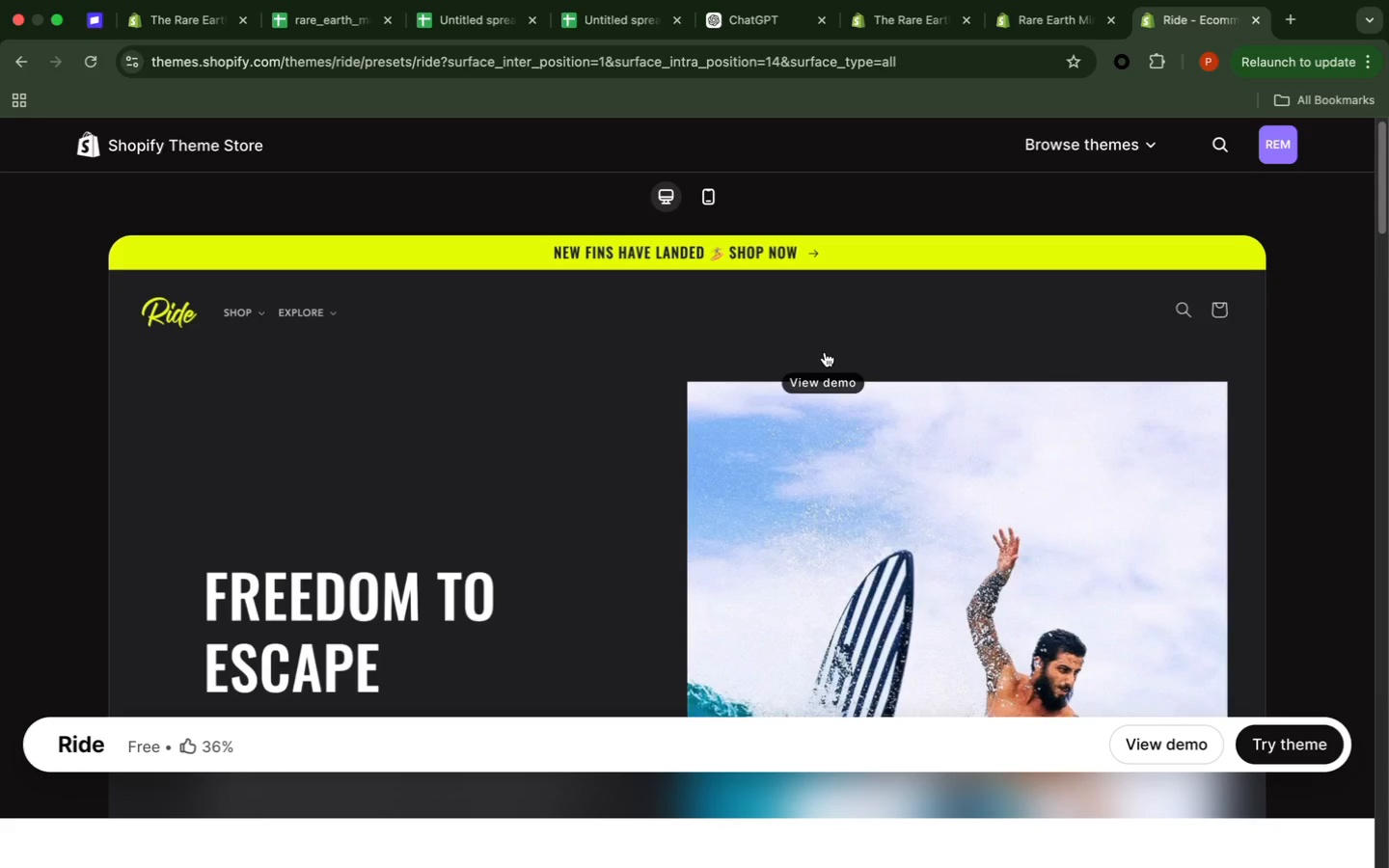 
wait(5.8)
 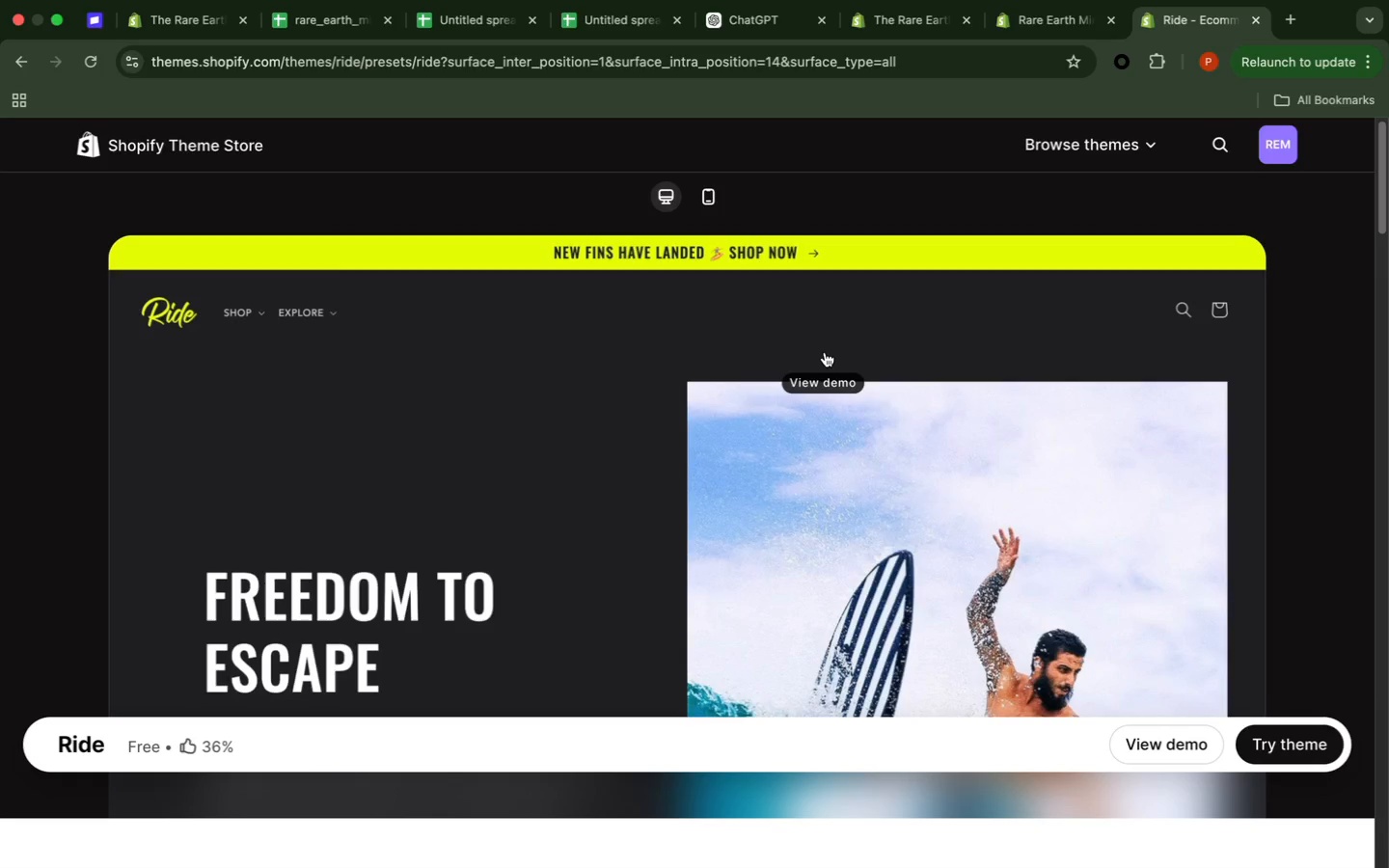 
scroll: coordinate [823, 352], scroll_direction: down, amount: 54.0
 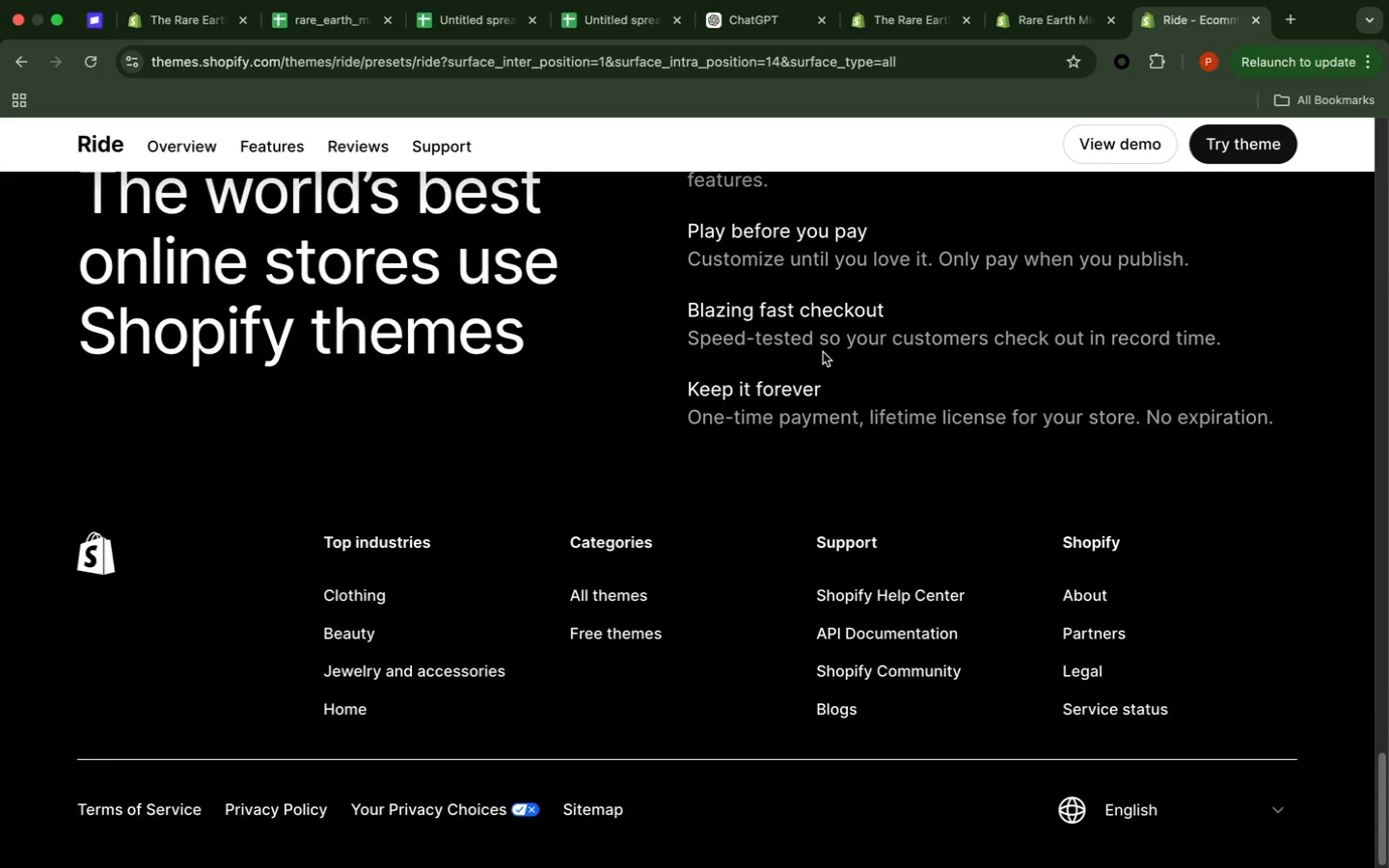 
scroll: coordinate [821, 441], scroll_direction: up, amount: 90.0
 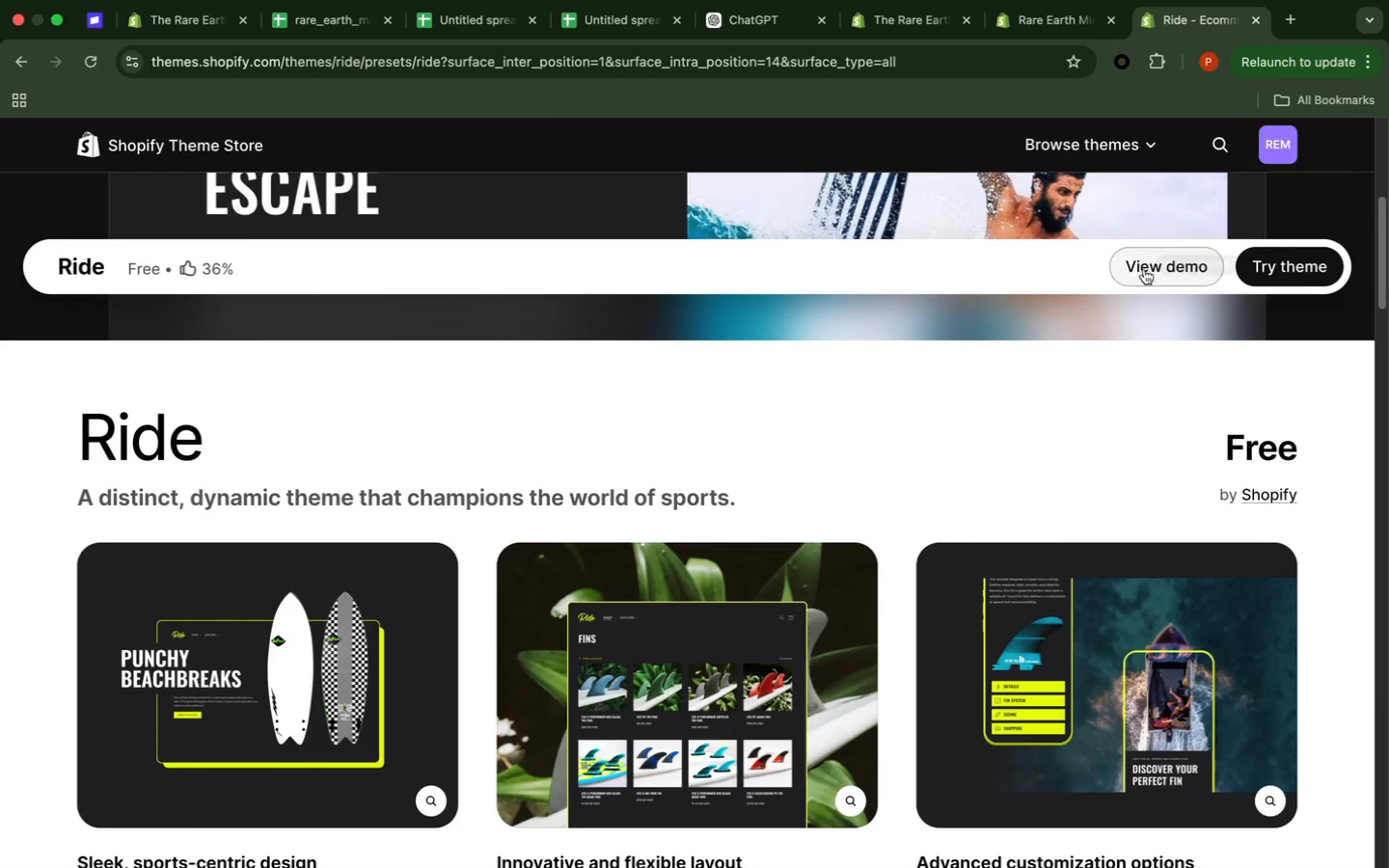 
left_click([1144, 269])
 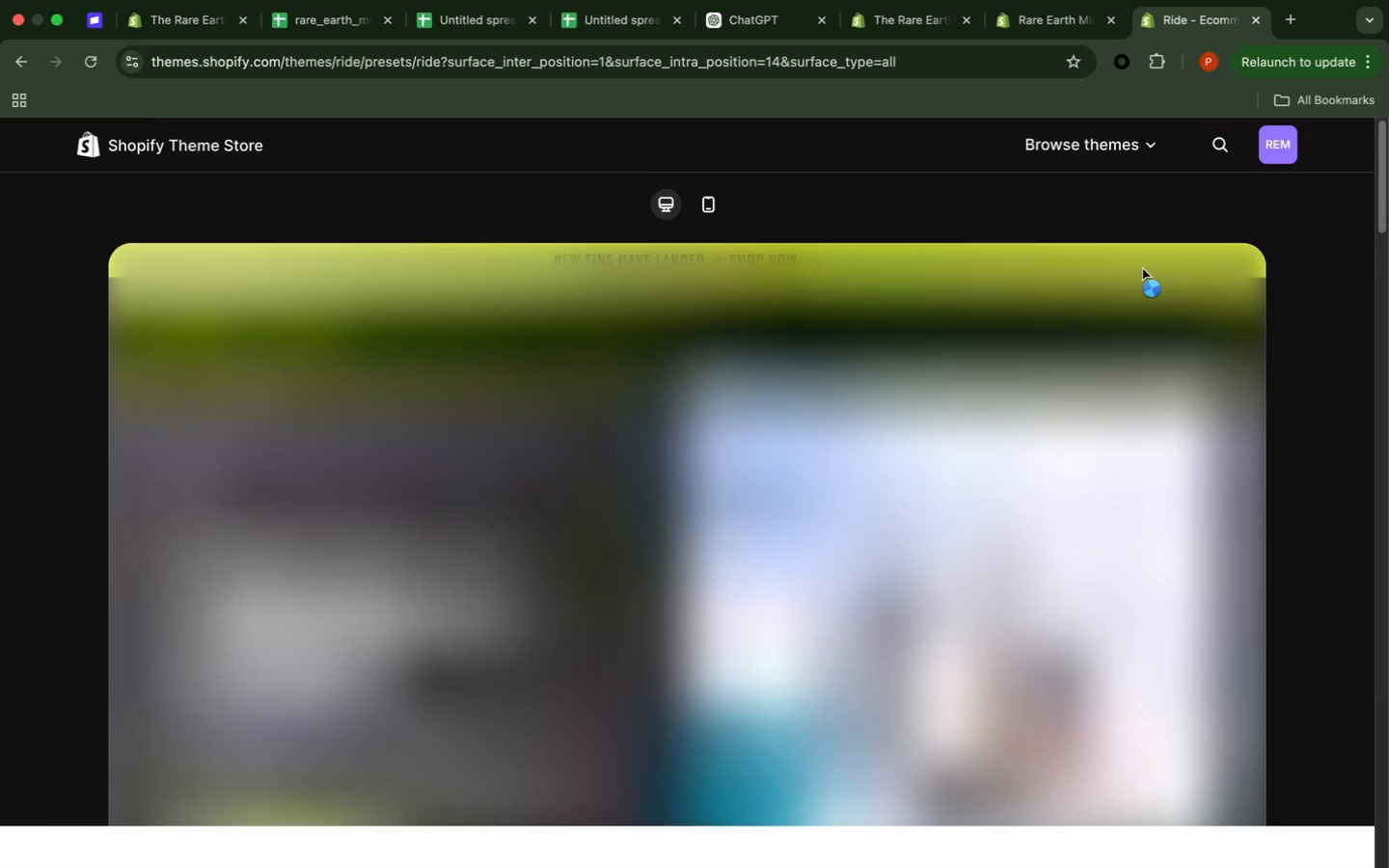 
scroll: coordinate [1142, 269], scroll_direction: down, amount: 38.0
 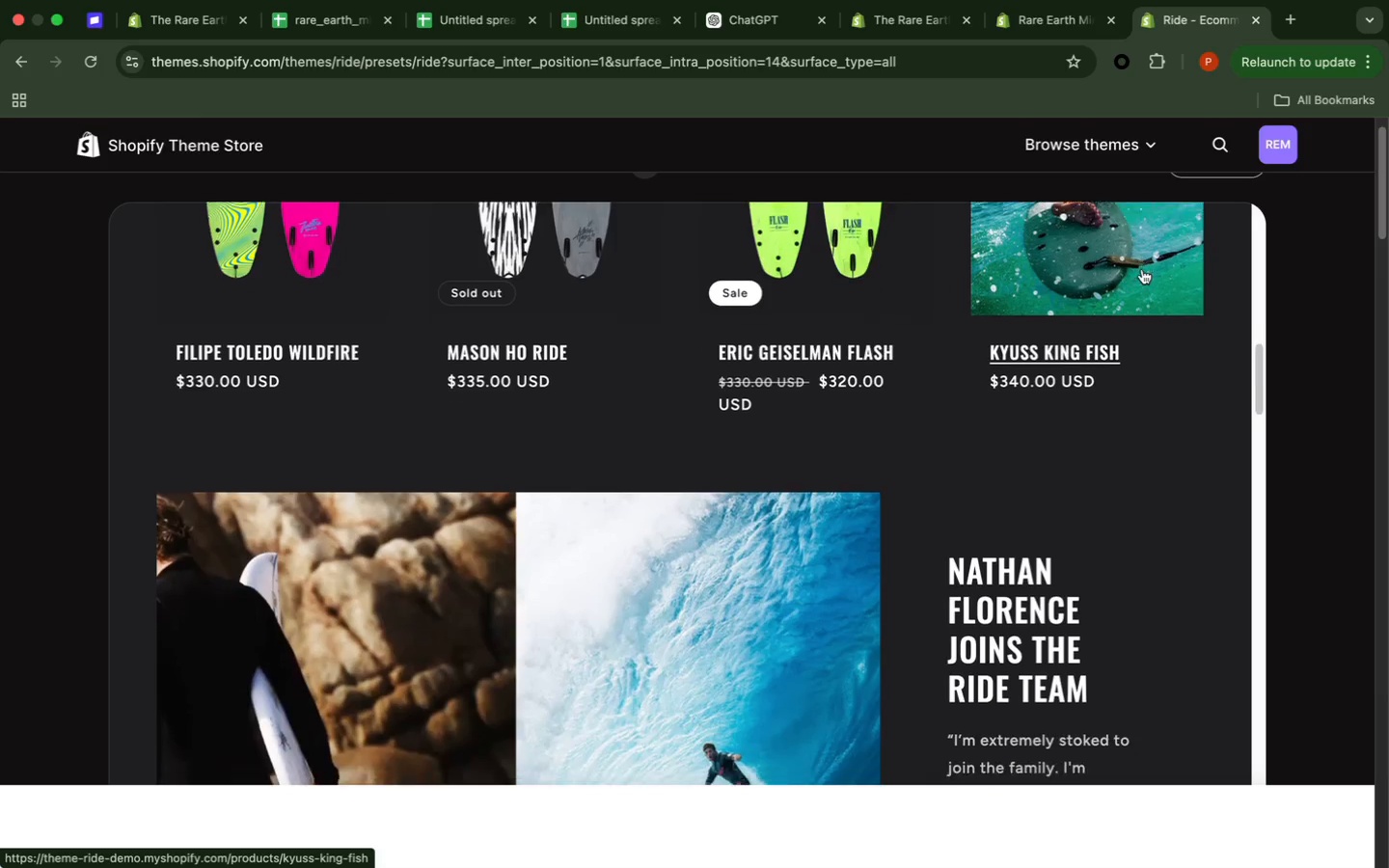 
scroll: coordinate [1140, 270], scroll_direction: down, amount: 62.0
 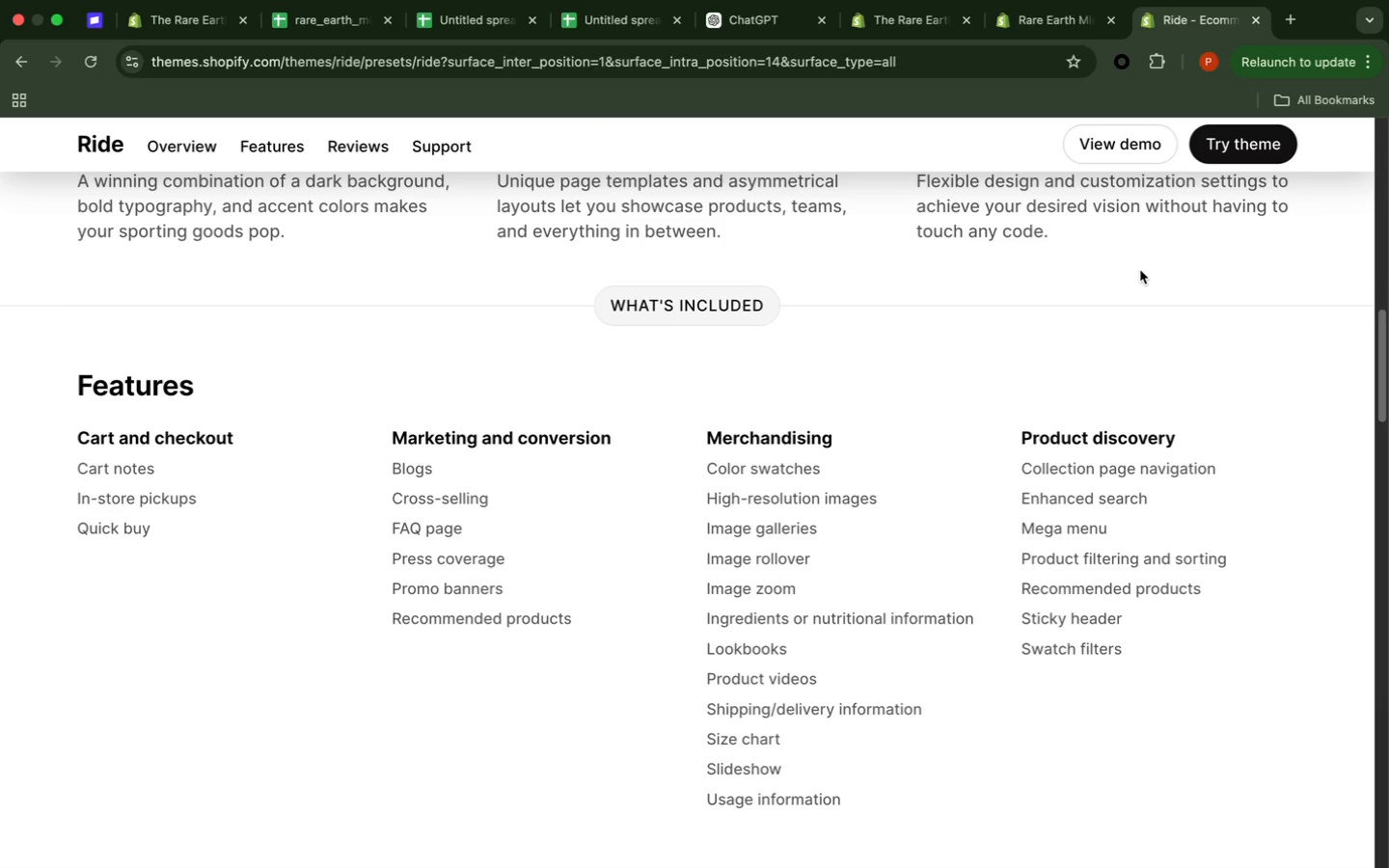 
scroll: coordinate [1138, 273], scroll_direction: up, amount: 1.0
 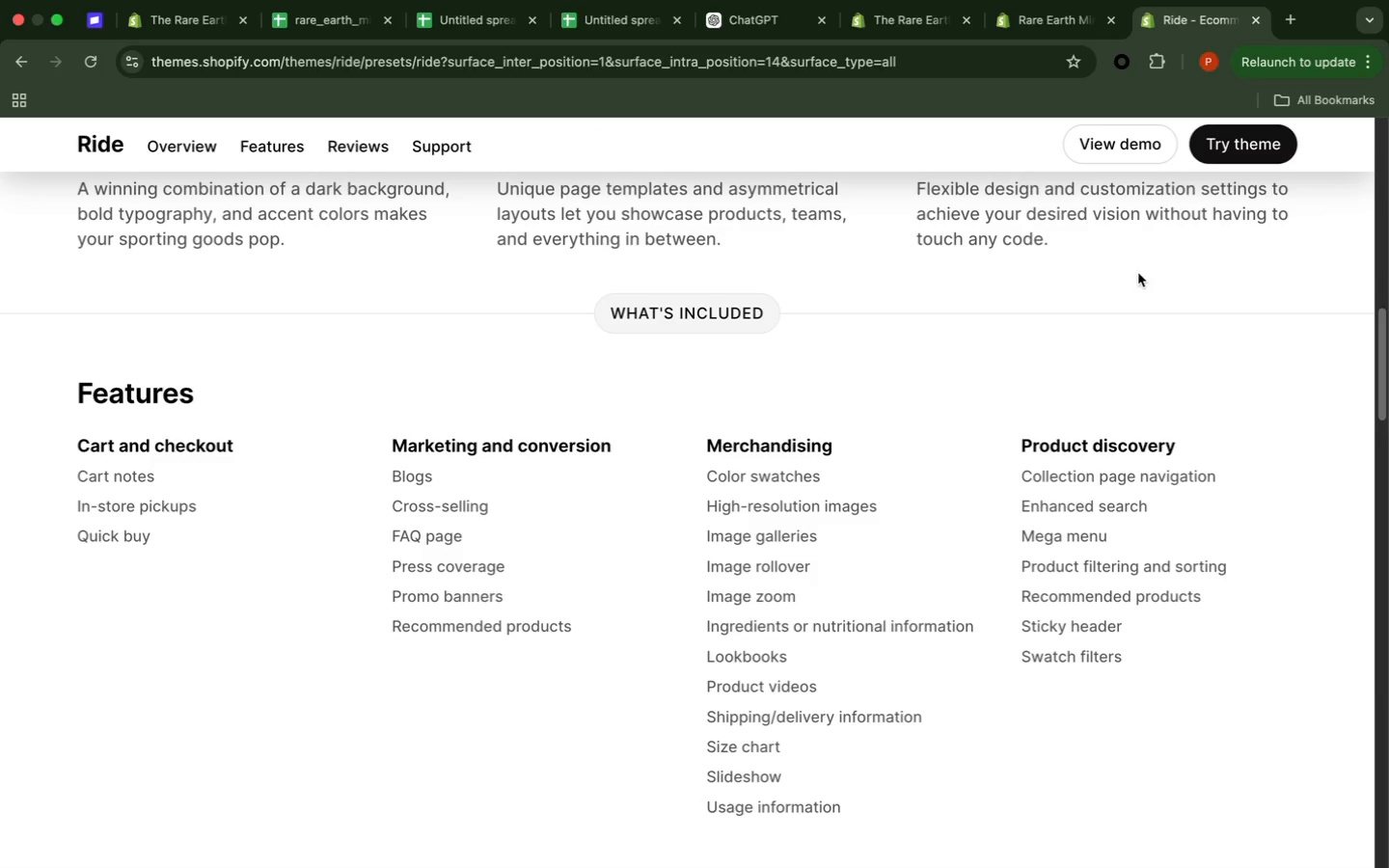 
scroll: coordinate [1138, 273], scroll_direction: down, amount: 18.0
 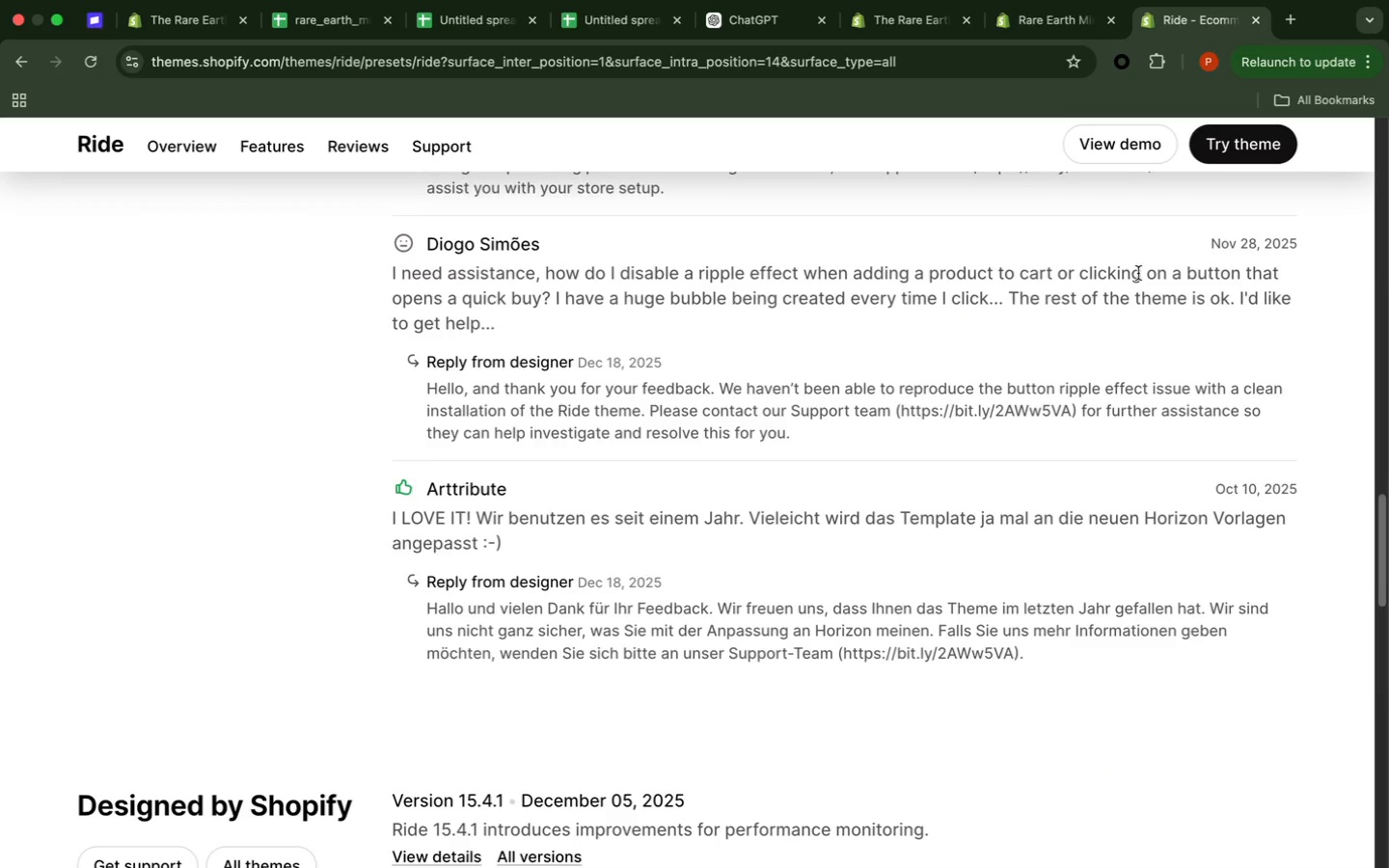 
scroll: coordinate [1137, 272], scroll_direction: down, amount: 5.0
 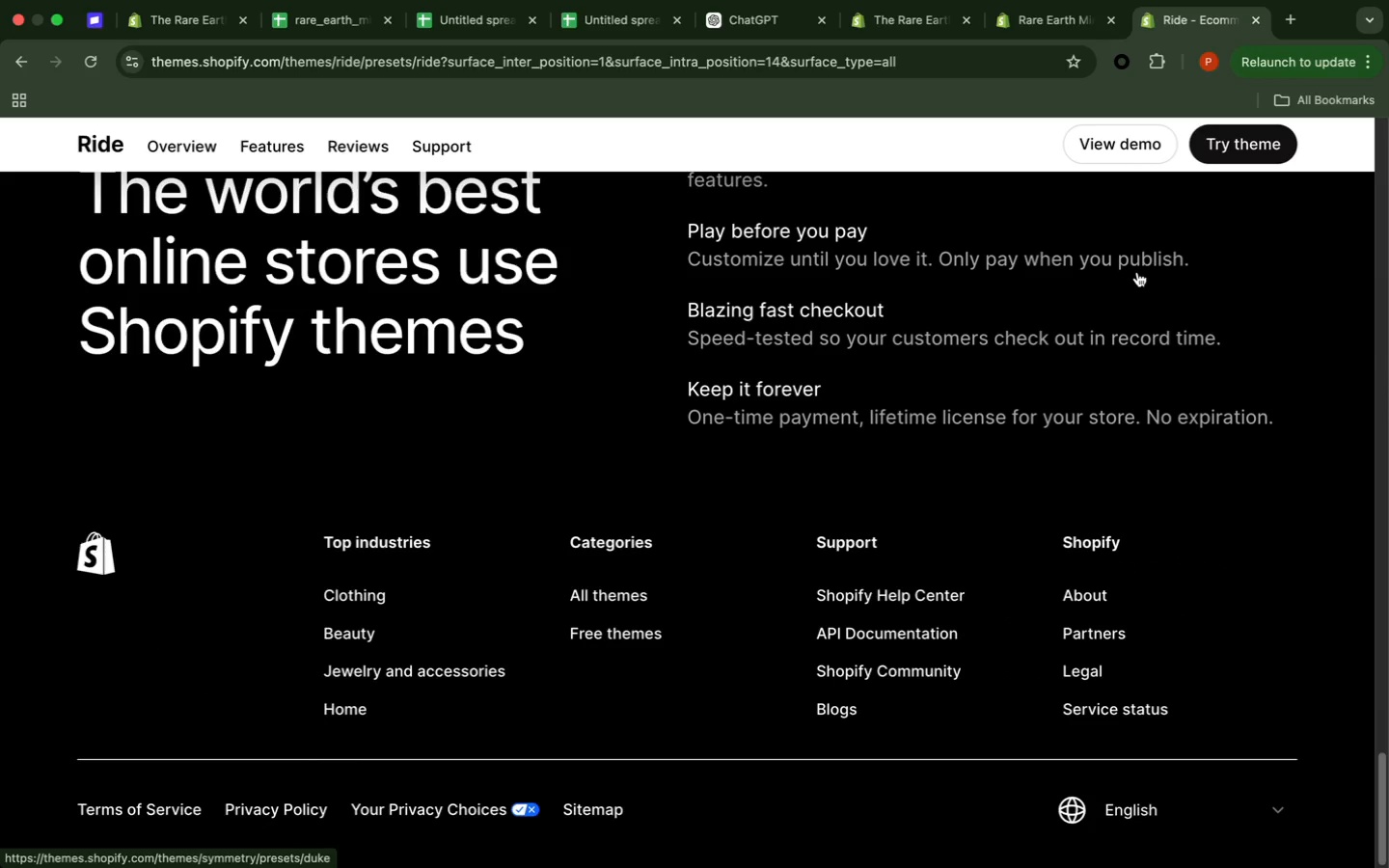 
scroll: coordinate [1131, 292], scroll_direction: up, amount: 173.0
 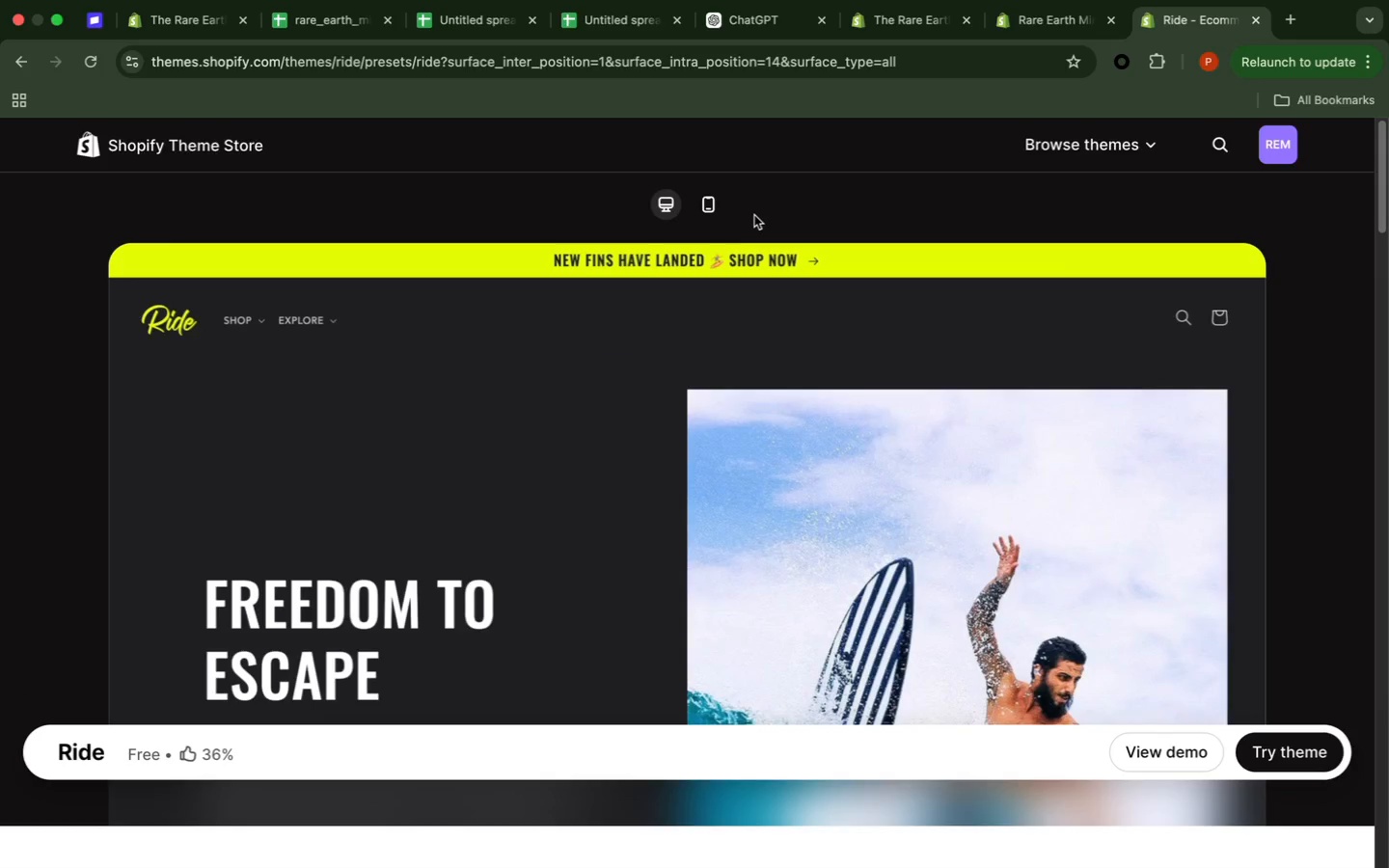 
left_click([719, 207])
 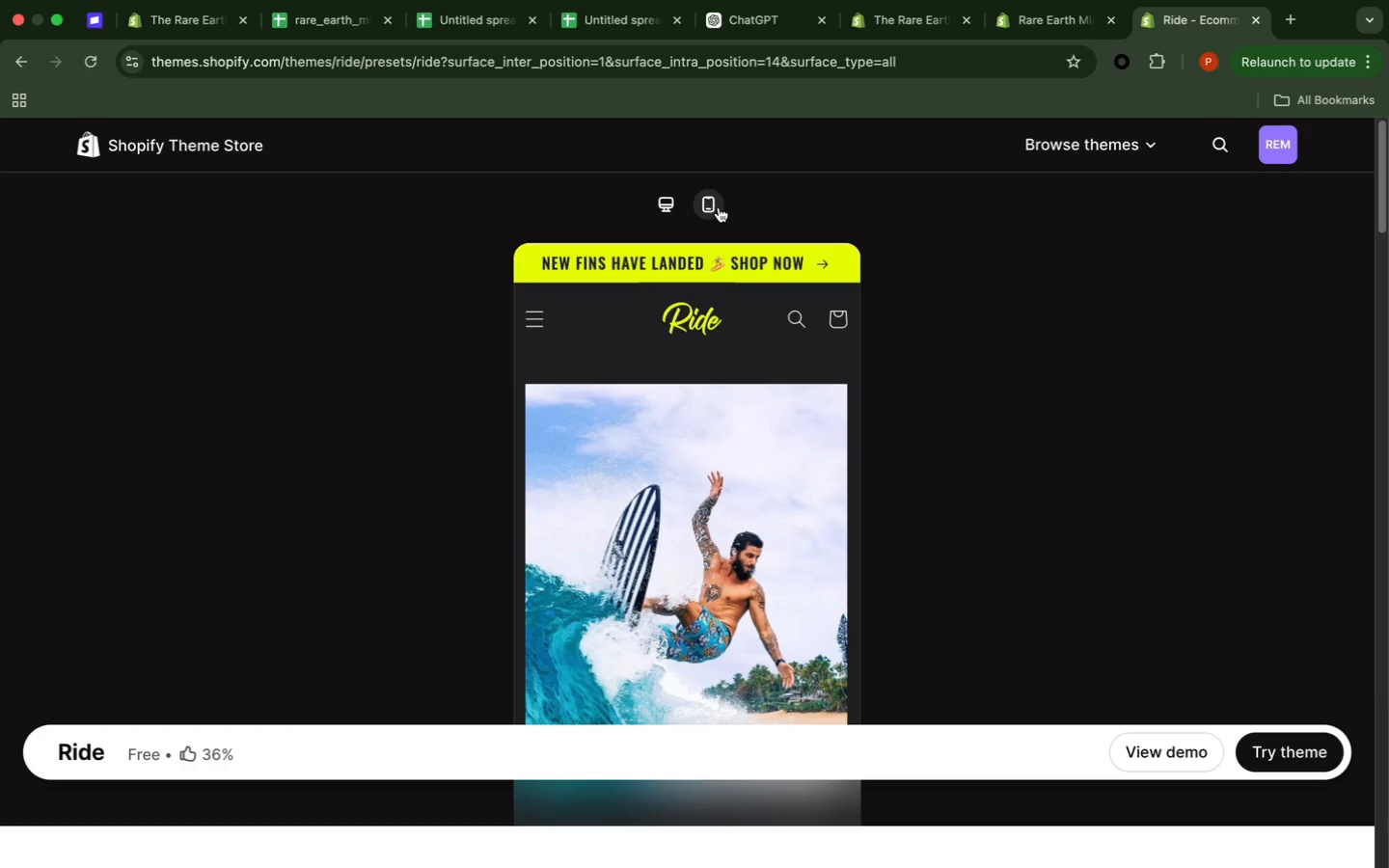 
wait(31.4)
 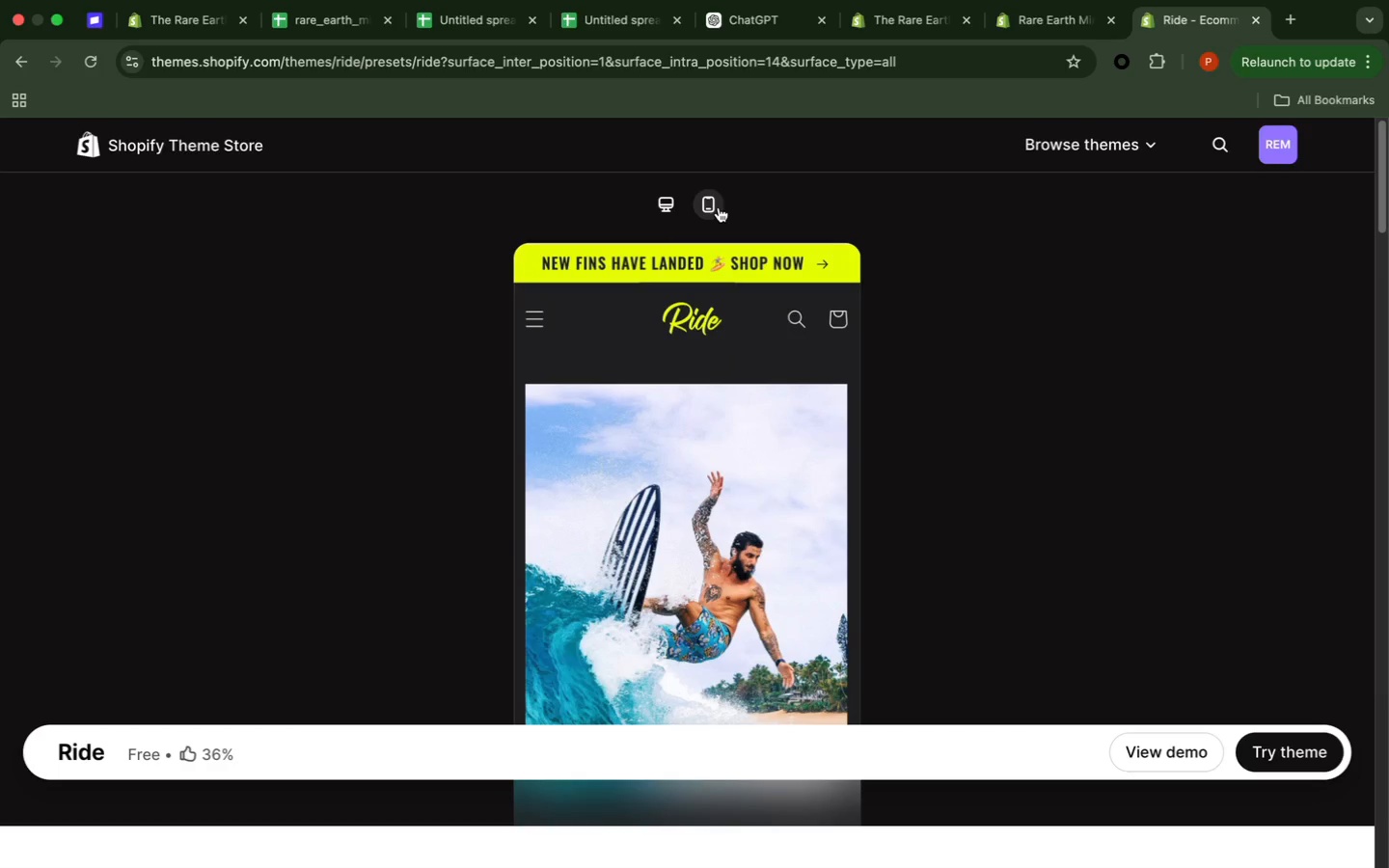 
scroll: coordinate [716, 219], scroll_direction: down, amount: 4.0
 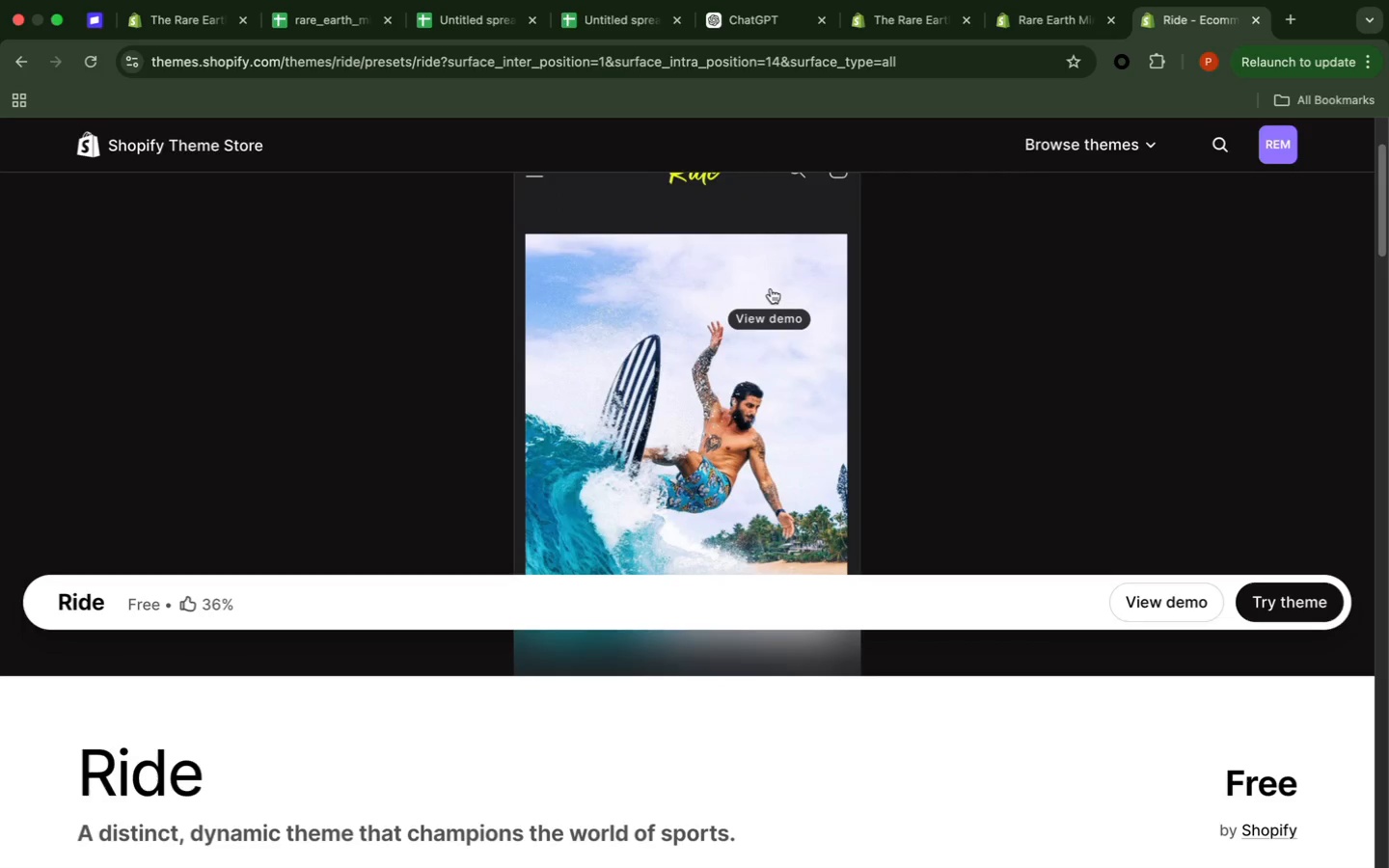 
left_click([771, 288])
 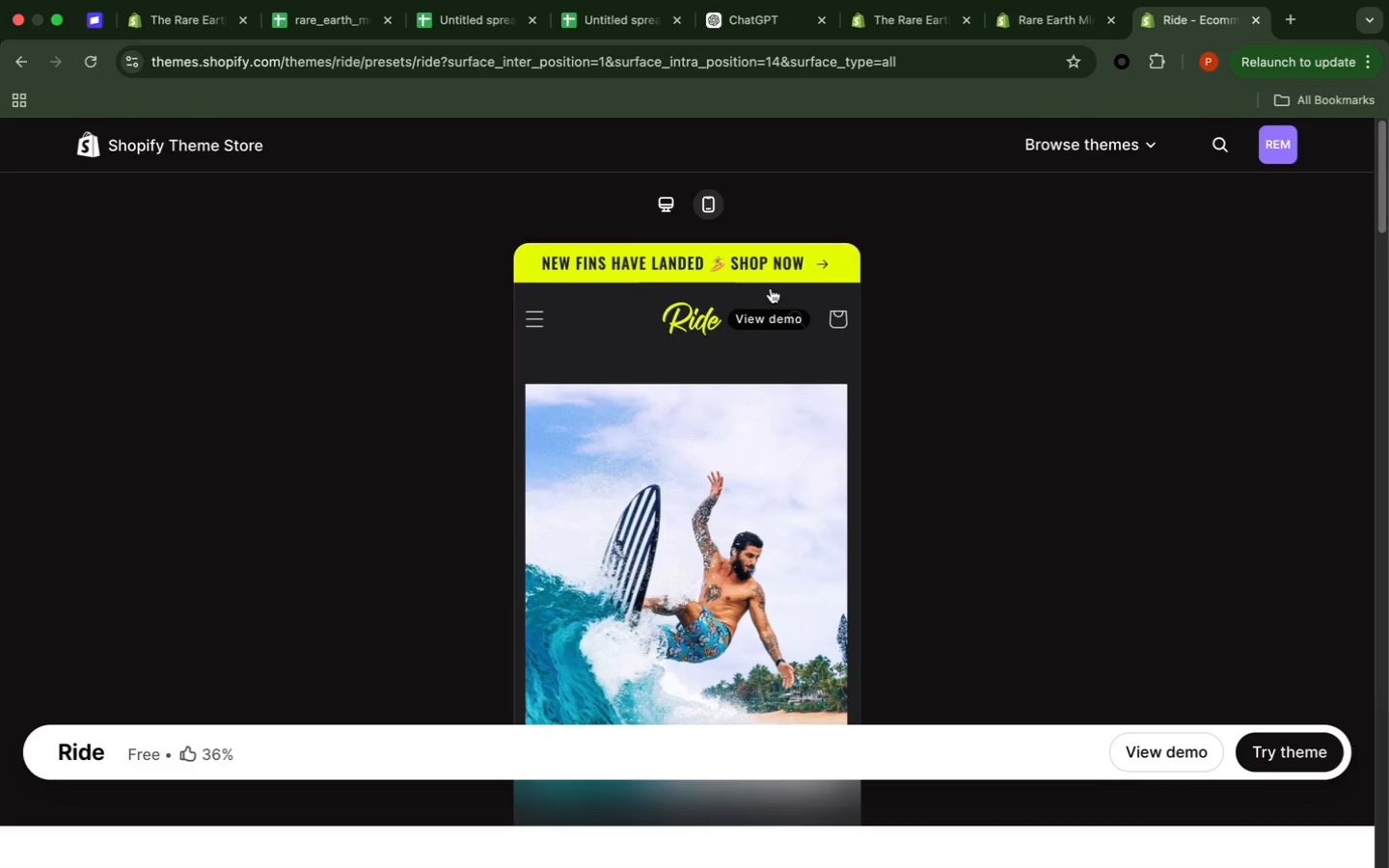 
scroll: coordinate [743, 287], scroll_direction: down, amount: 39.0
 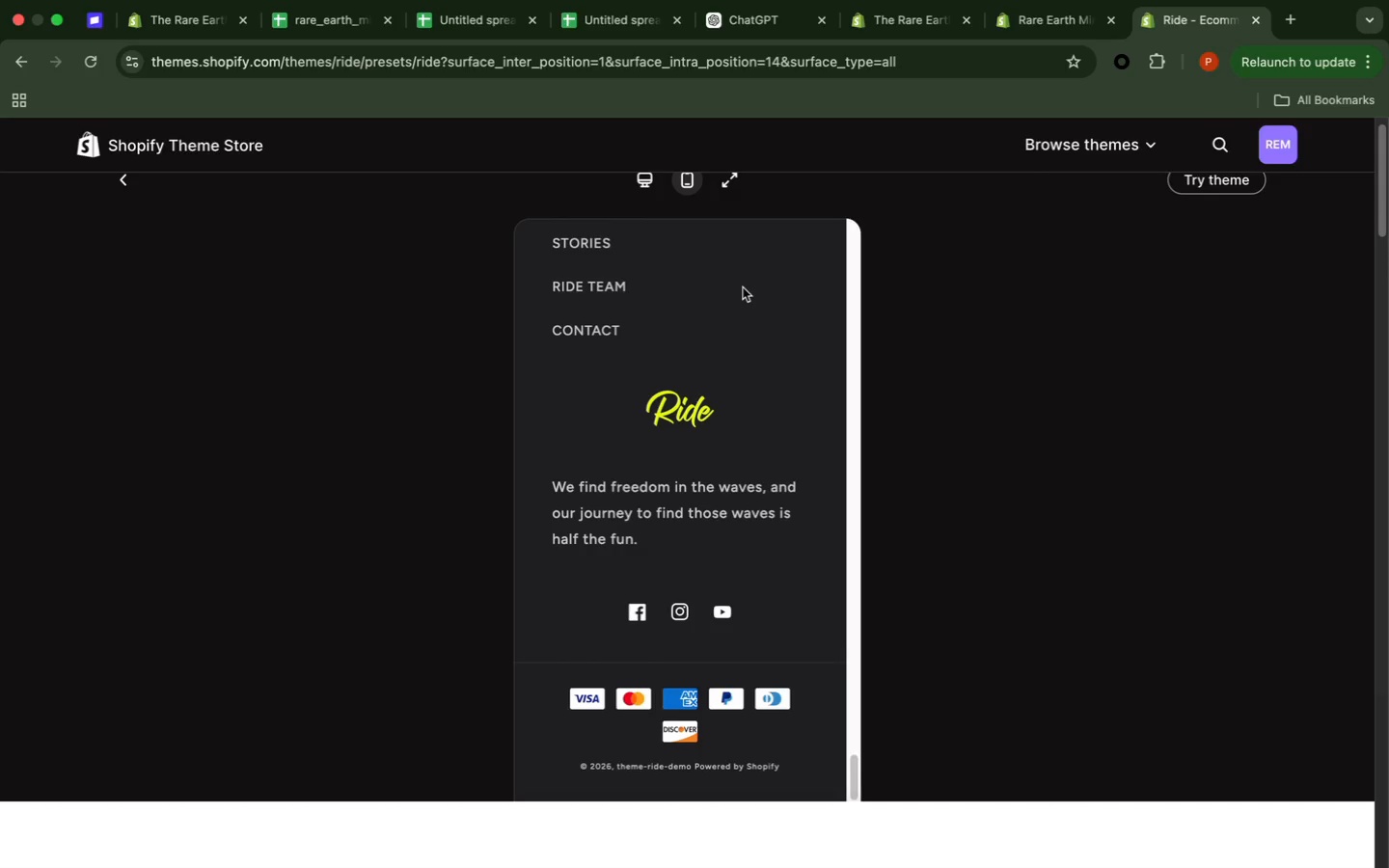 
scroll: coordinate [742, 287], scroll_direction: down, amount: 10.0
 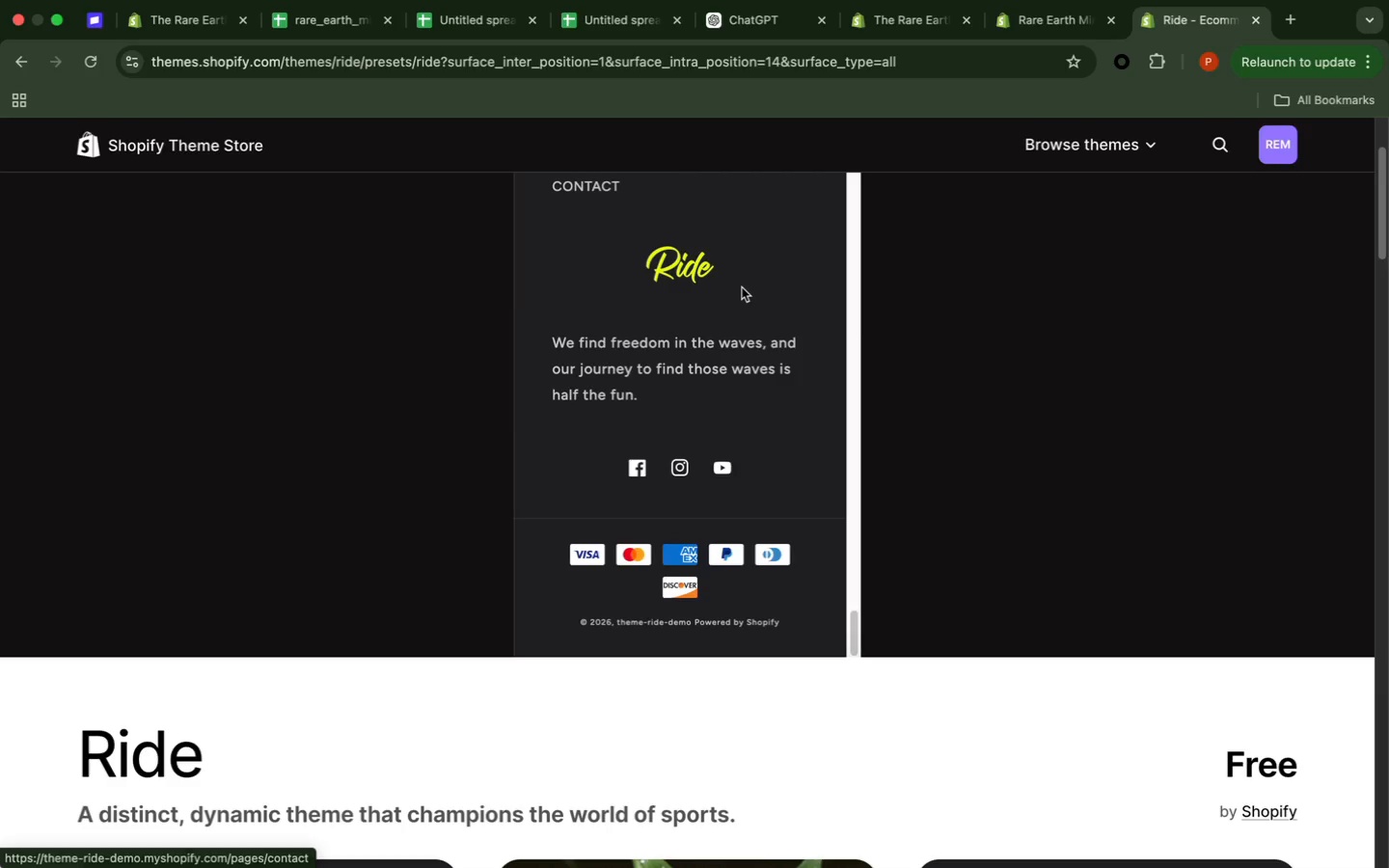 
scroll: coordinate [742, 287], scroll_direction: down, amount: 2.0
 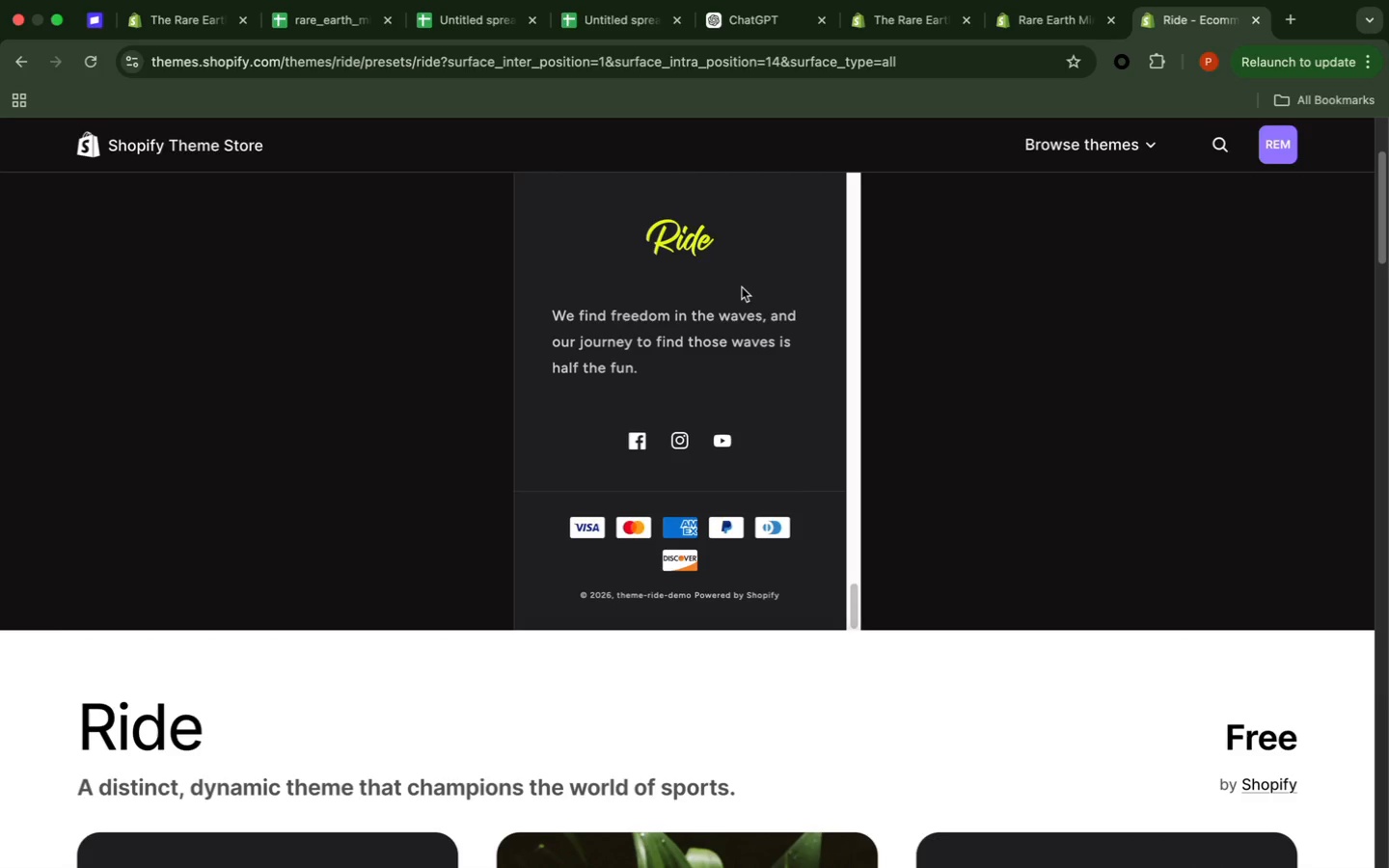 
wait(10.07)
 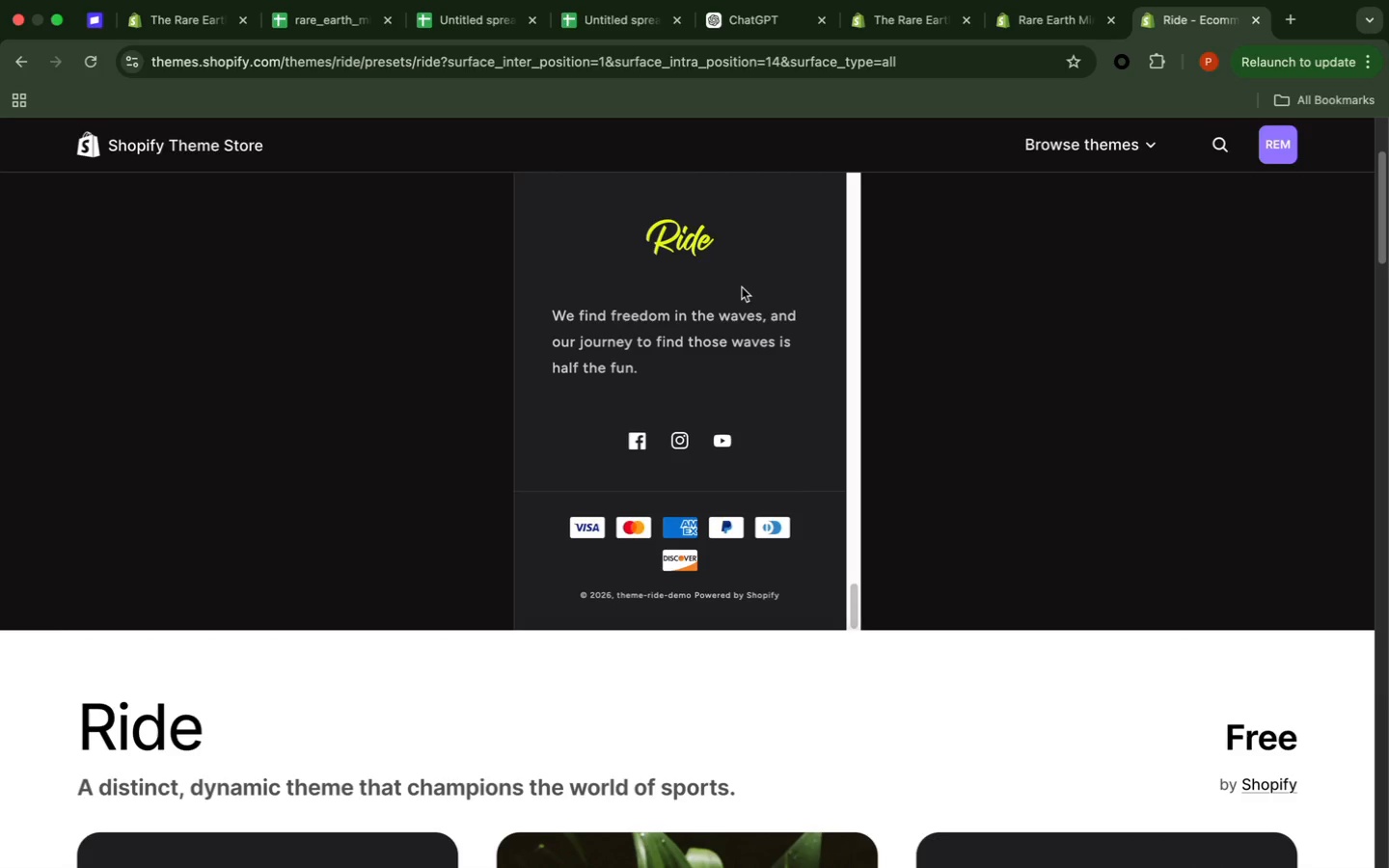 
scroll: coordinate [738, 287], scroll_direction: down, amount: 27.0
 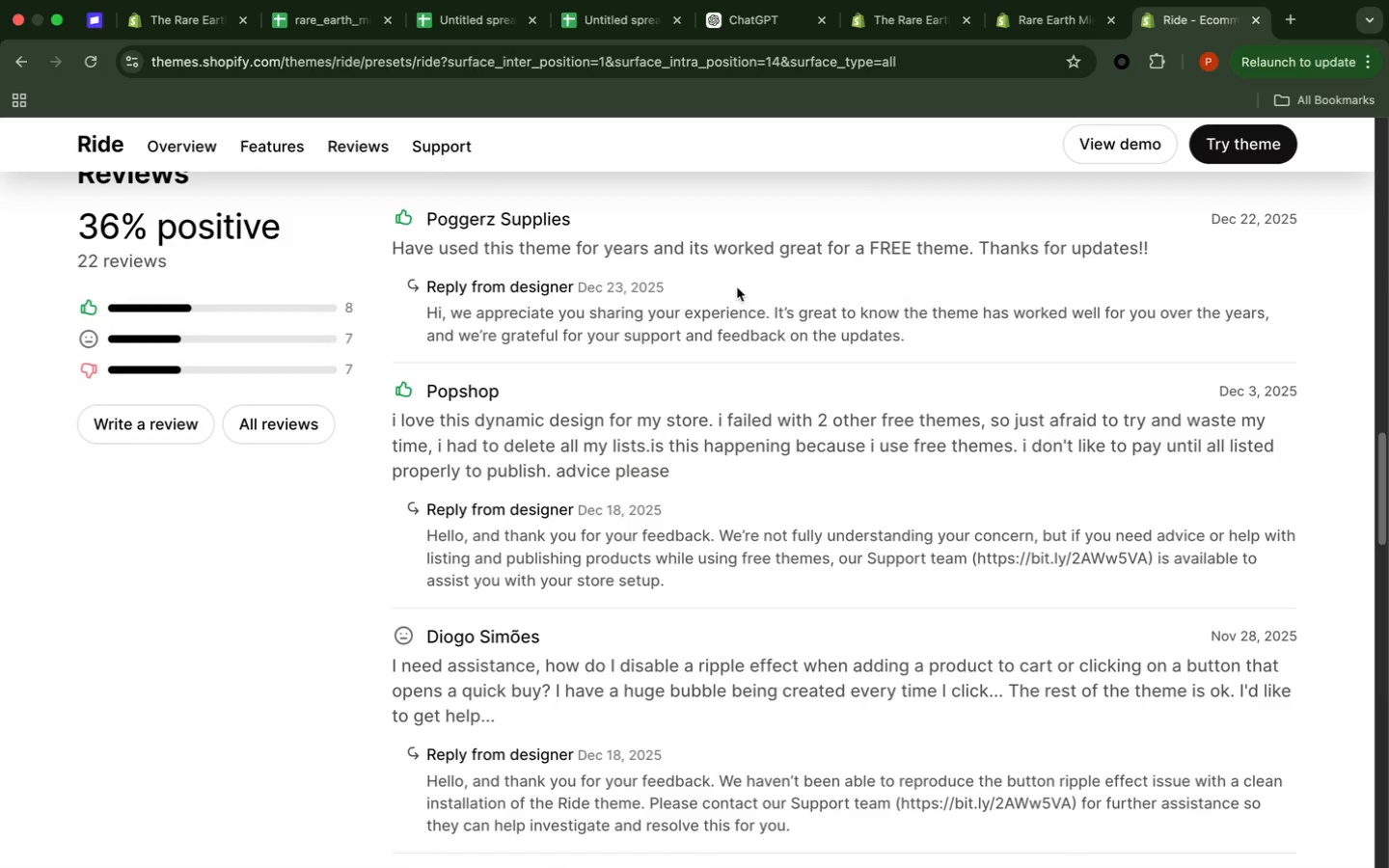 
scroll: coordinate [736, 288], scroll_direction: down, amount: 30.0
 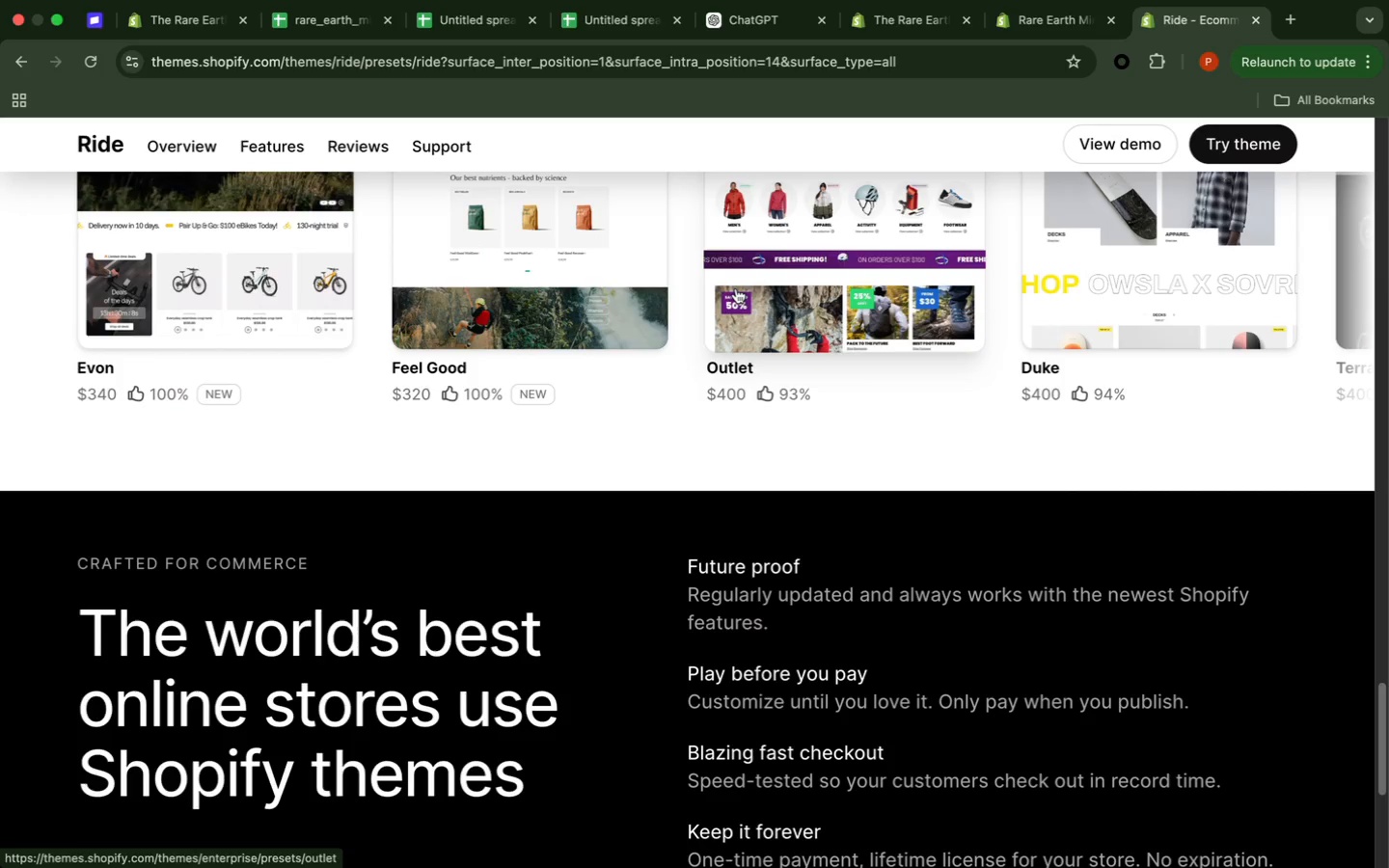 
scroll: coordinate [720, 330], scroll_direction: up, amount: 318.0
 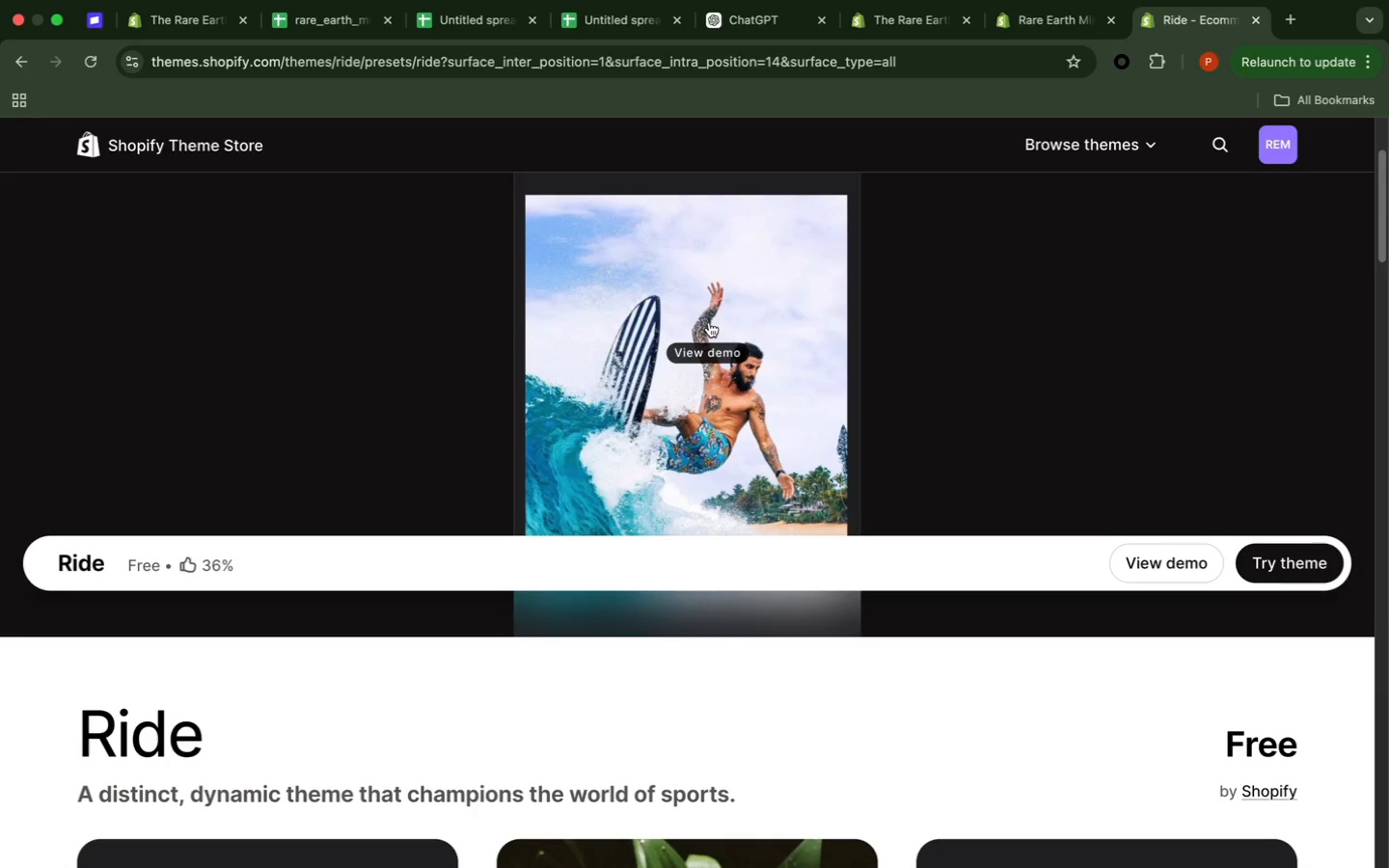 
scroll: coordinate [709, 322], scroll_direction: up, amount: 1.0
 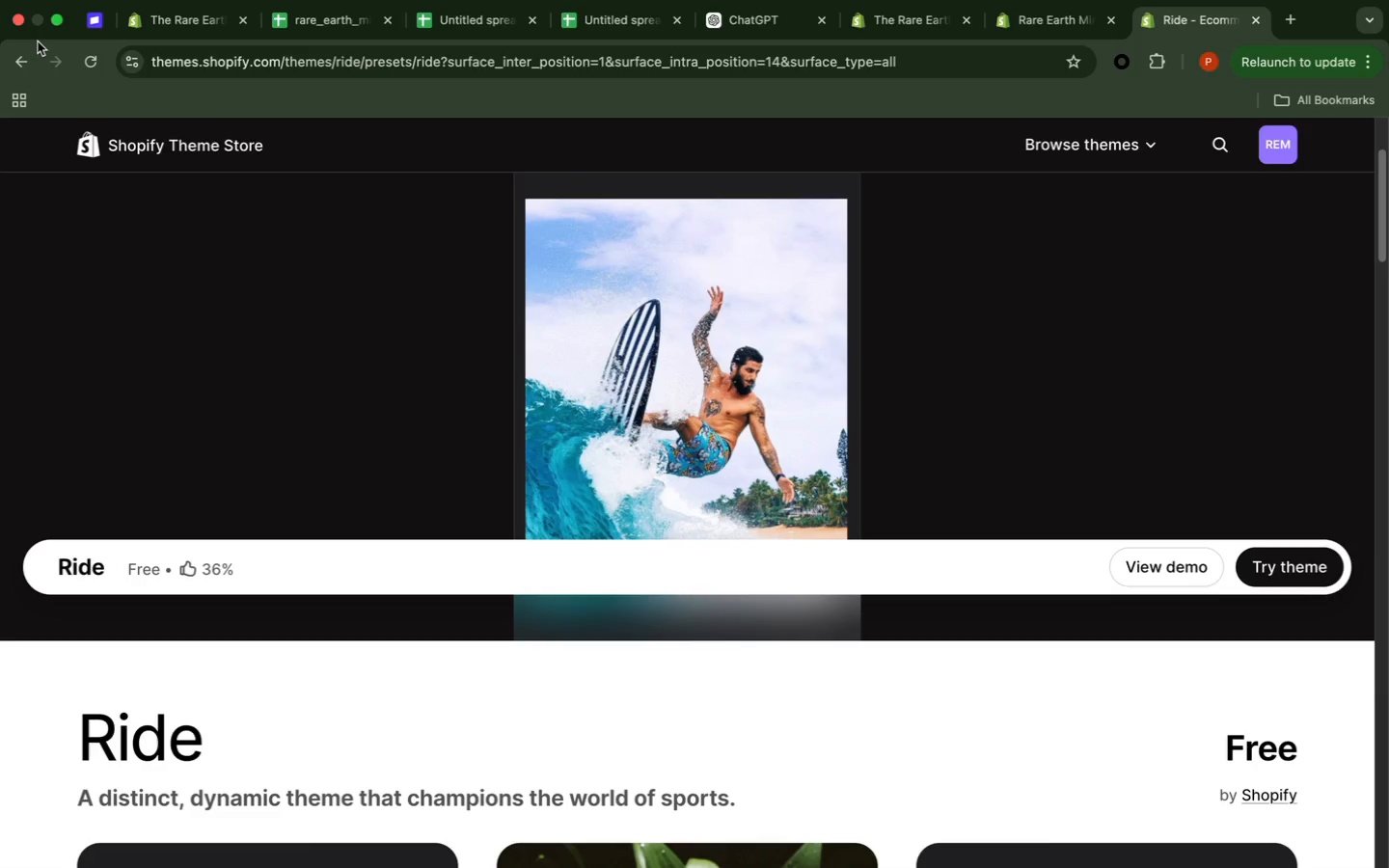 
left_click([30, 64])
 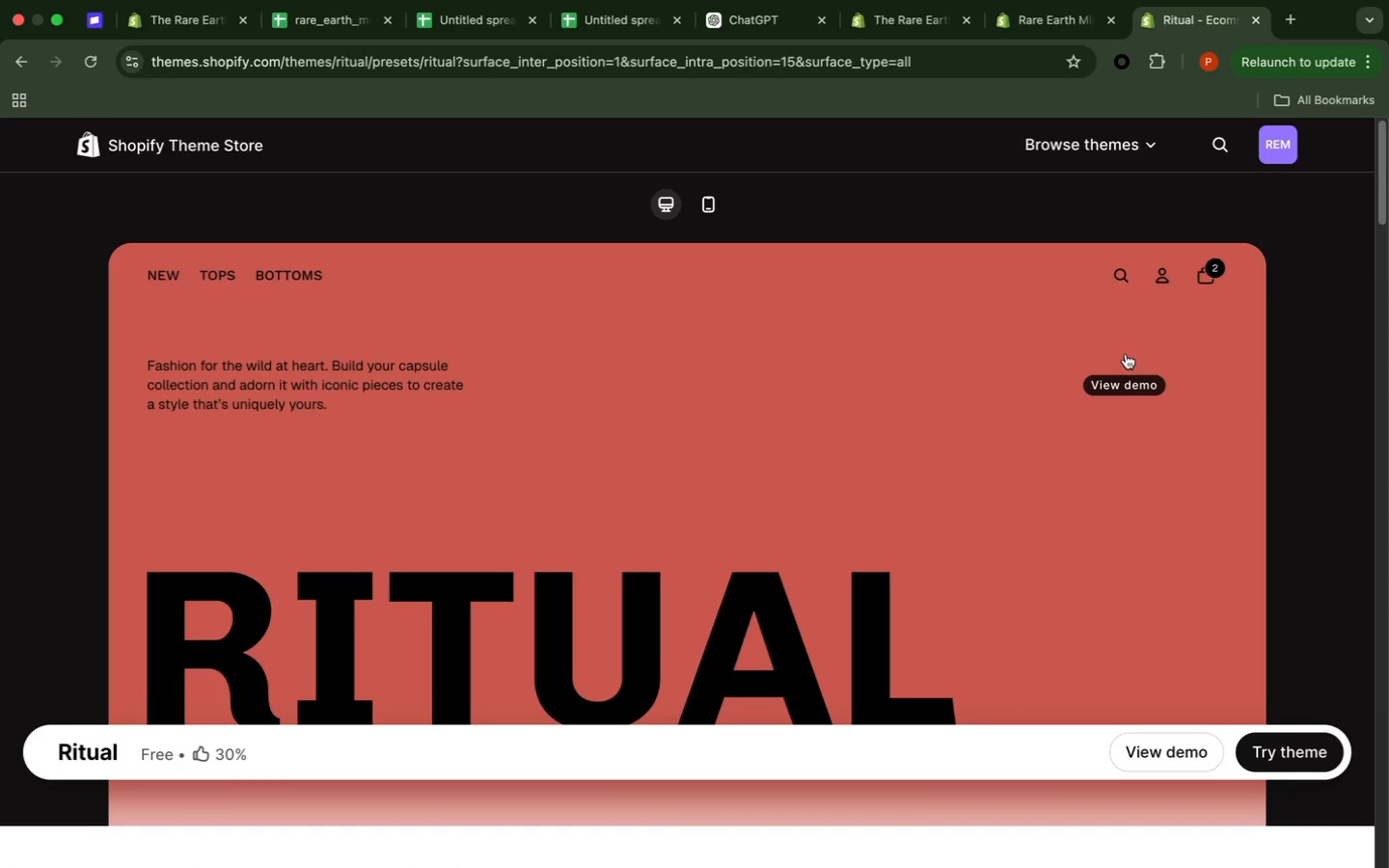 
wait(21.98)
 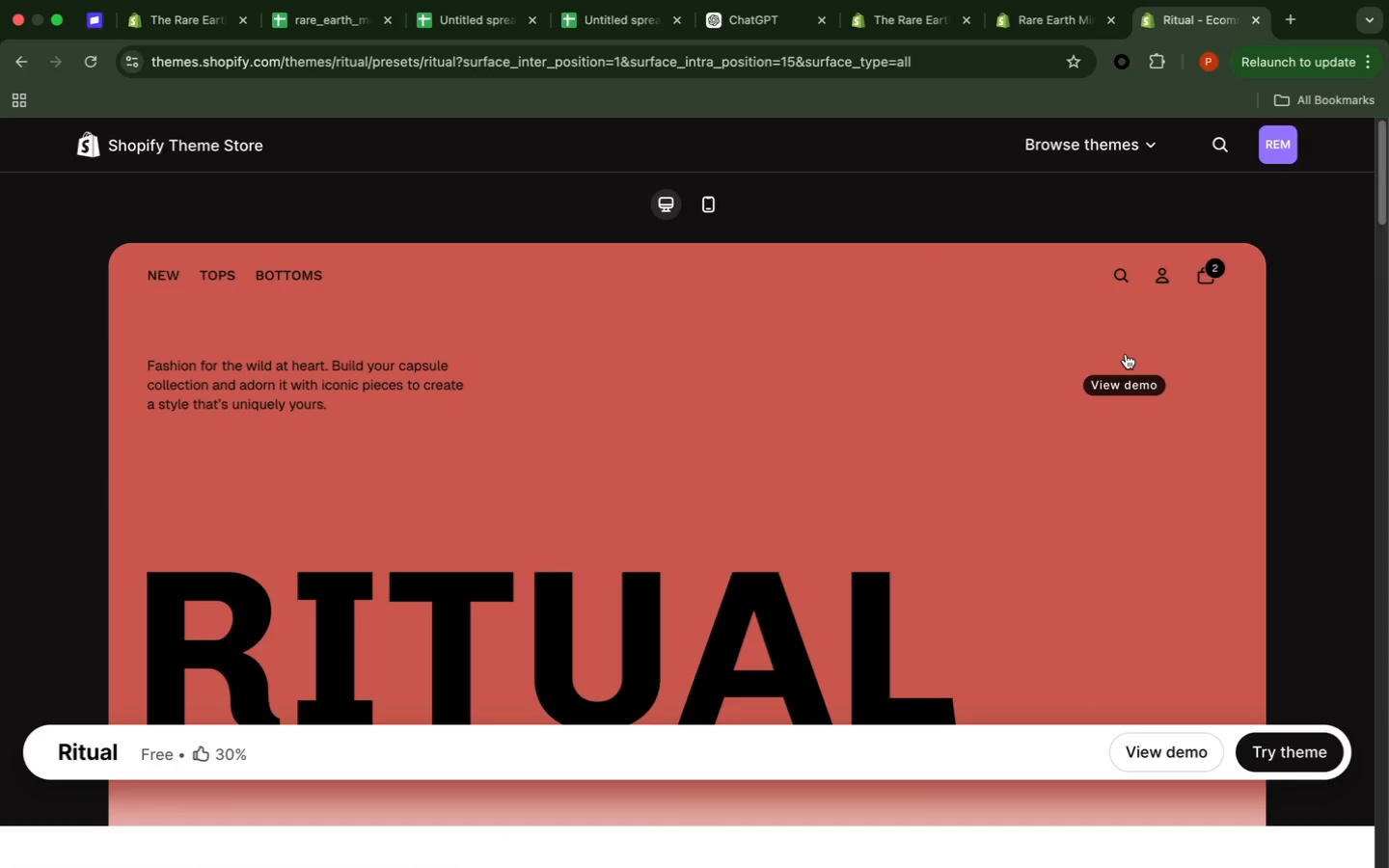 
scroll: coordinate [1119, 356], scroll_direction: down, amount: 11.0
 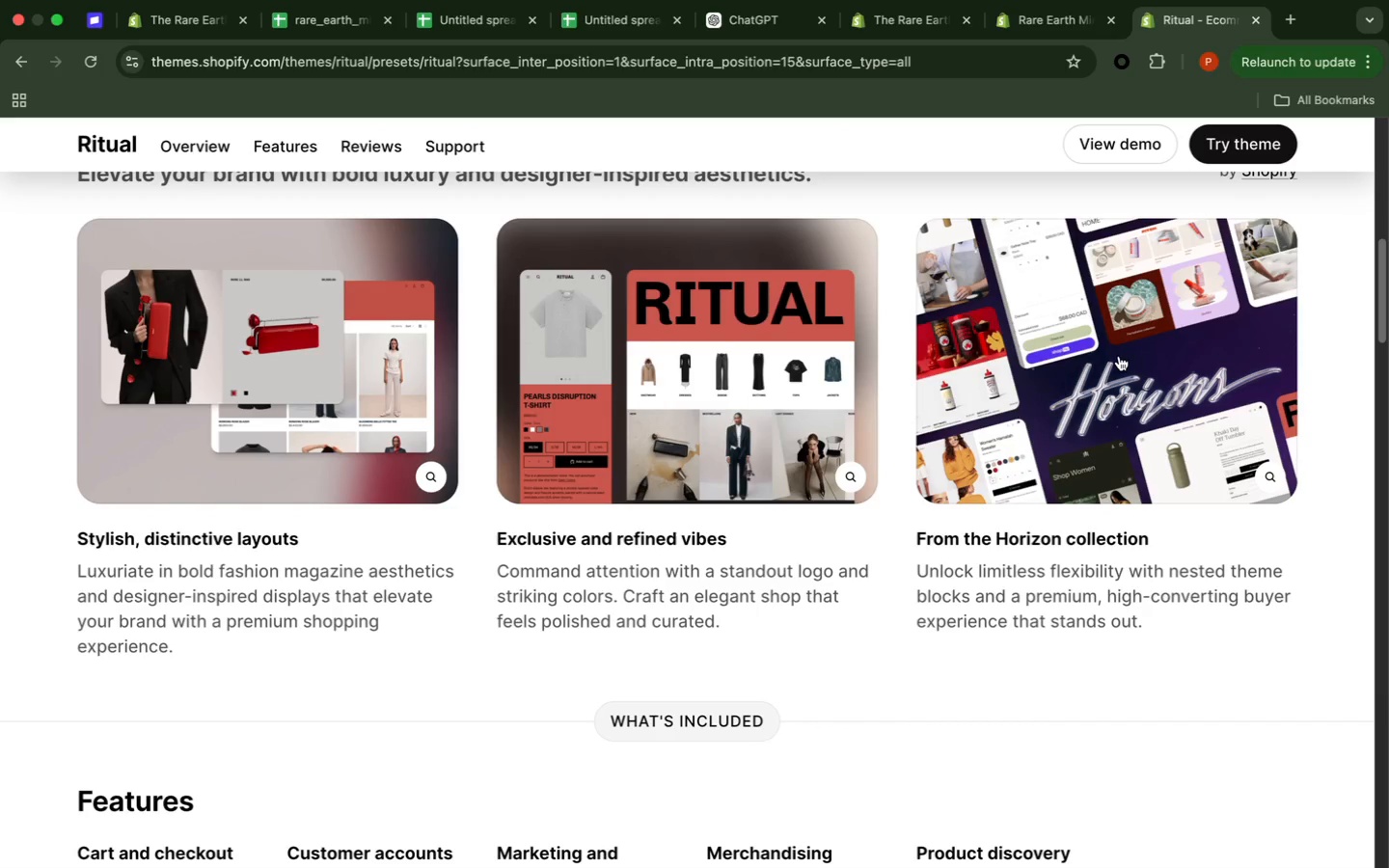 
wait(8.9)
 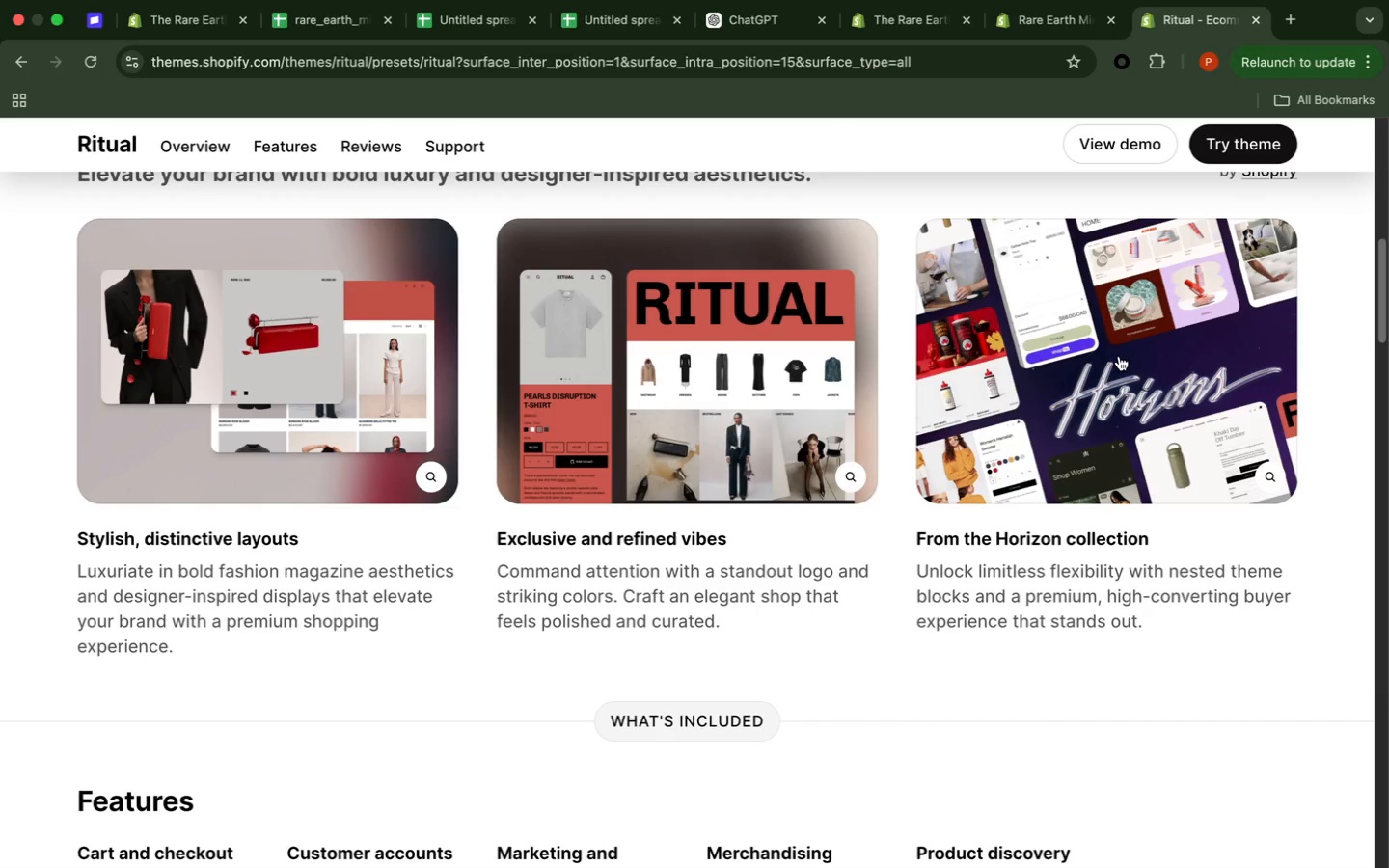 
scroll: coordinate [1117, 355], scroll_direction: down, amount: 26.0
 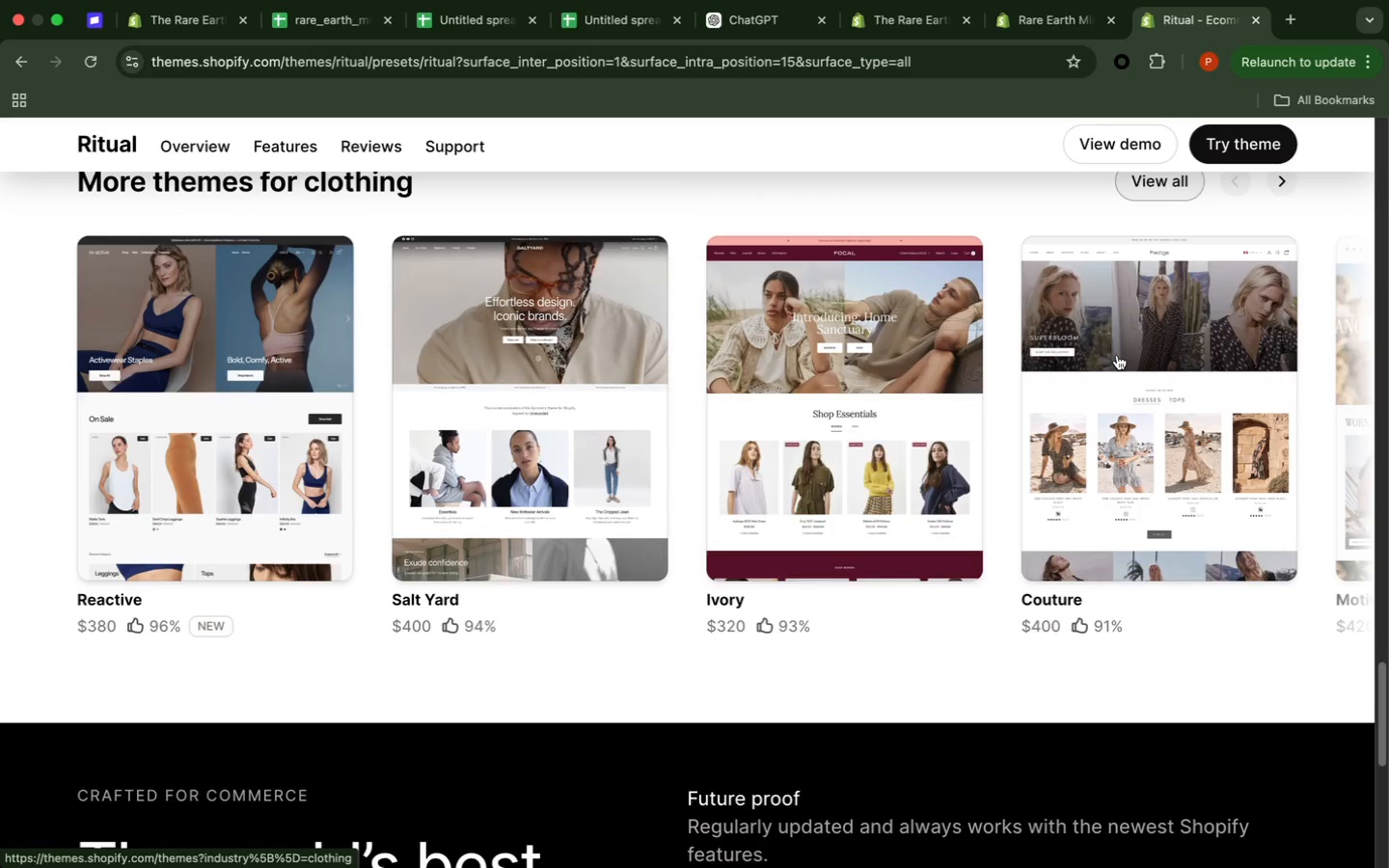 
scroll: coordinate [1115, 354], scroll_direction: down, amount: 23.0
 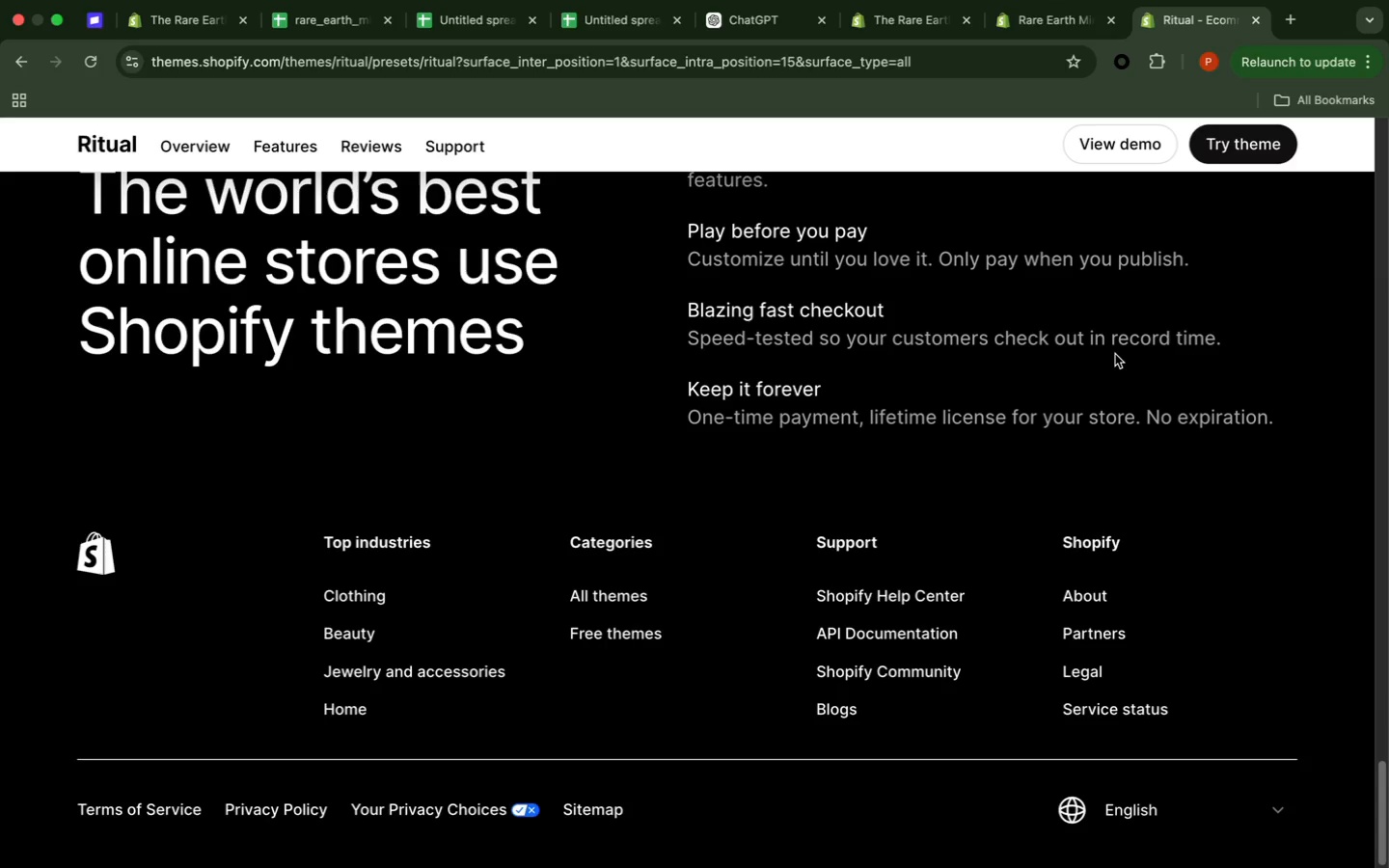 
scroll: coordinate [1114, 357], scroll_direction: up, amount: 126.0
 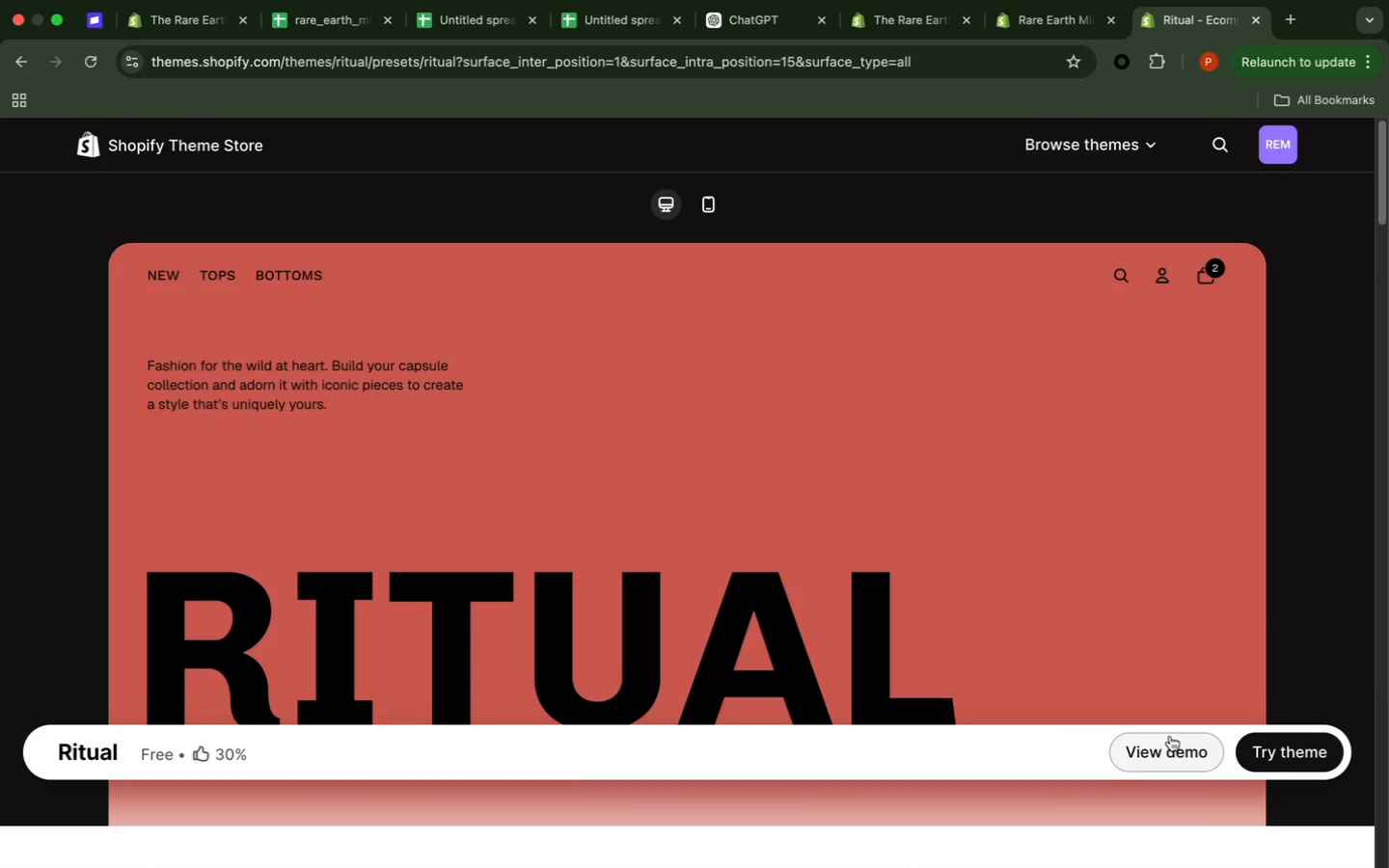 
left_click([1170, 739])
 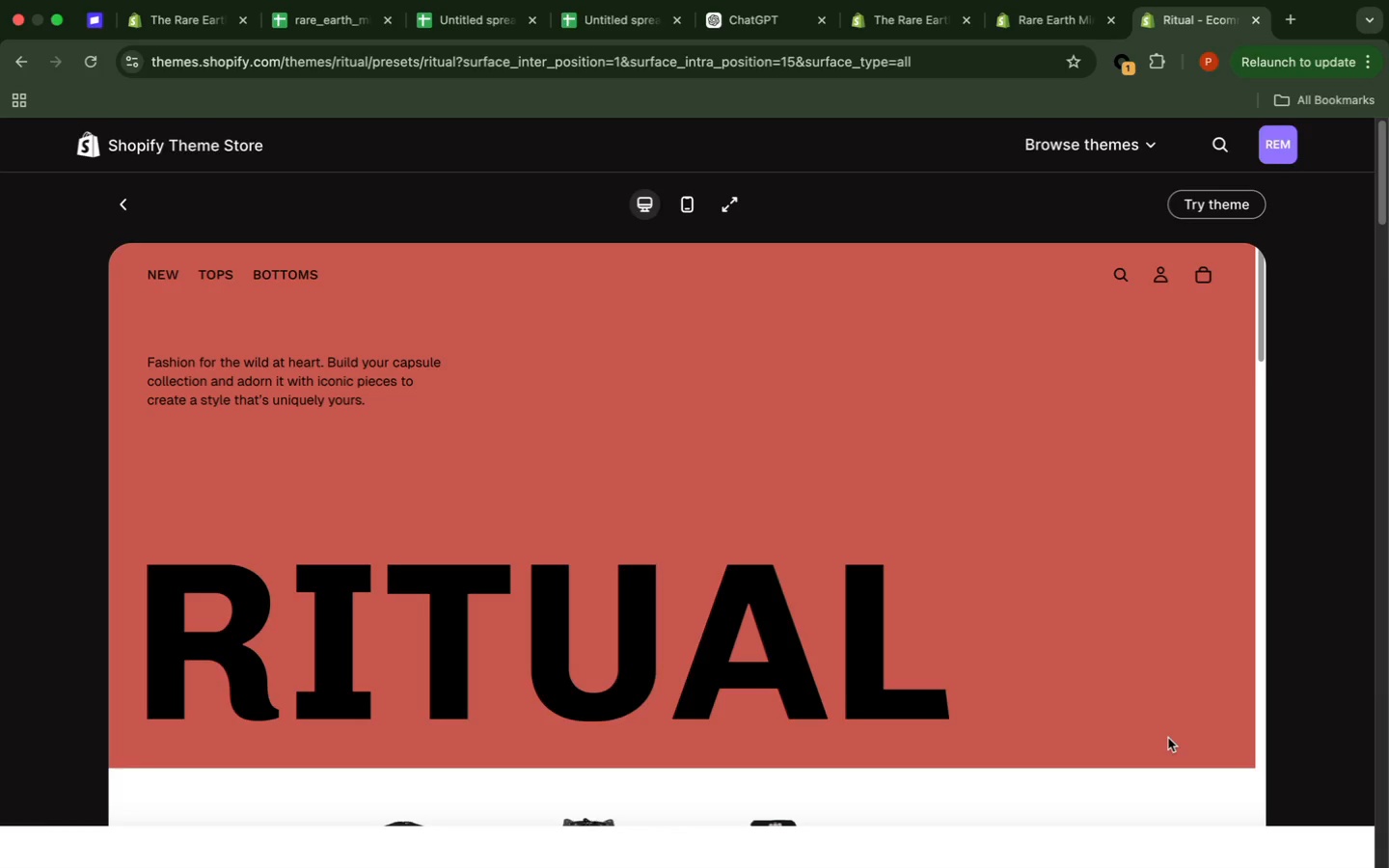 
wait(22.02)
 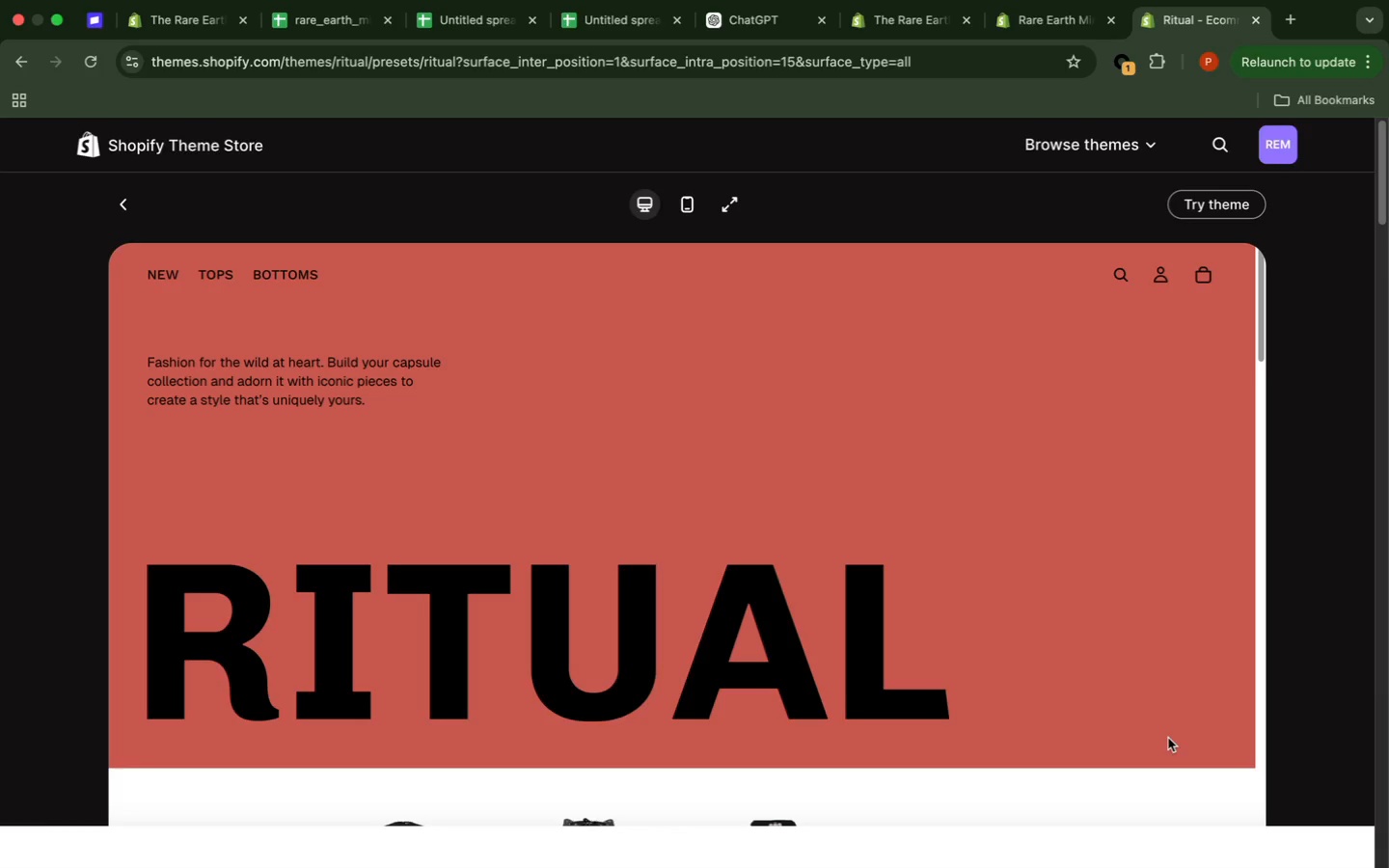 
scroll: coordinate [1286, 448], scroll_direction: down, amount: 26.0
 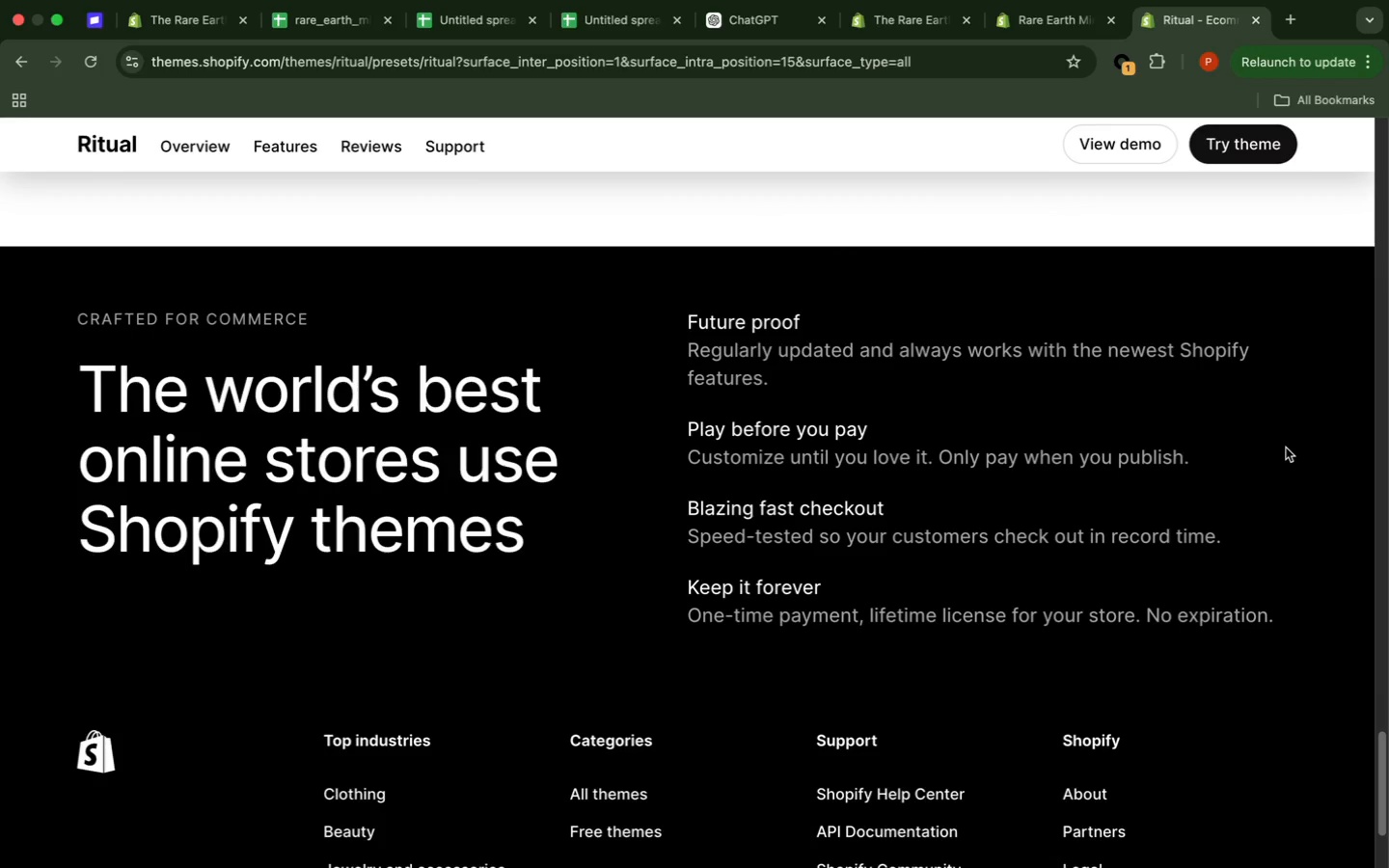 
scroll: coordinate [1285, 448], scroll_direction: down, amount: 6.0
 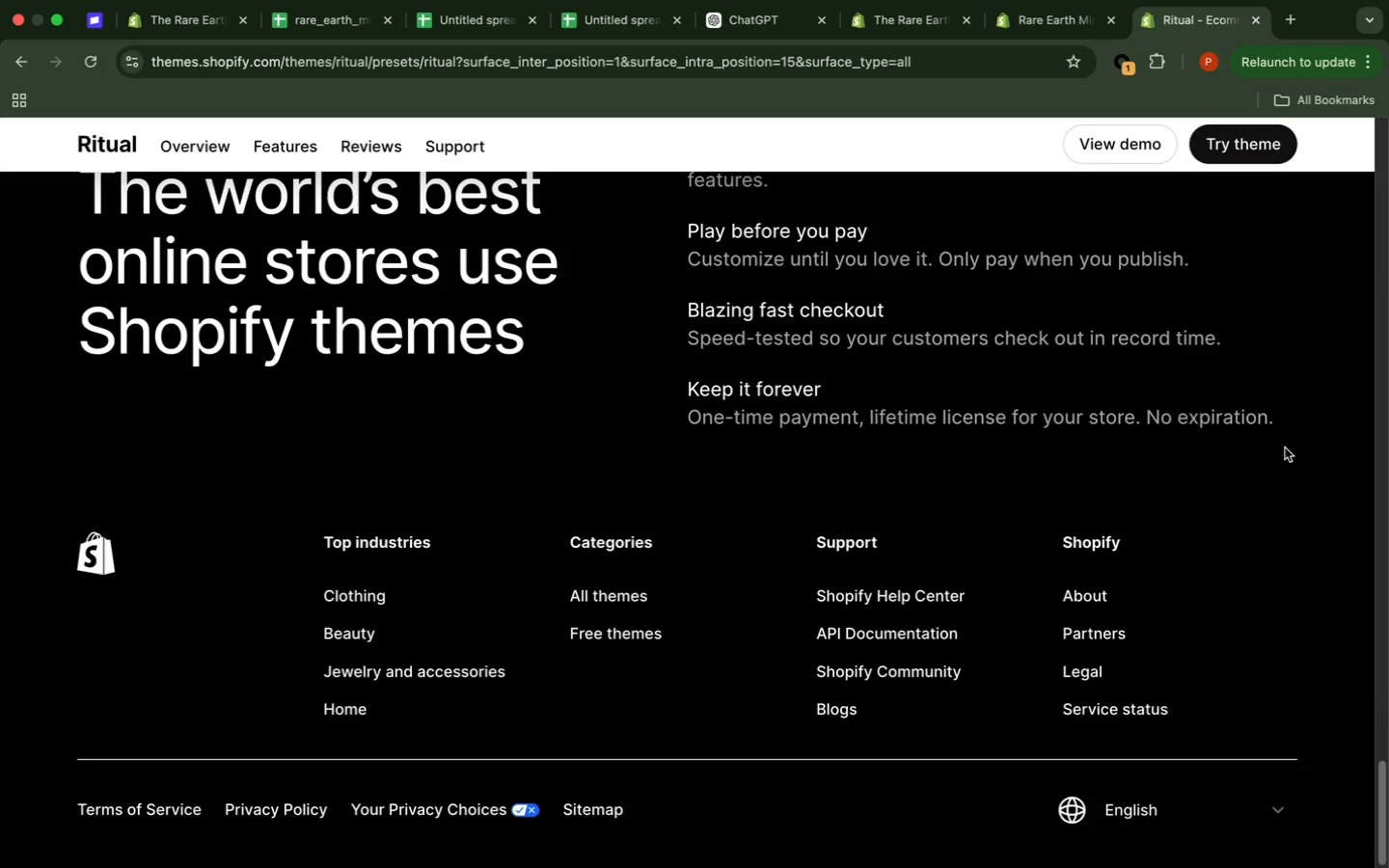 
wait(6.98)
 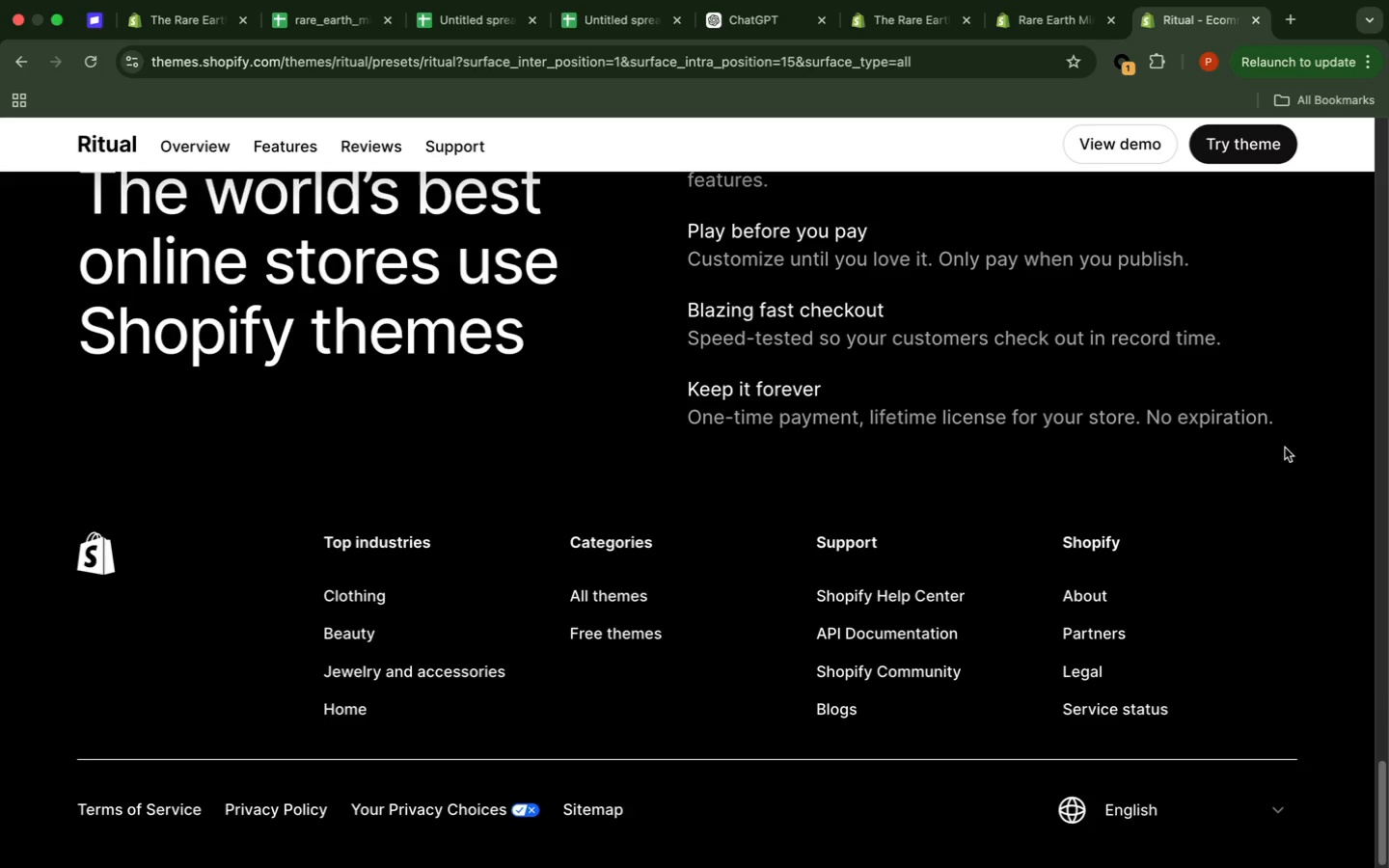 
scroll: coordinate [1285, 448], scroll_direction: down, amount: 5.0
 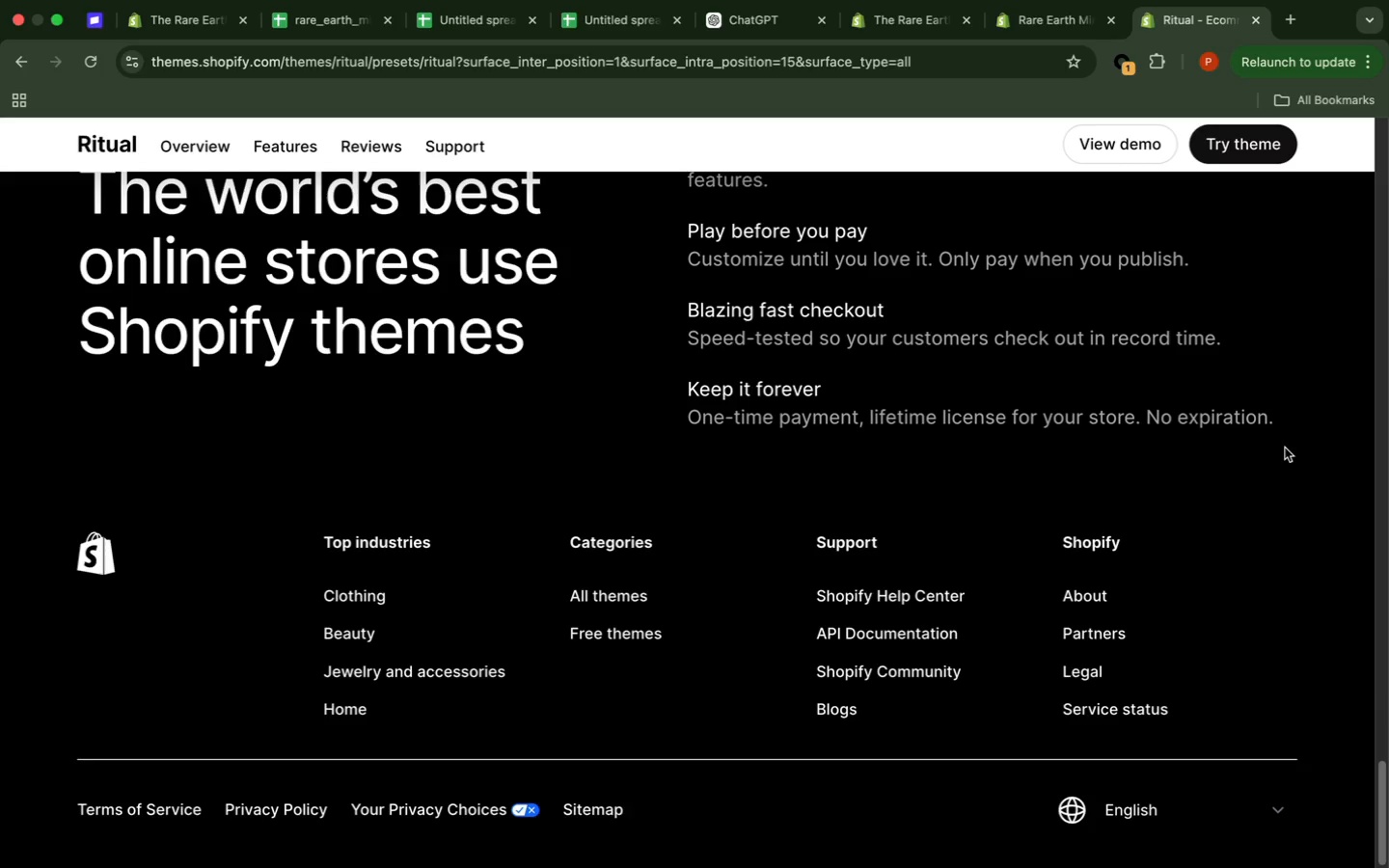 
wait(11.75)
 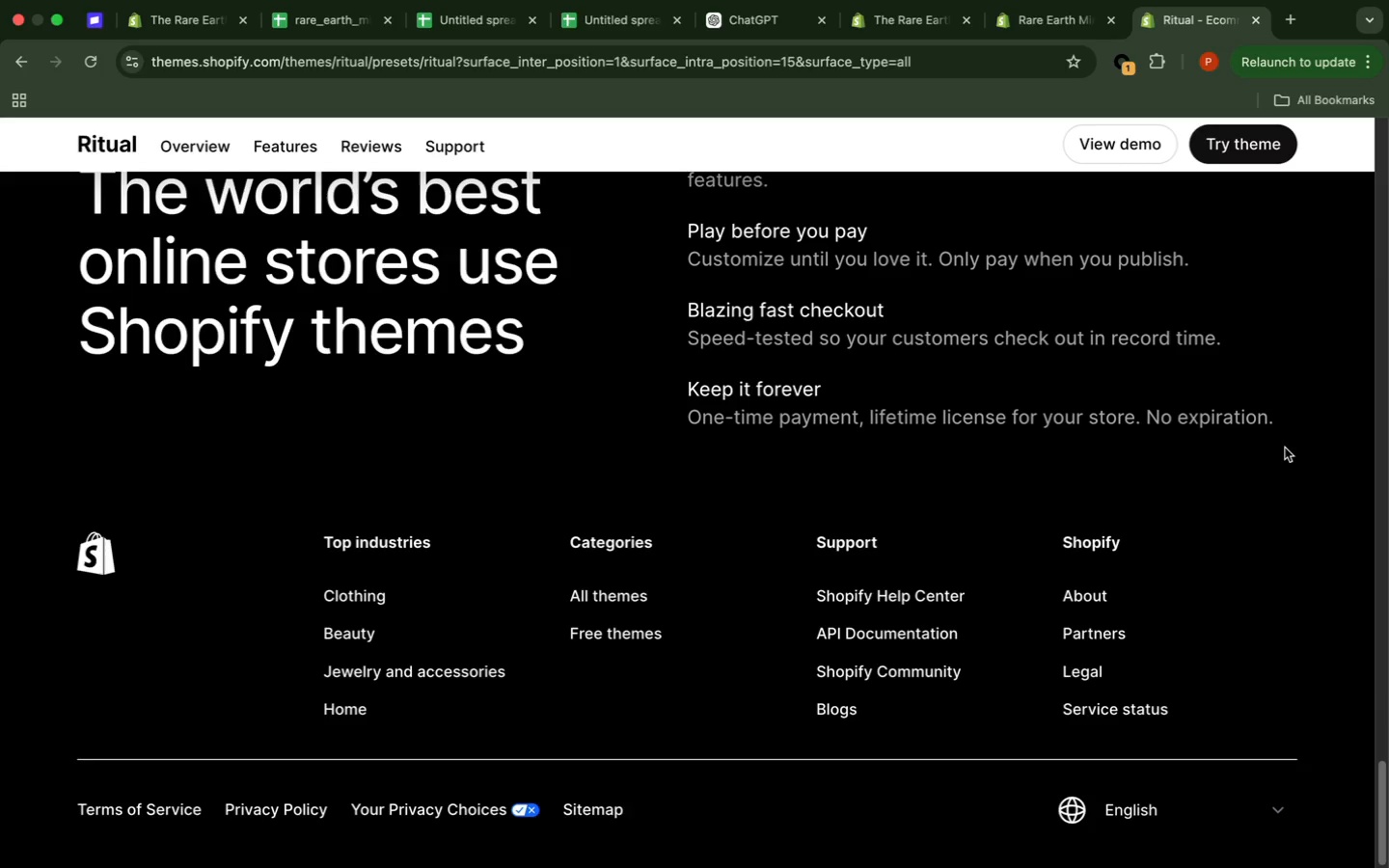 
scroll: coordinate [1284, 448], scroll_direction: down, amount: 12.0
 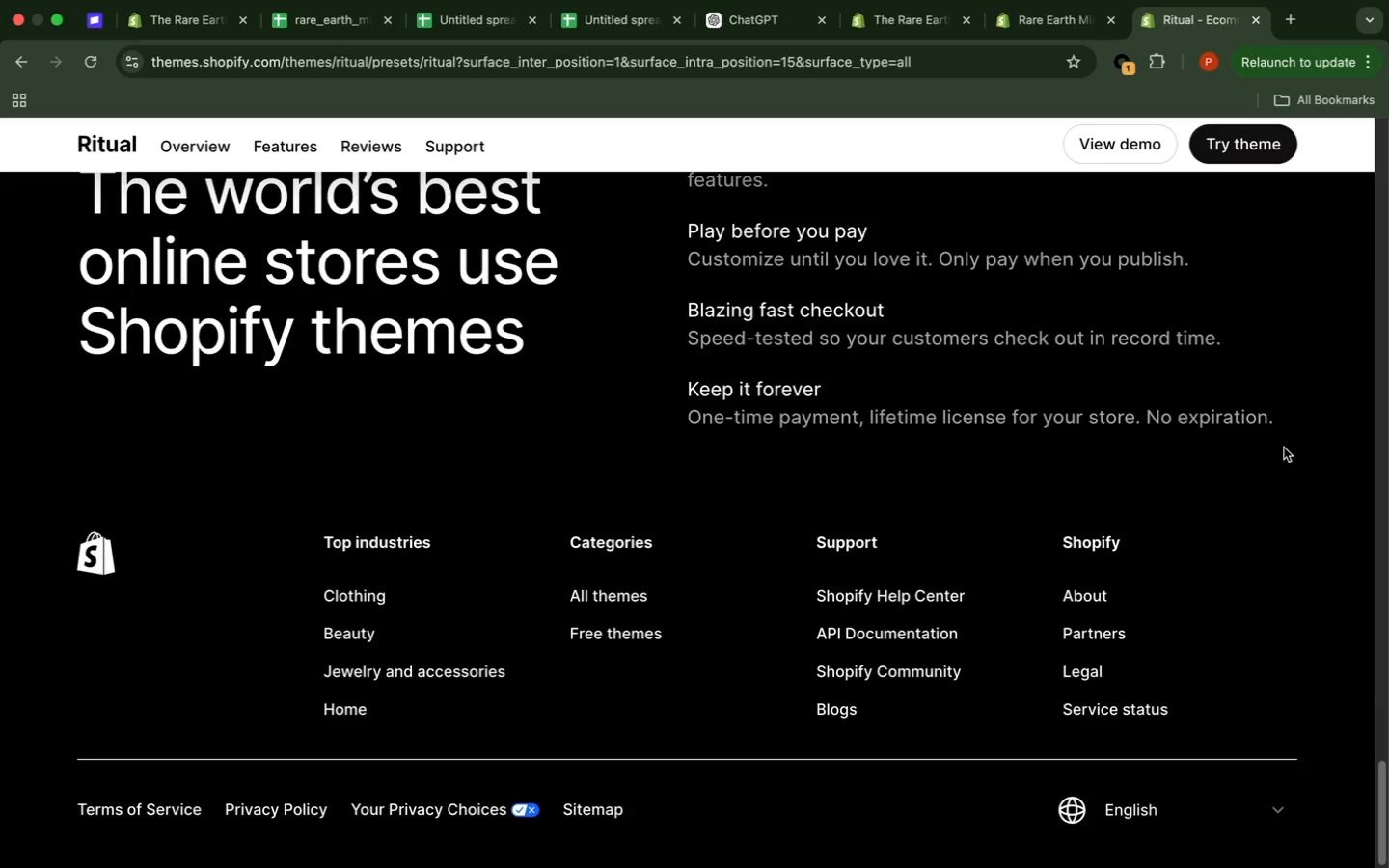 
scroll: coordinate [1284, 448], scroll_direction: down, amount: 4.0
 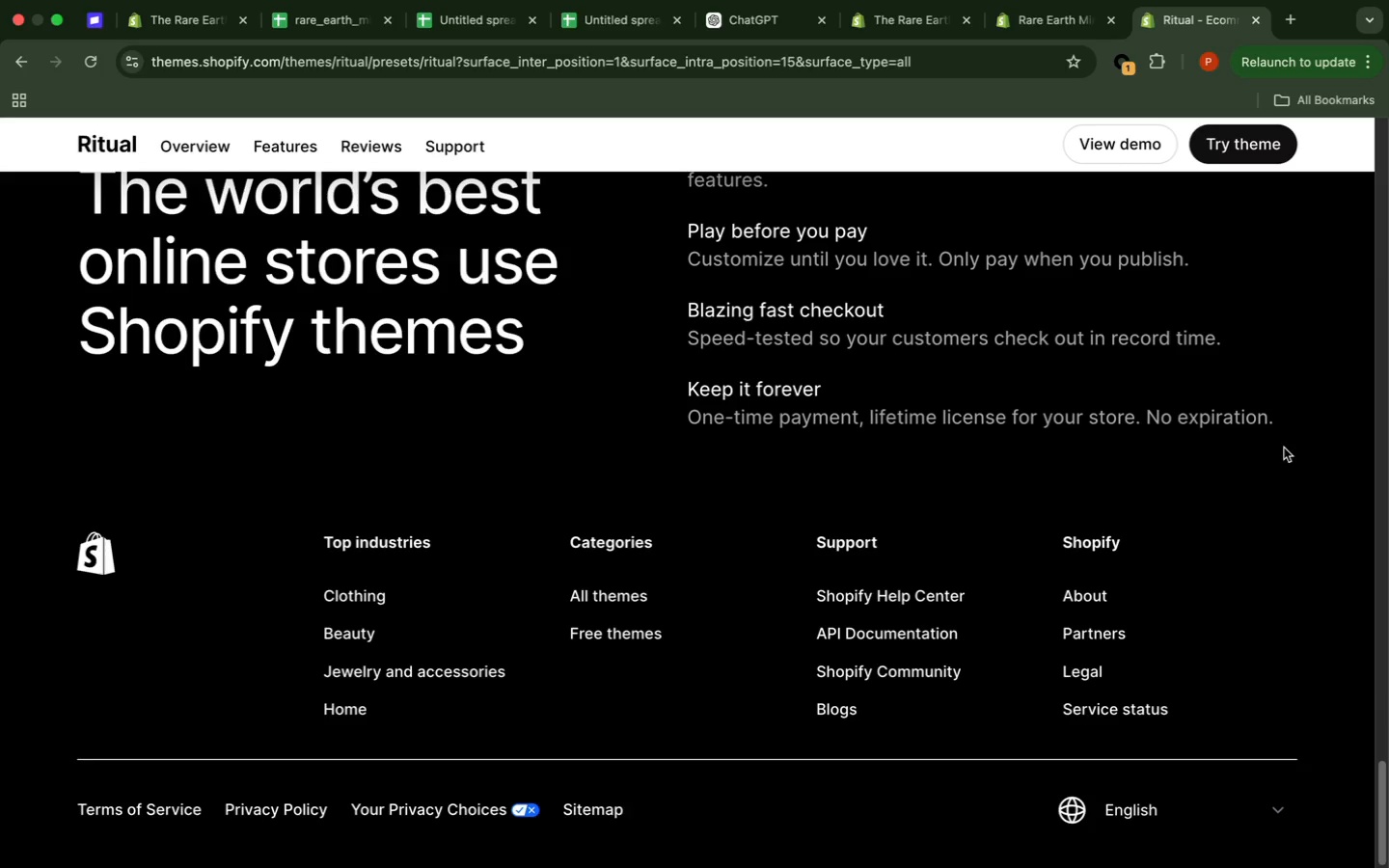 
wait(7.88)
 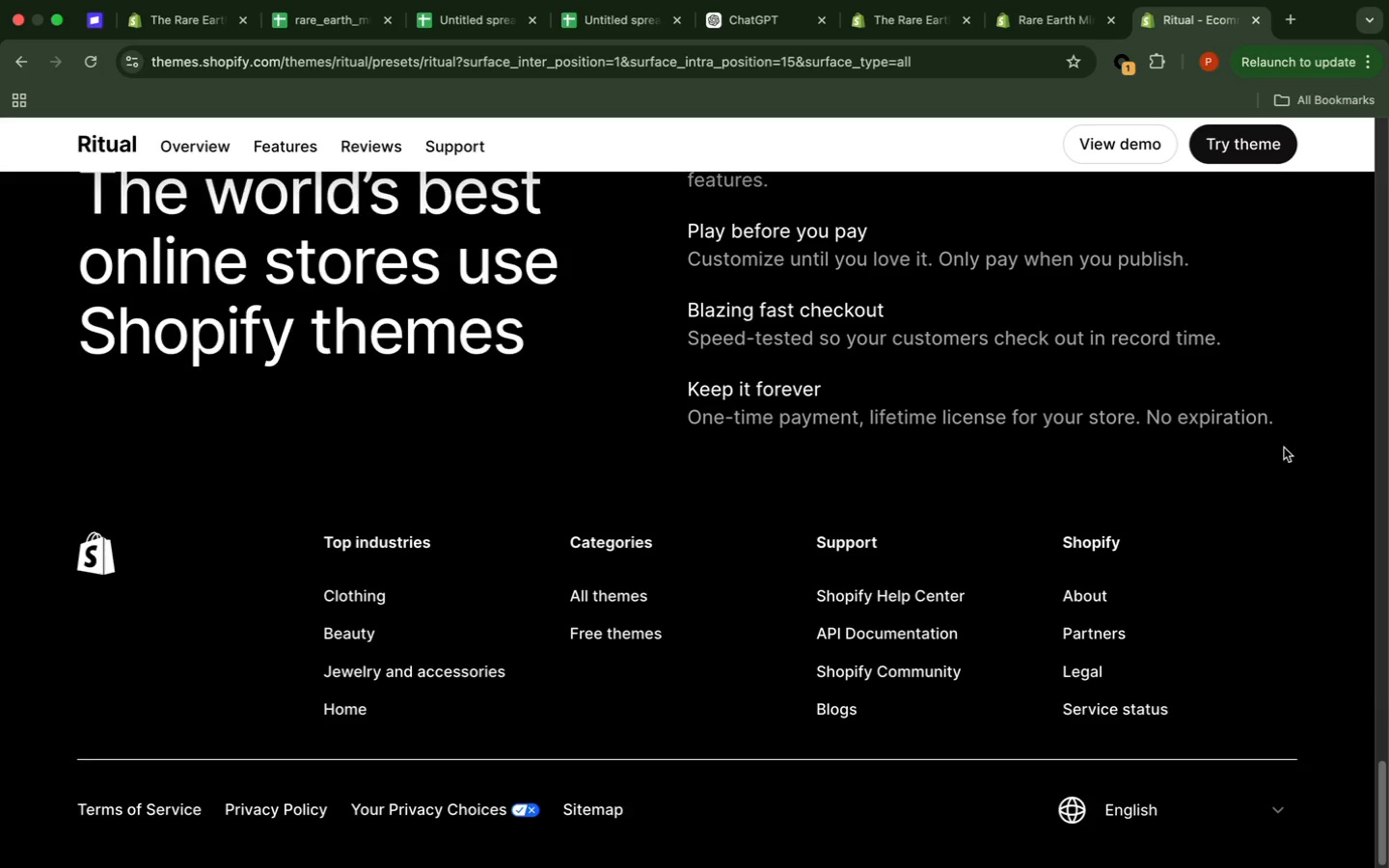 
scroll: coordinate [1267, 509], scroll_direction: up, amount: 237.0
 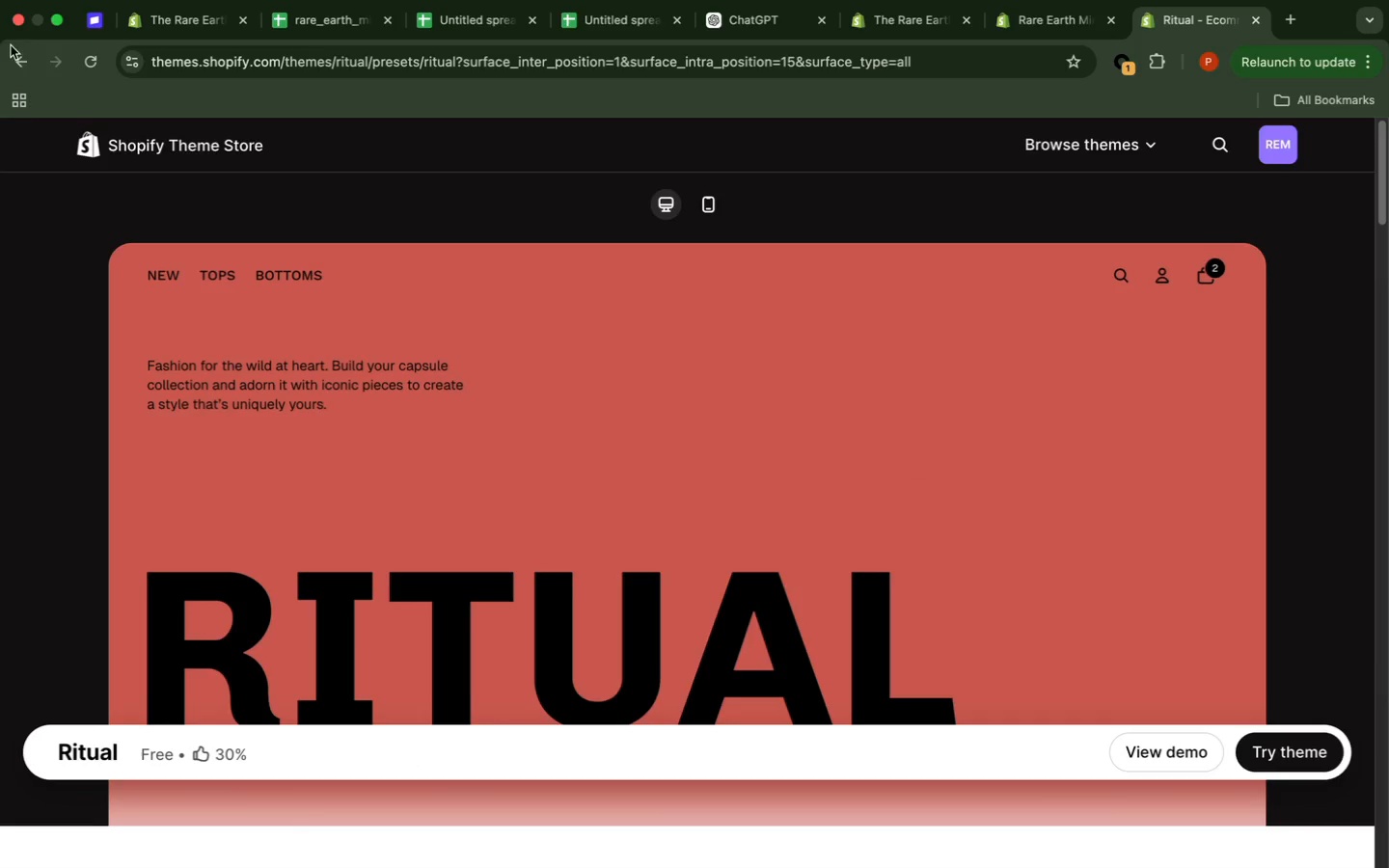 
left_click([15, 68])
 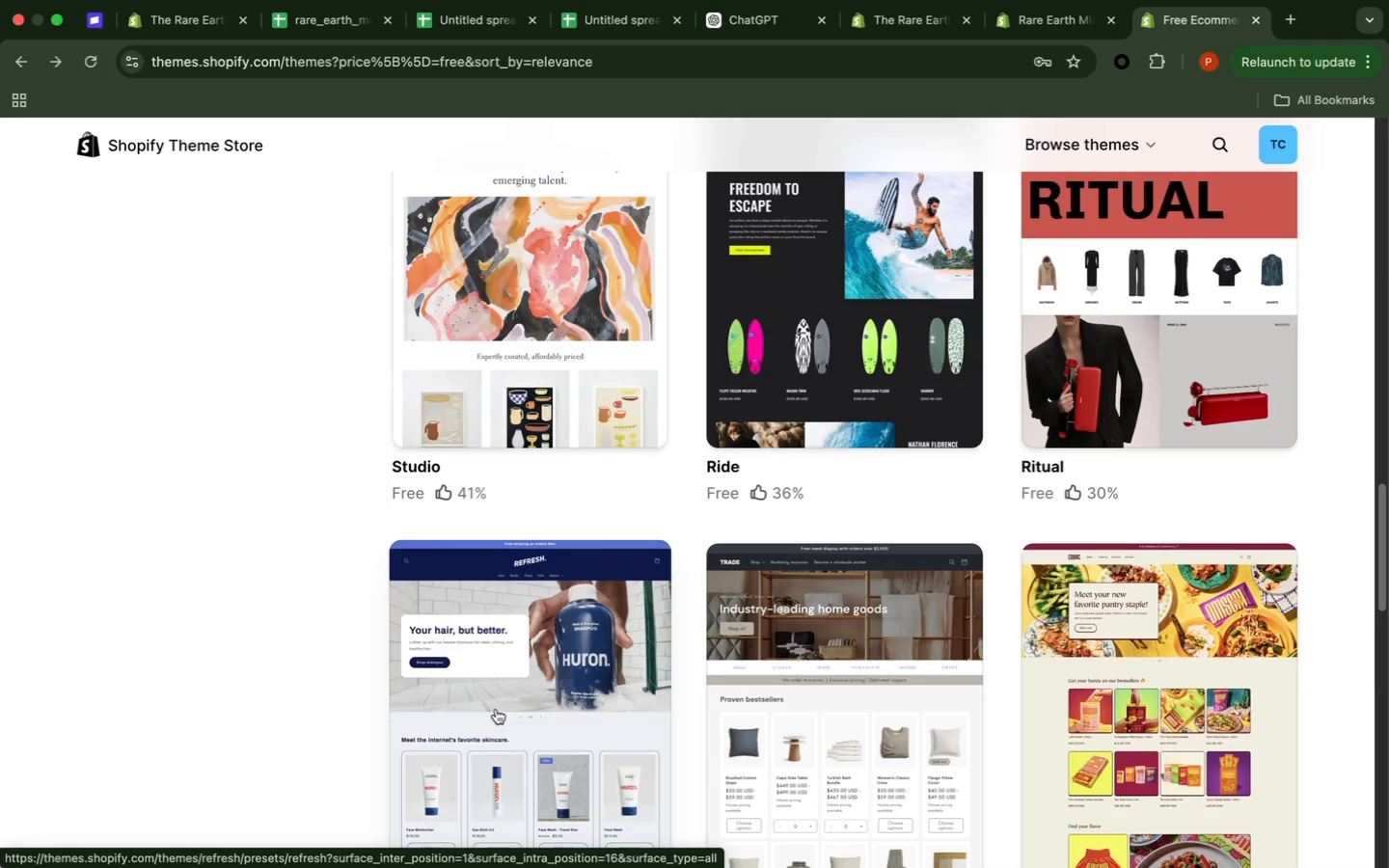 
wait(30.76)
 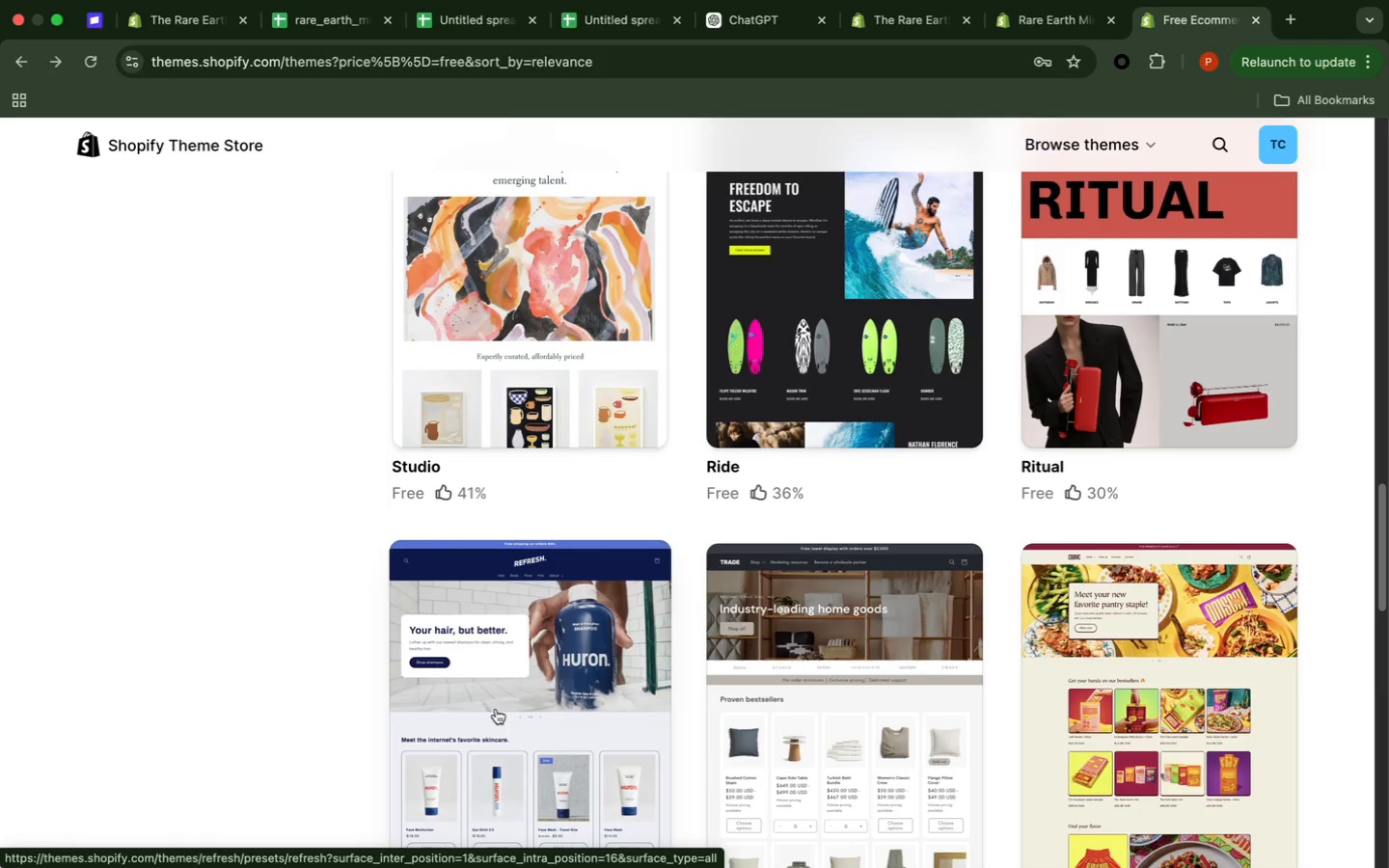 
left_click([601, 612])
 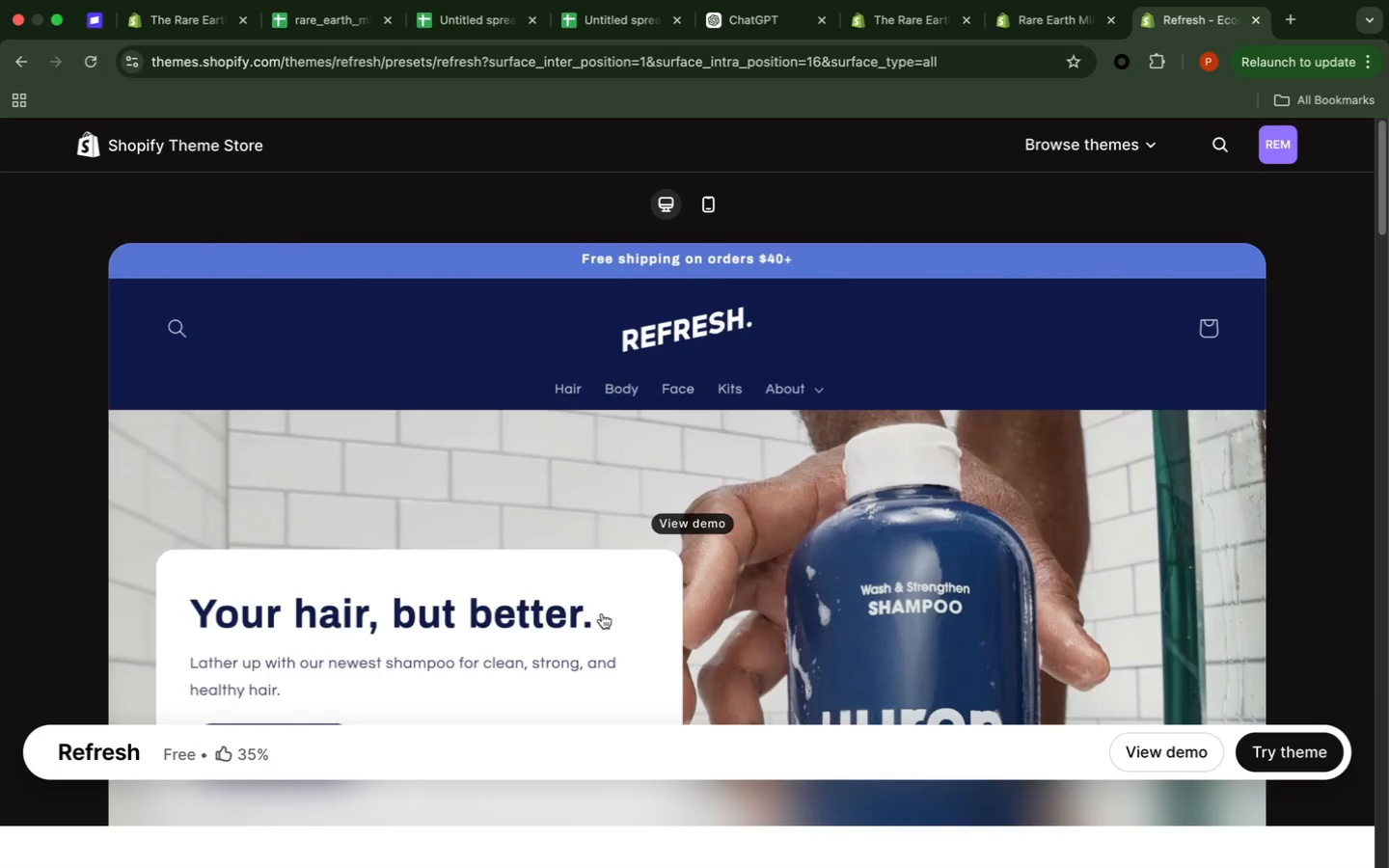 
wait(20.46)
 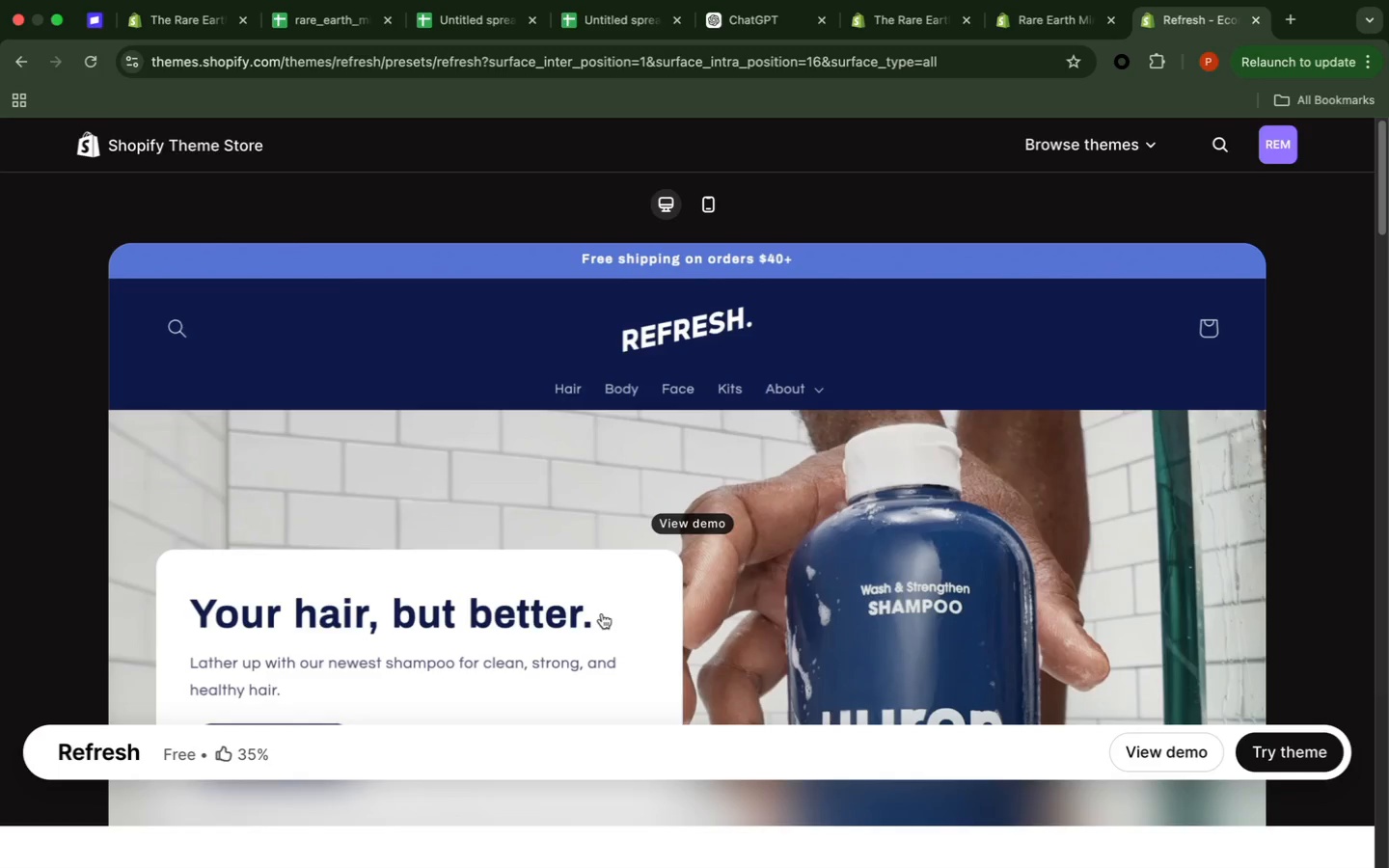 
left_click_drag(start_coordinate=[1382, 219], to_coordinate=[1362, 358])
 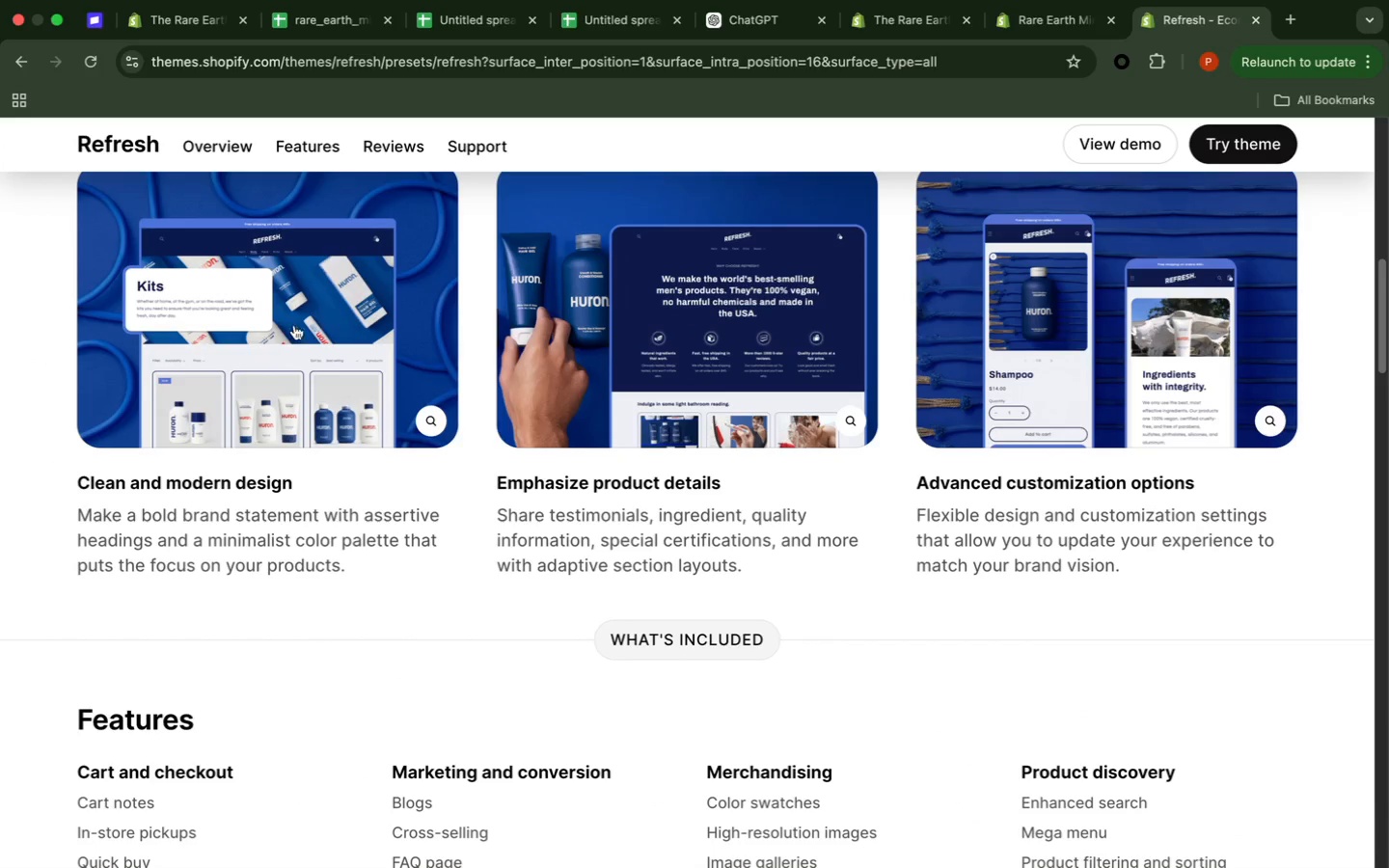 
left_click([322, 318])
 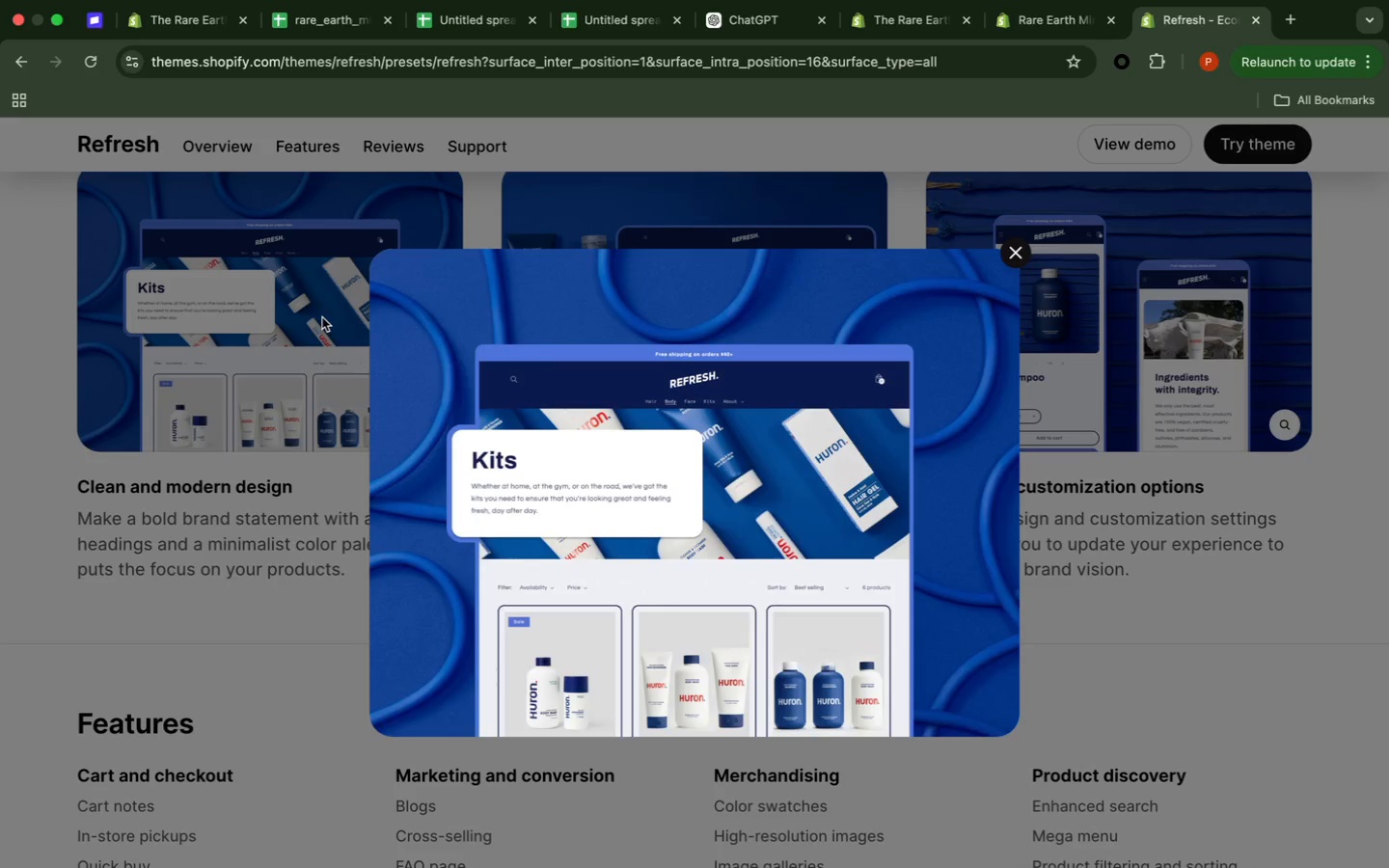 
wait(15.5)
 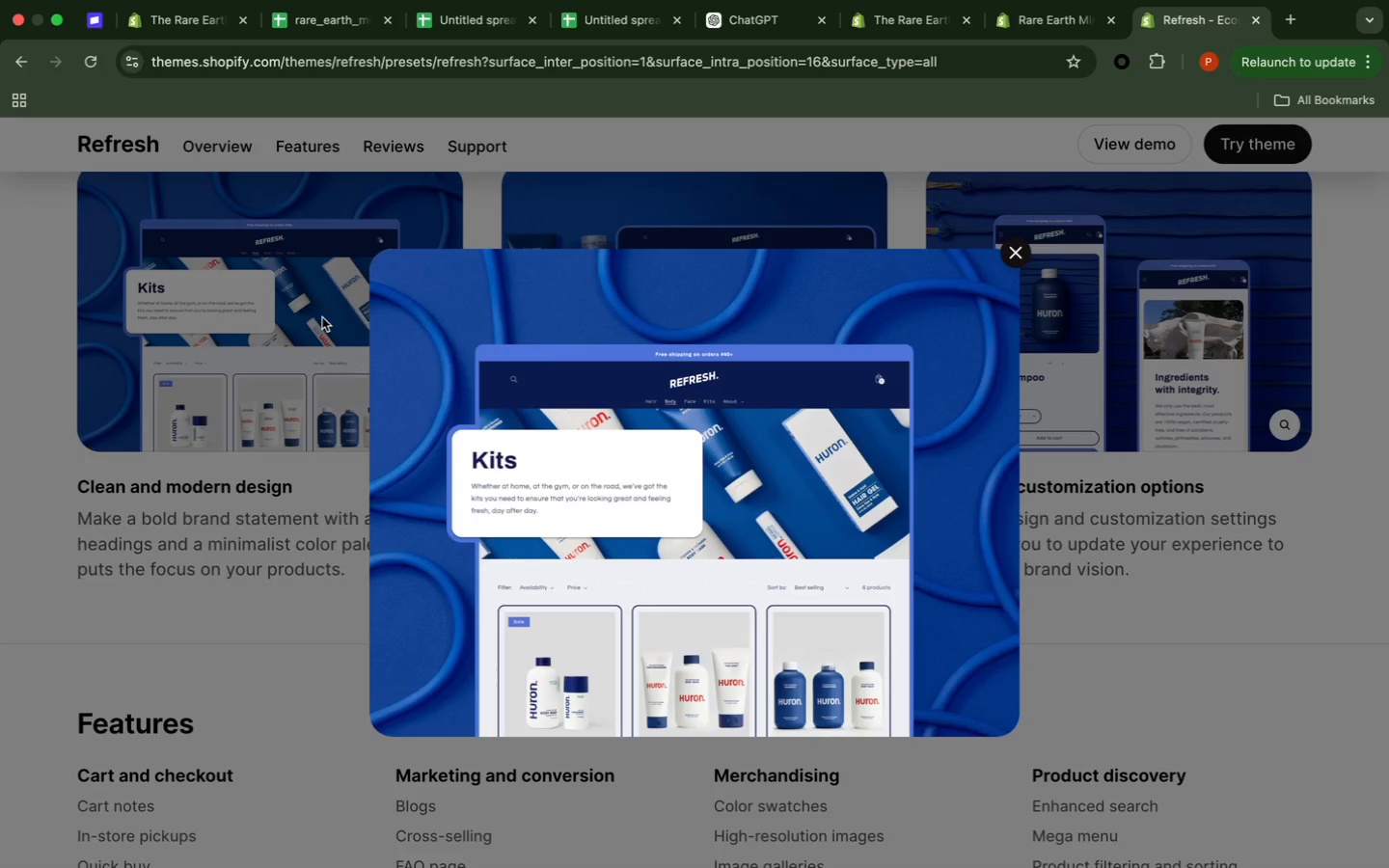 
left_click([1335, 500])
 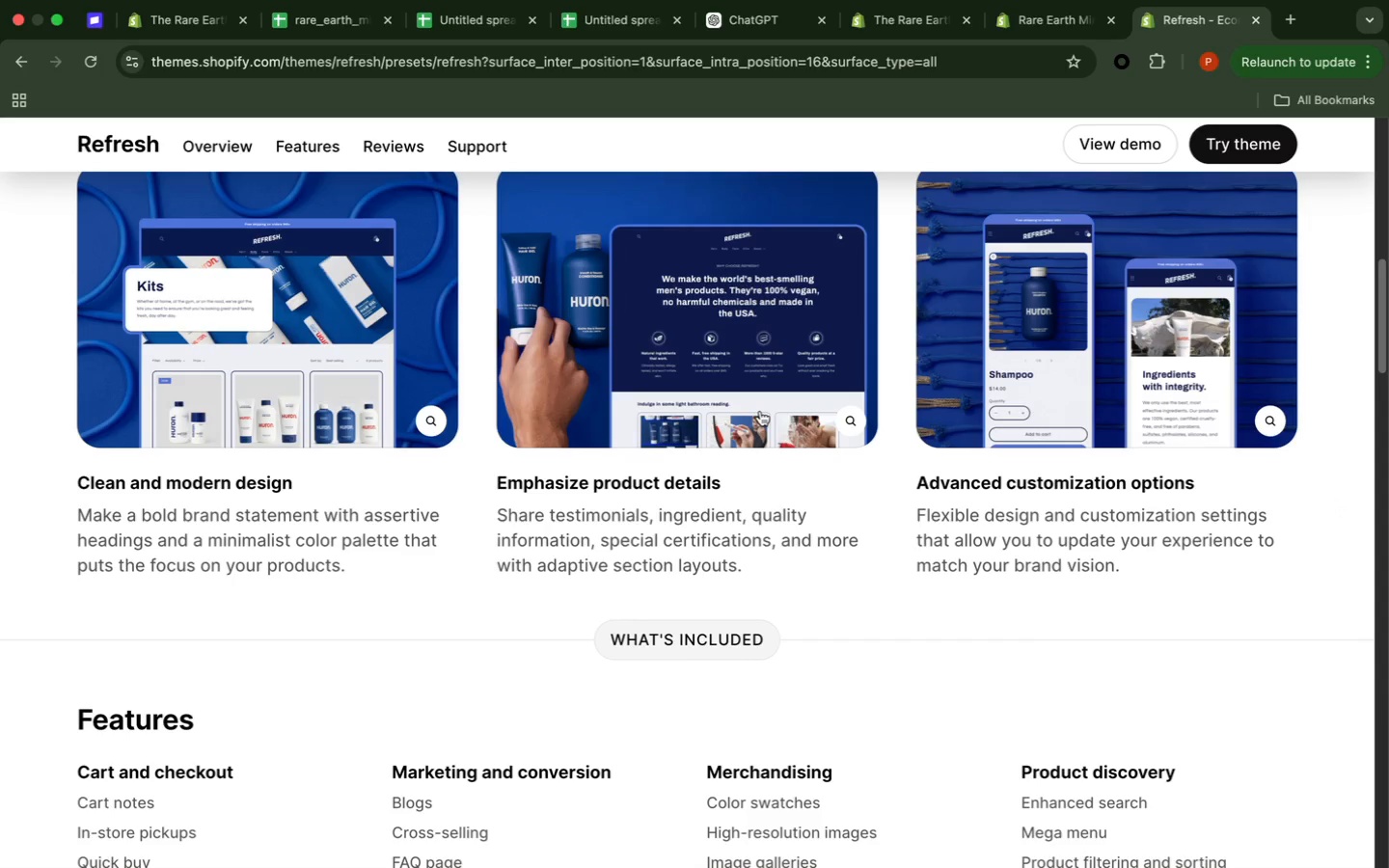 
left_click([760, 411])
 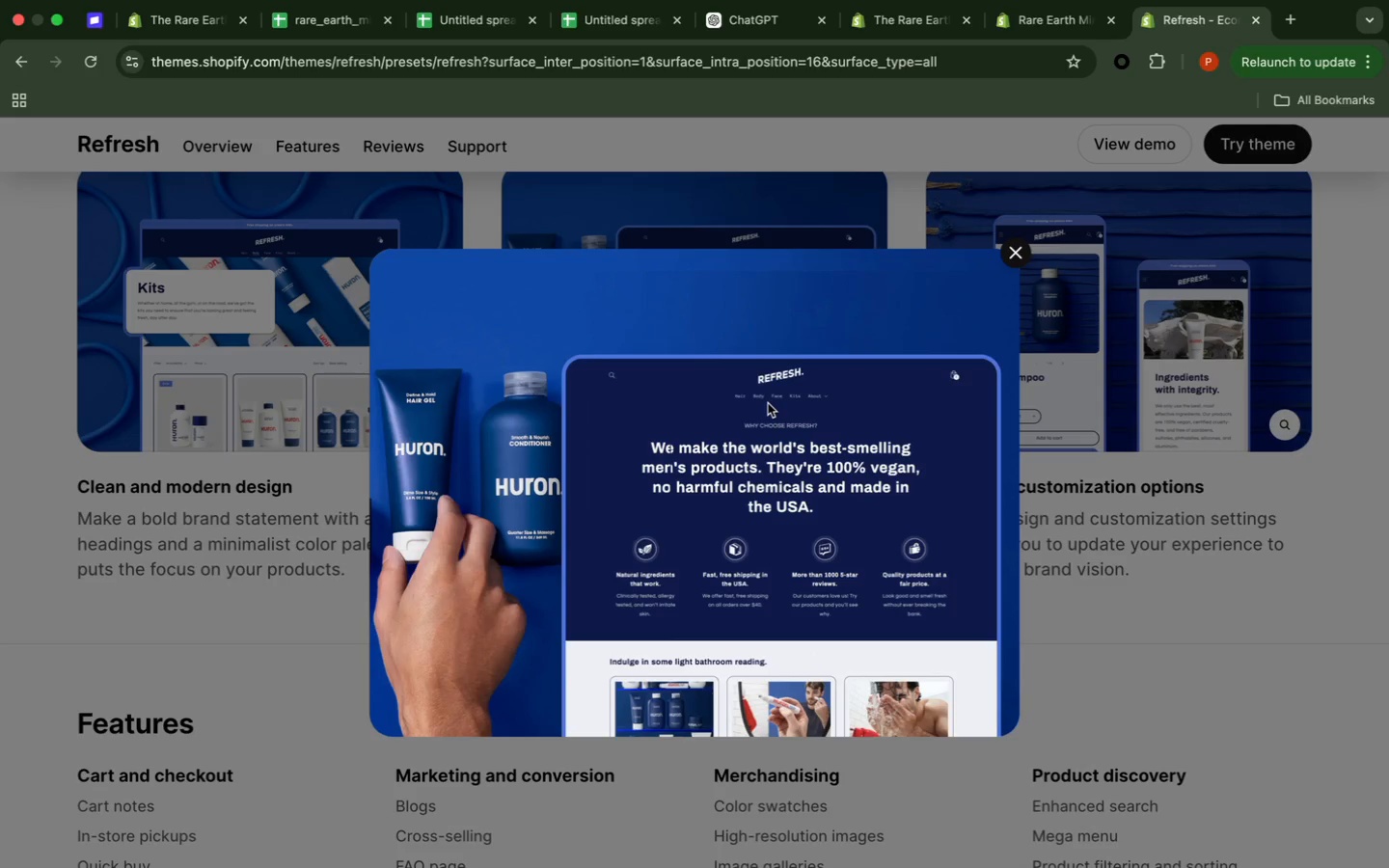 
wait(6.77)
 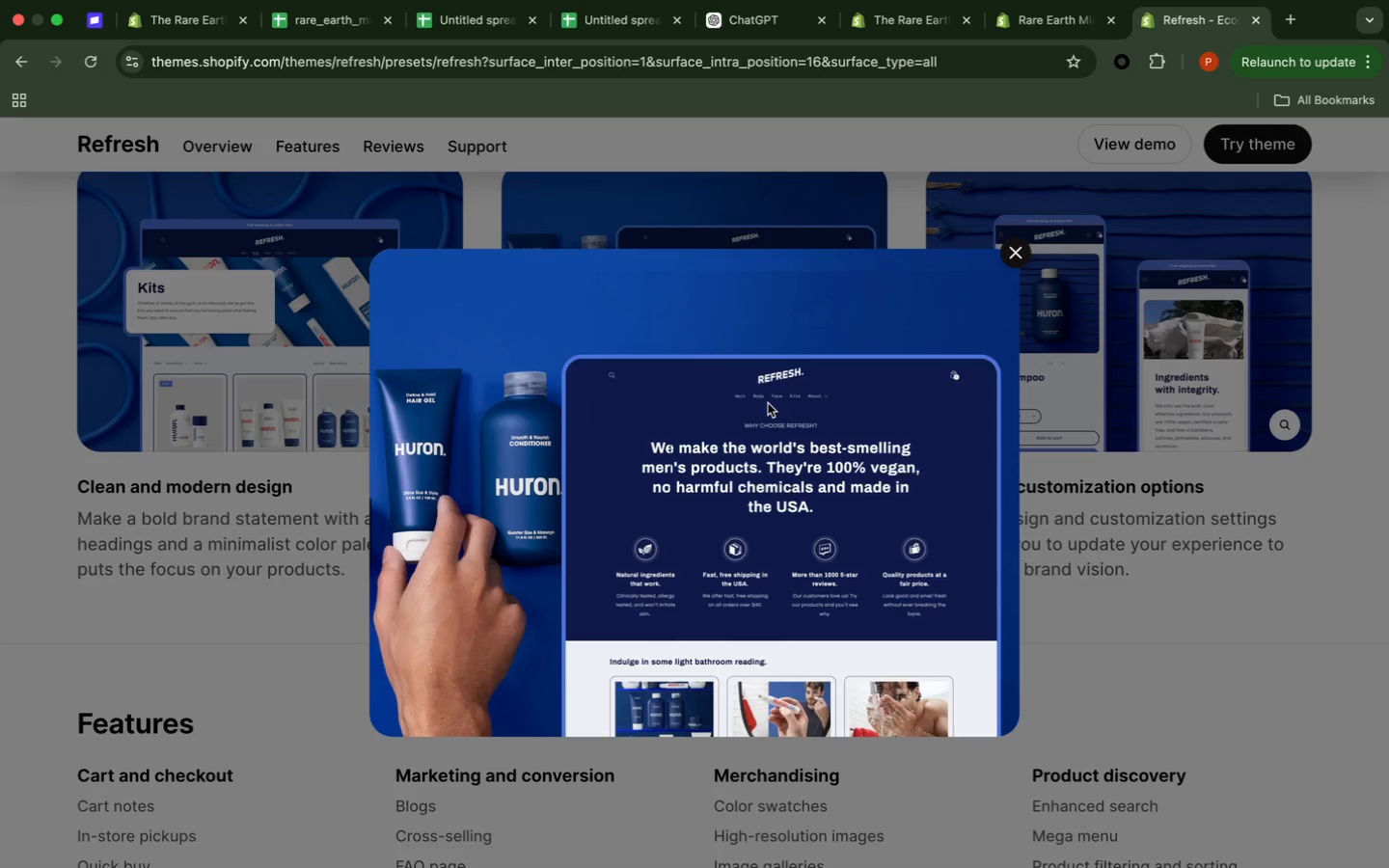 
left_click([1114, 439])
 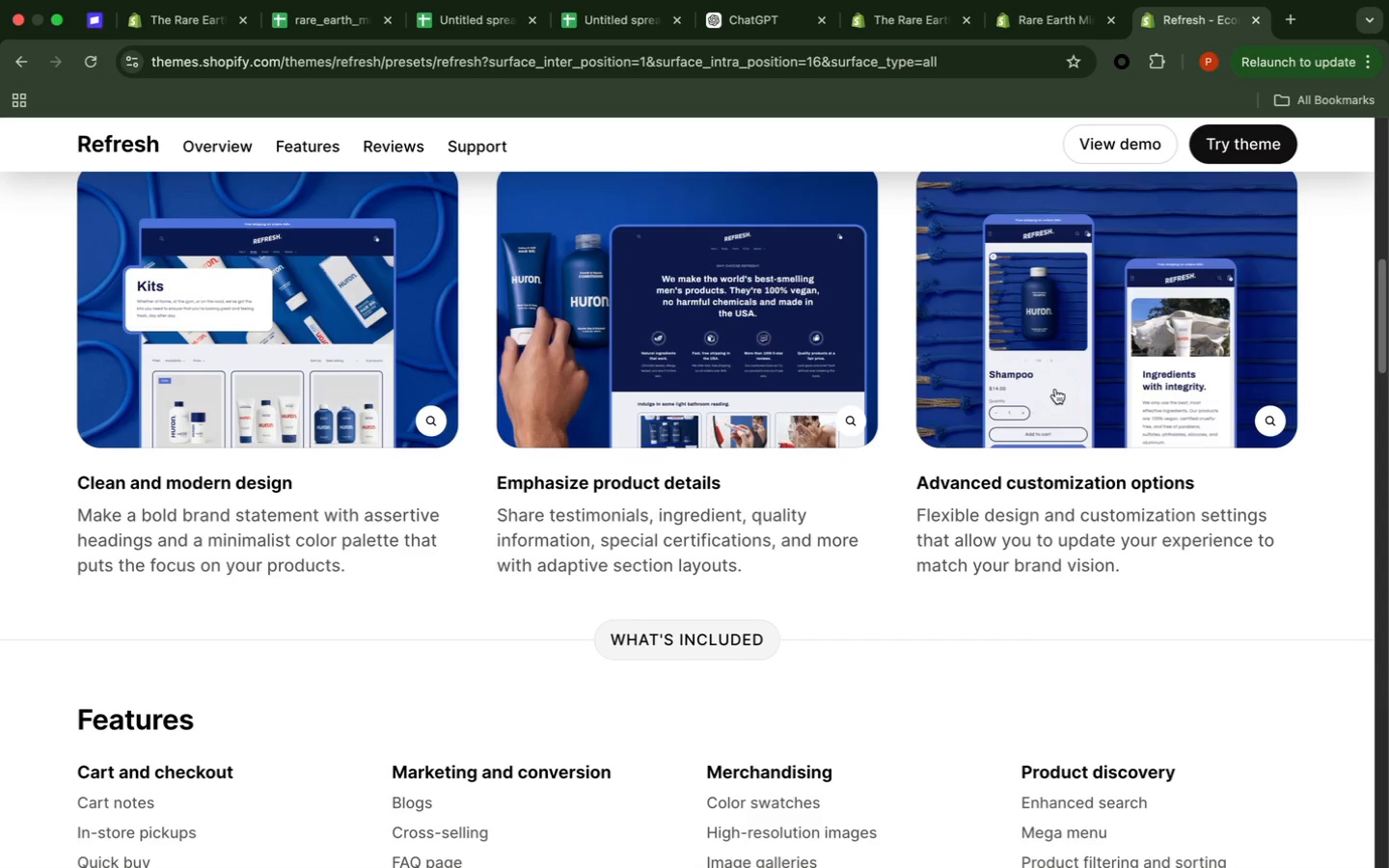 
left_click([1053, 382])
 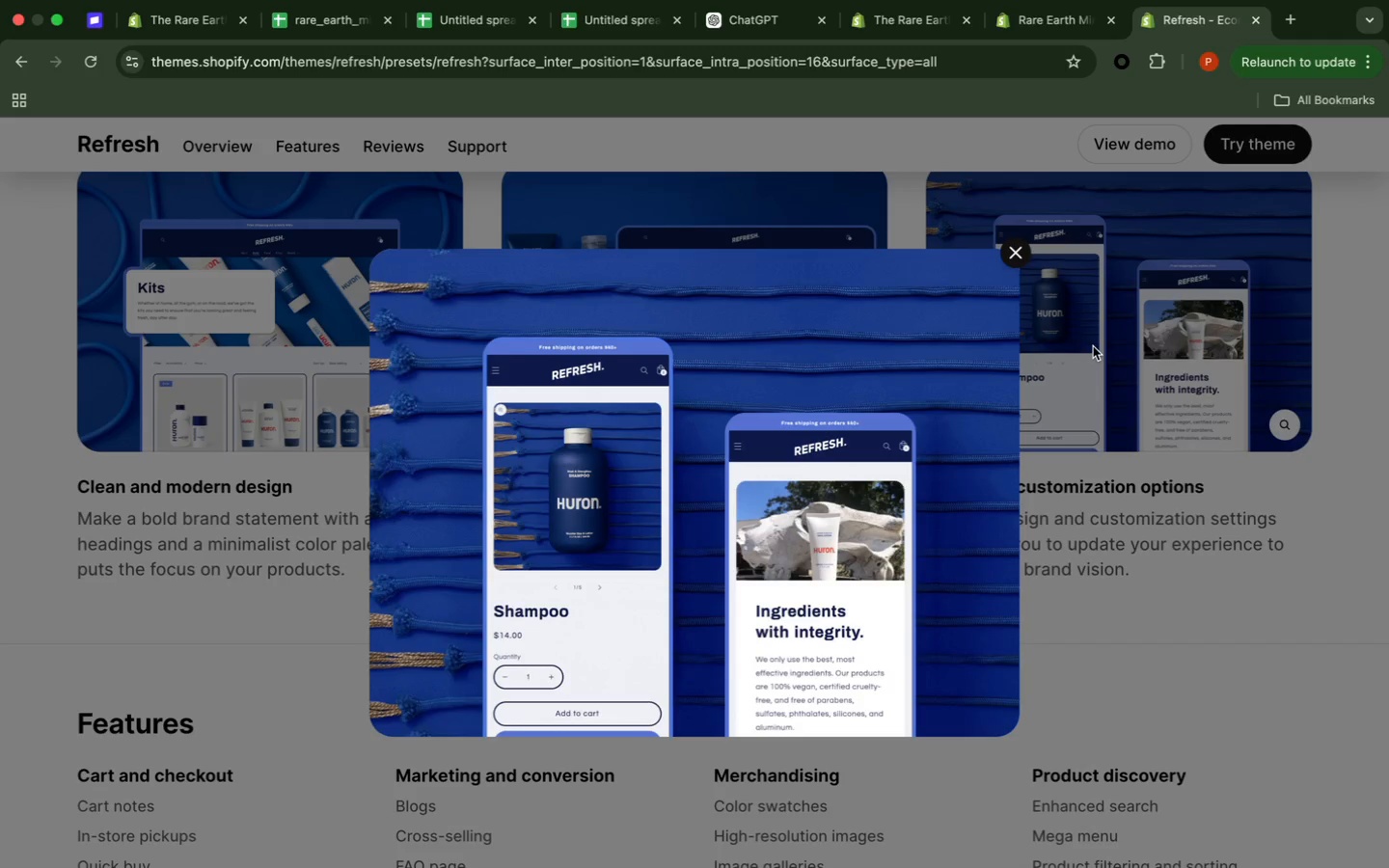 
wait(27.73)
 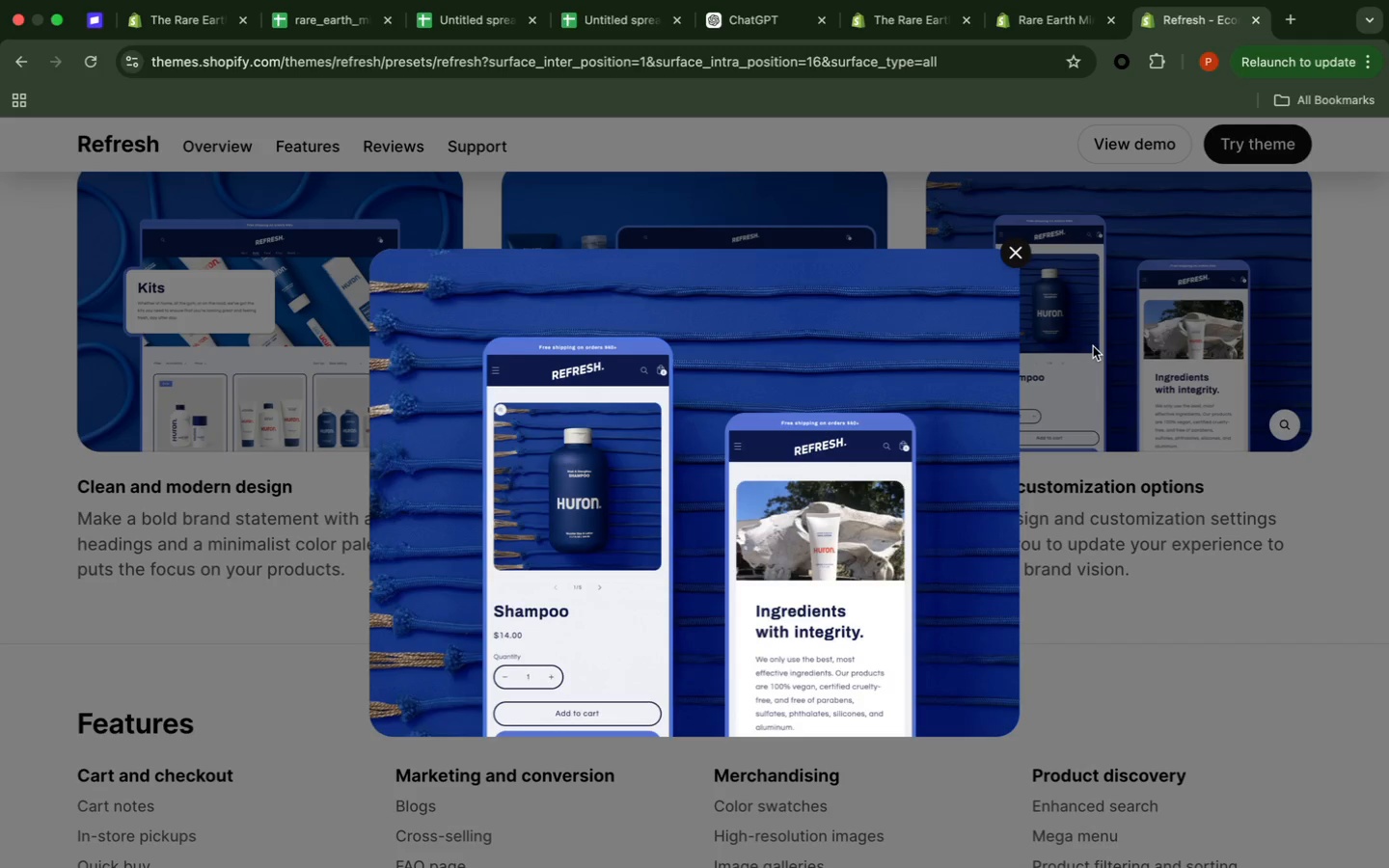 
left_click([1173, 364])
 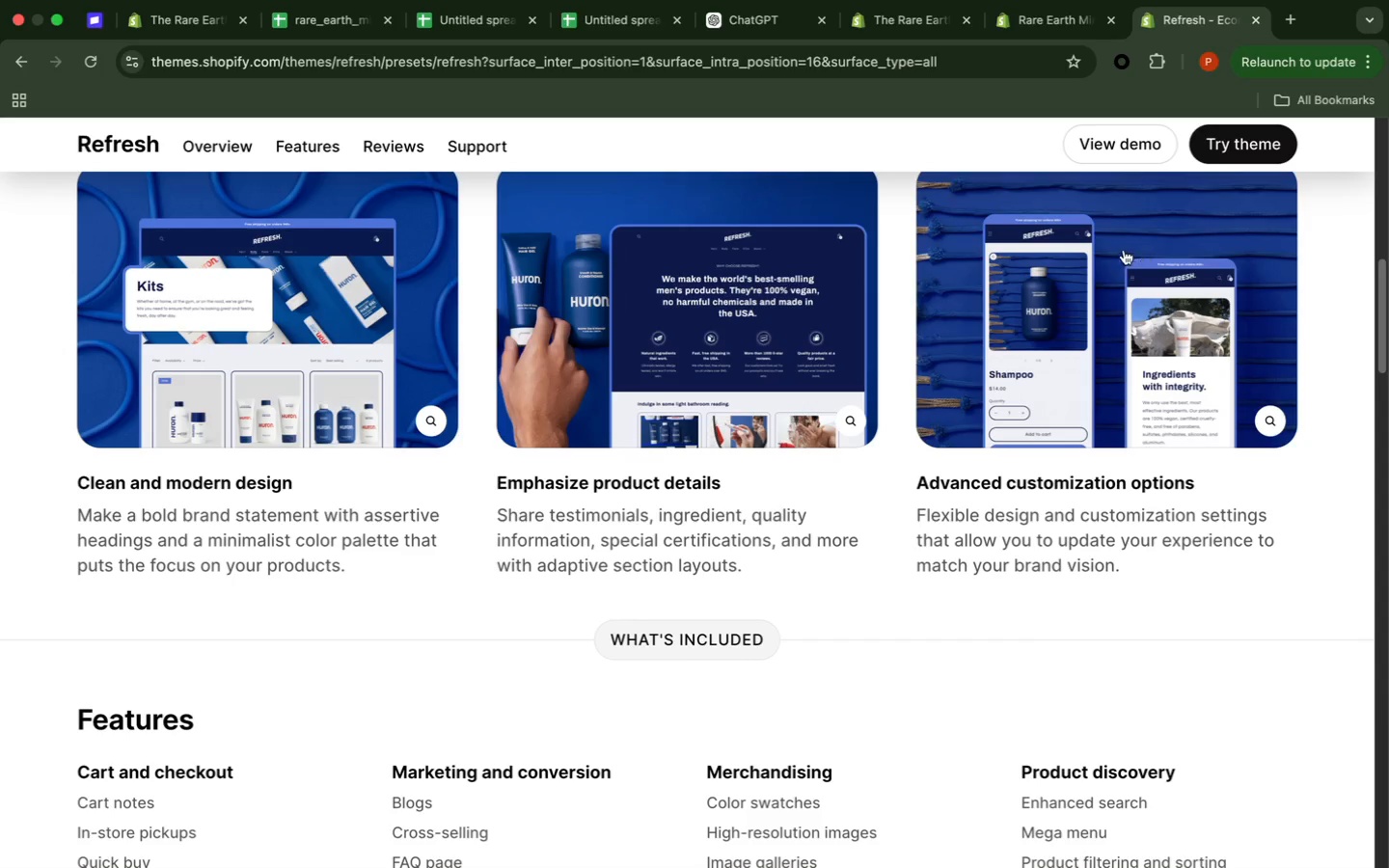 
mouse_move([1107, 178])
 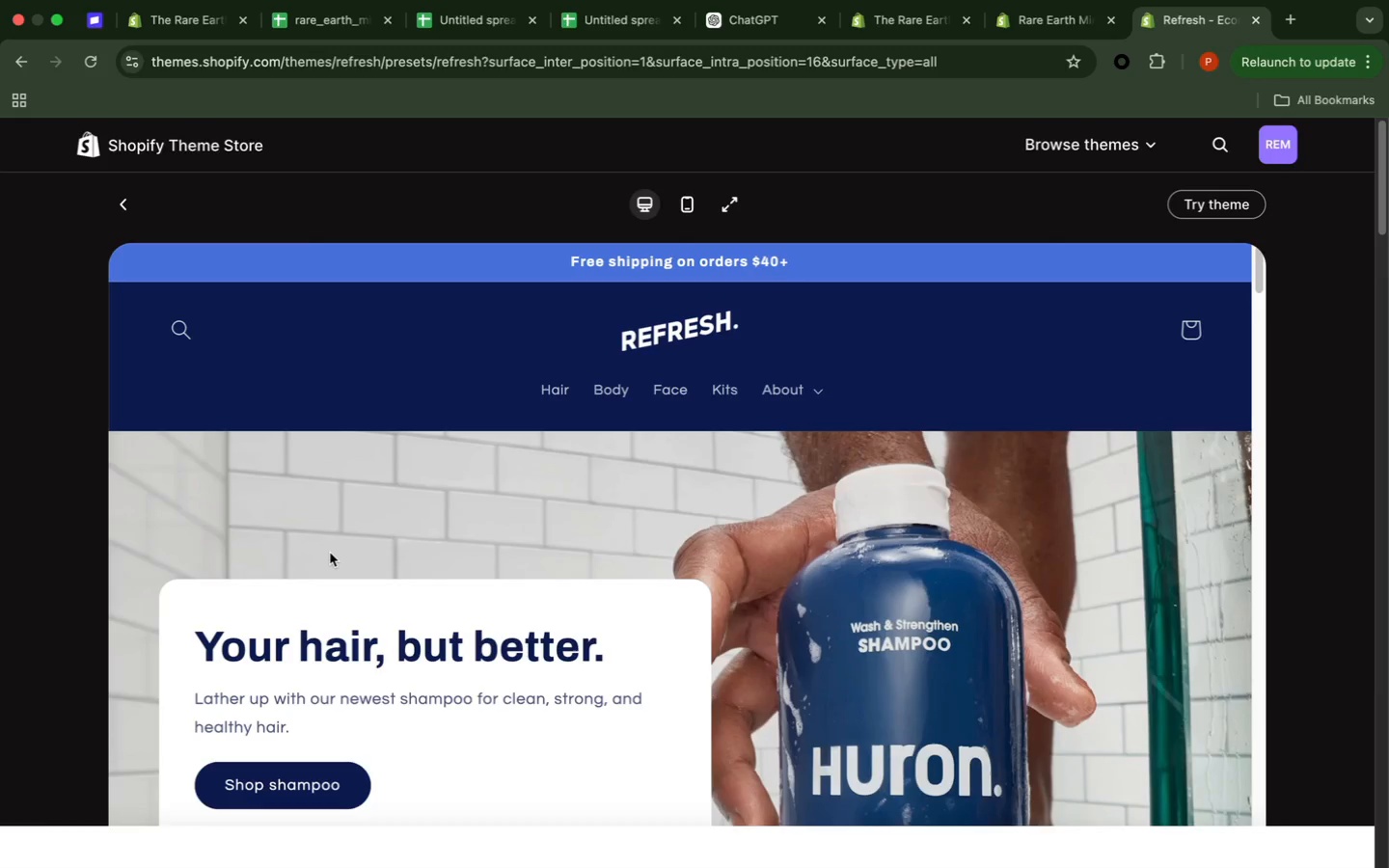 
wait(10.39)
 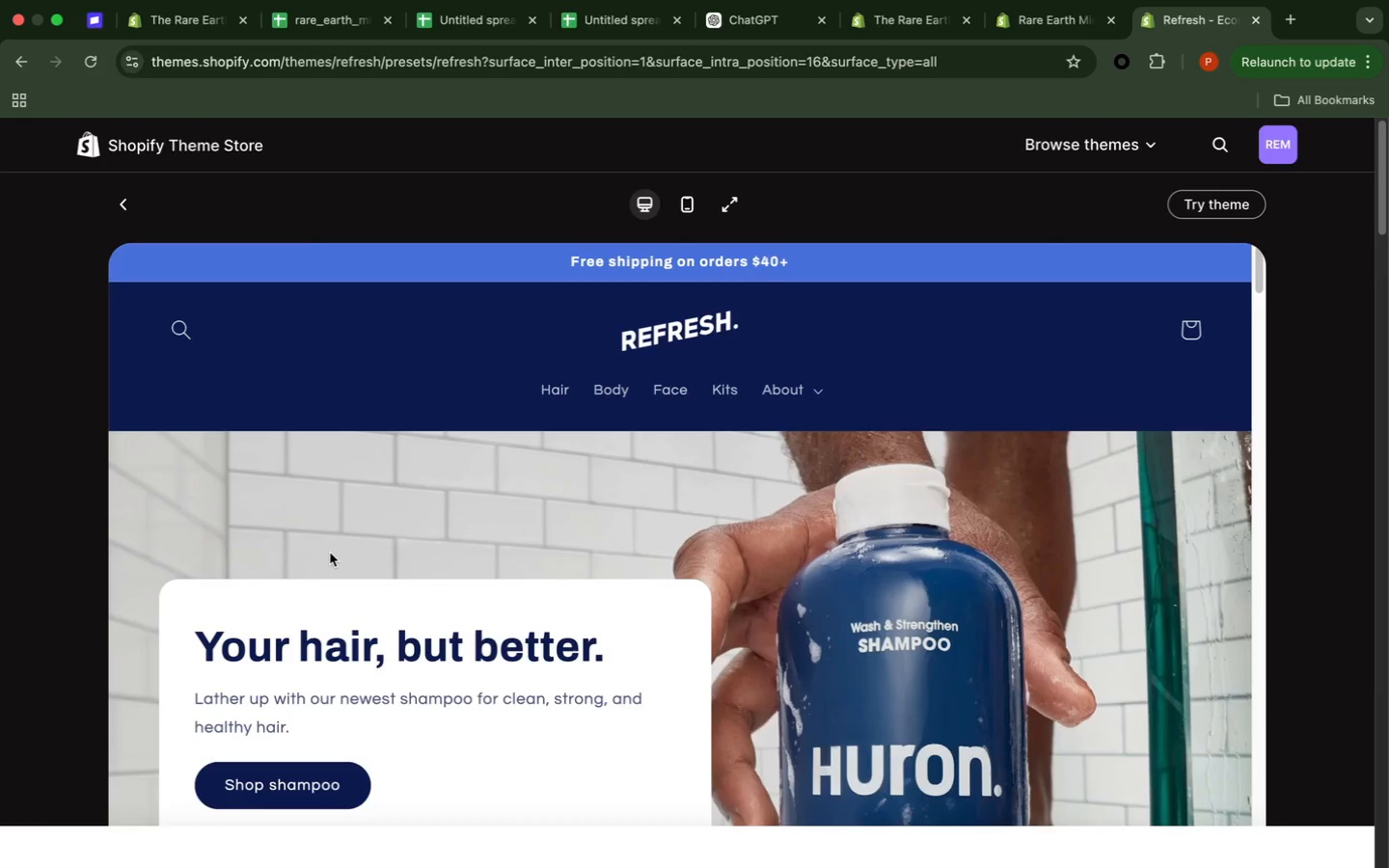 
scroll: coordinate [671, 513], scroll_direction: down, amount: 9.0
 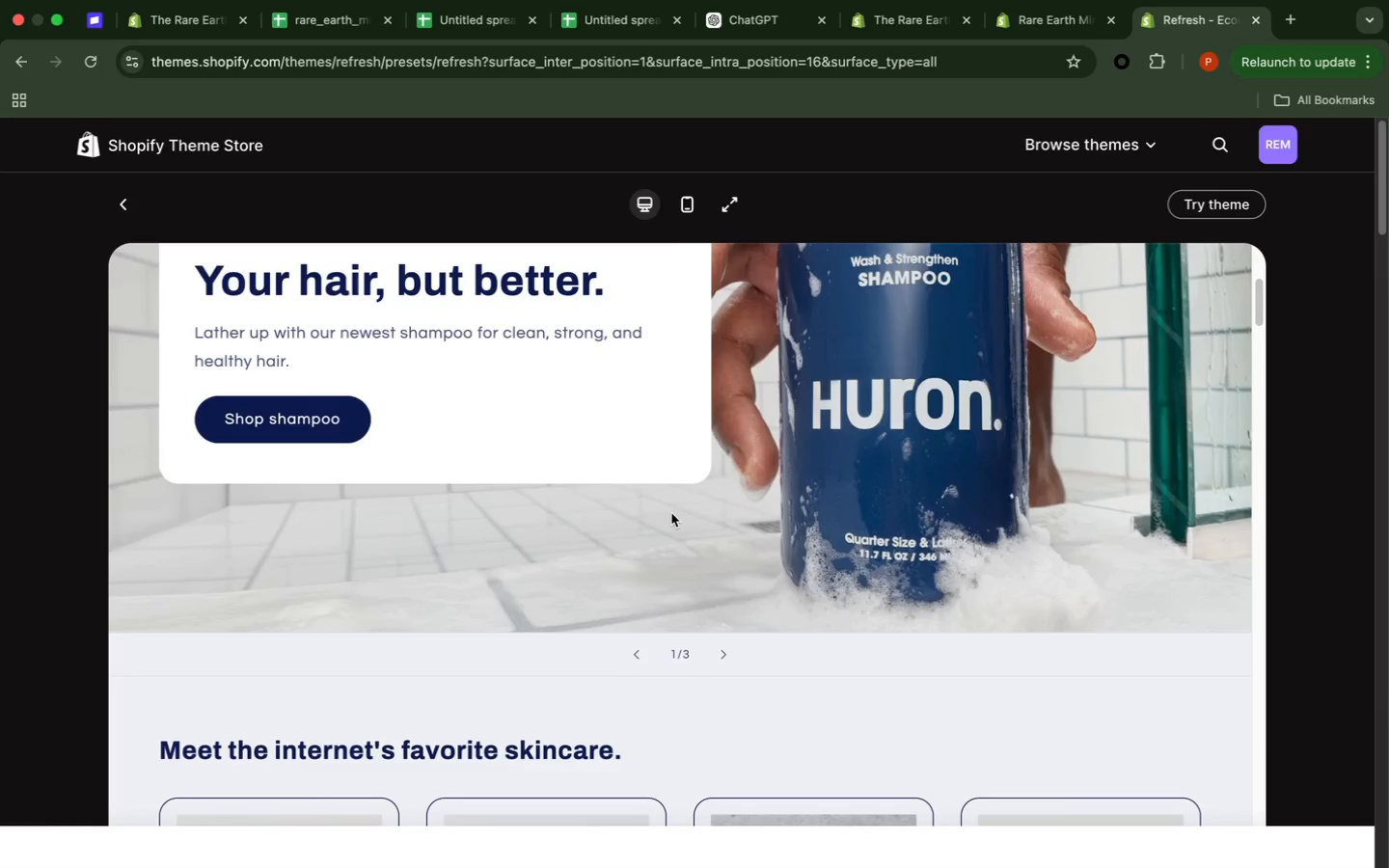 
wait(7.04)
 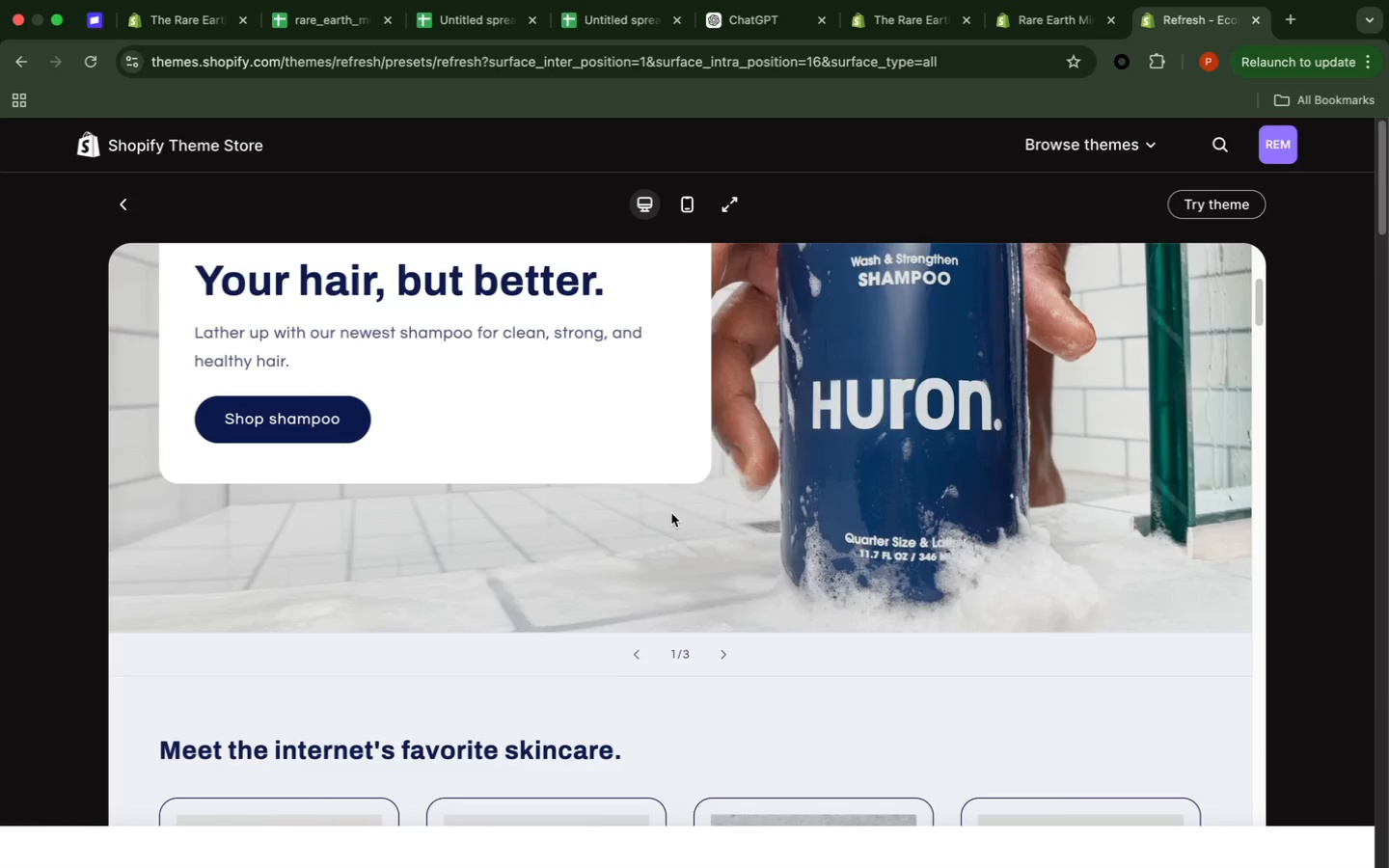 
scroll: coordinate [670, 513], scroll_direction: down, amount: 12.0
 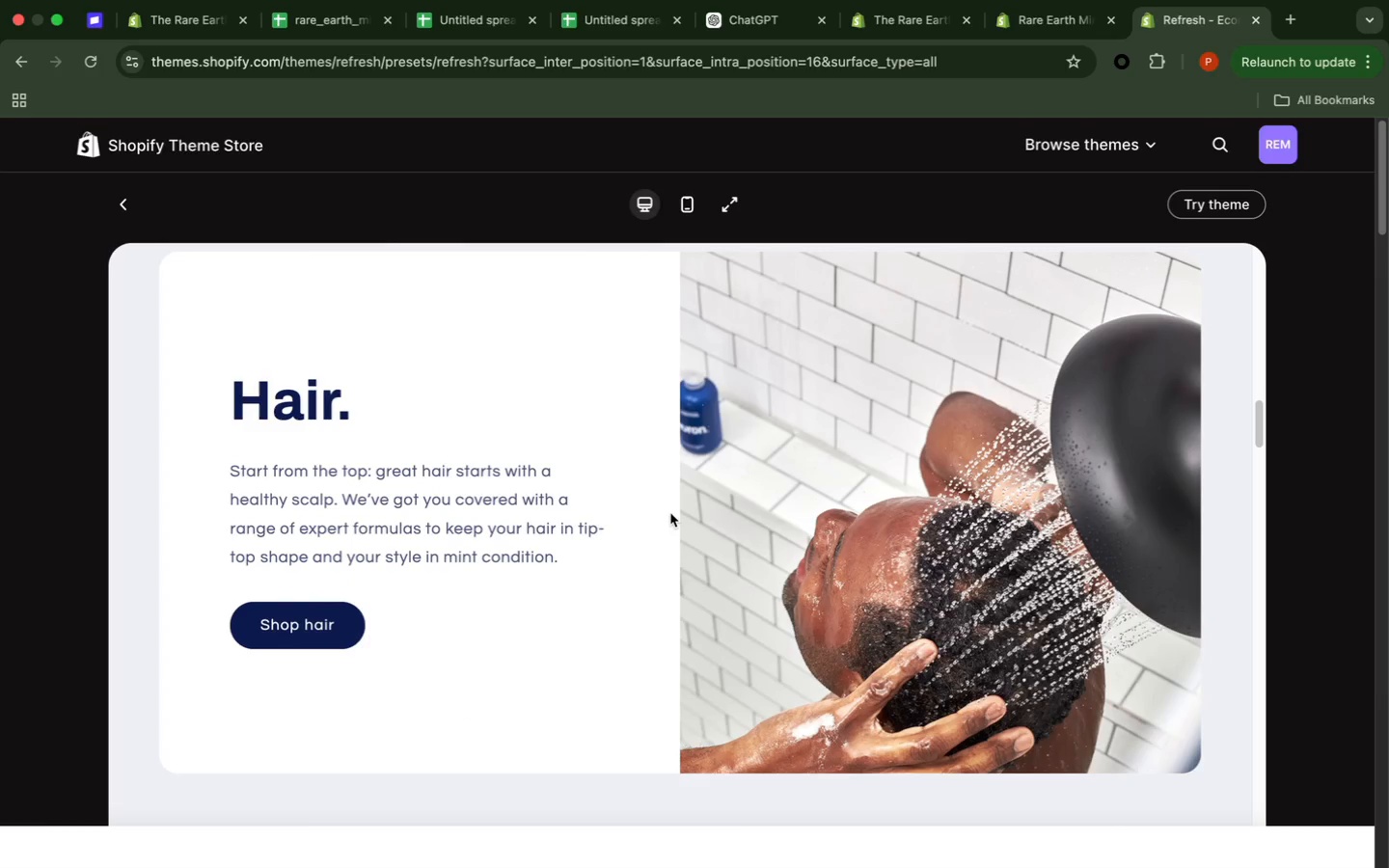 
wait(8.17)
 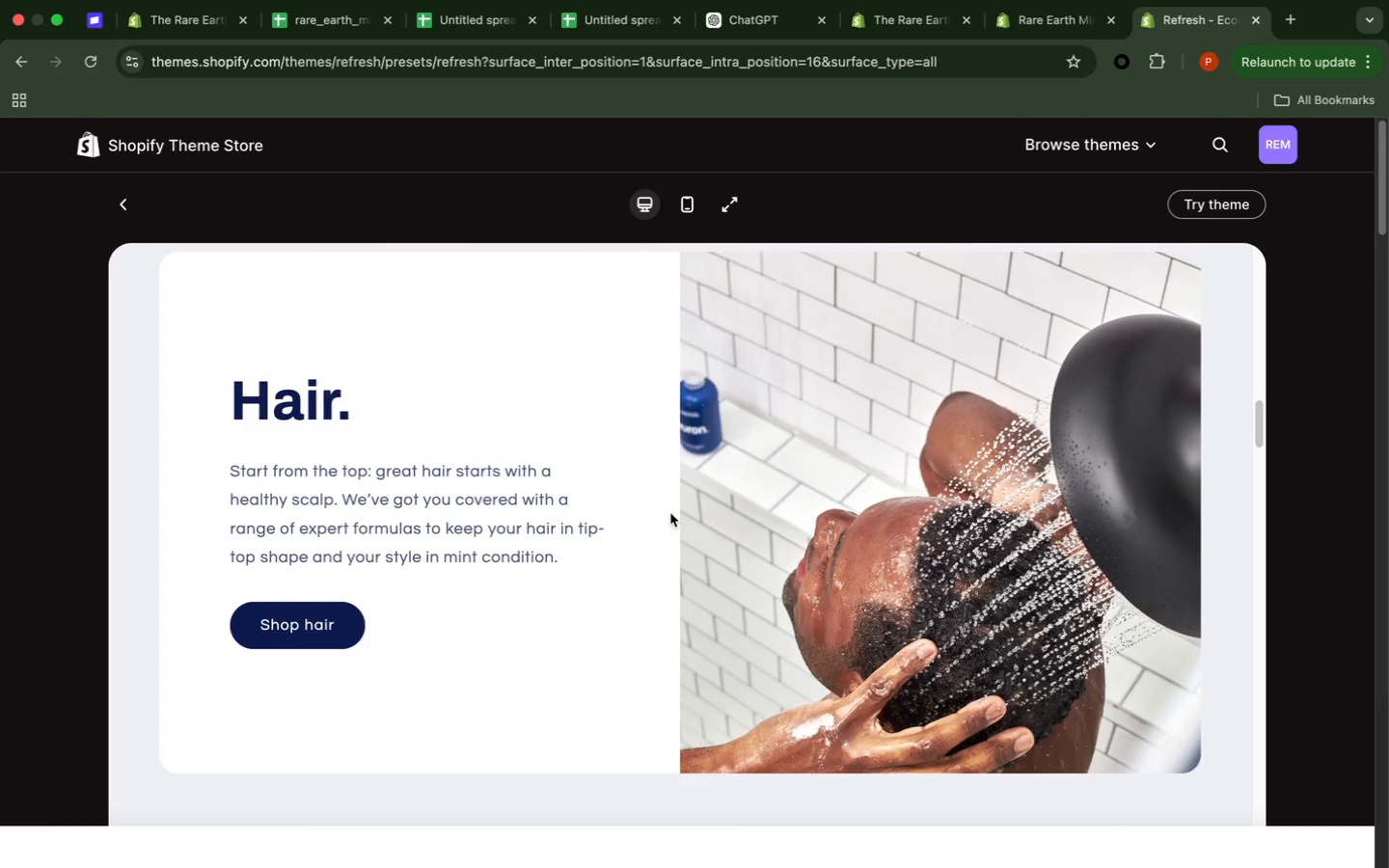 
scroll: coordinate [669, 512], scroll_direction: down, amount: 18.0
 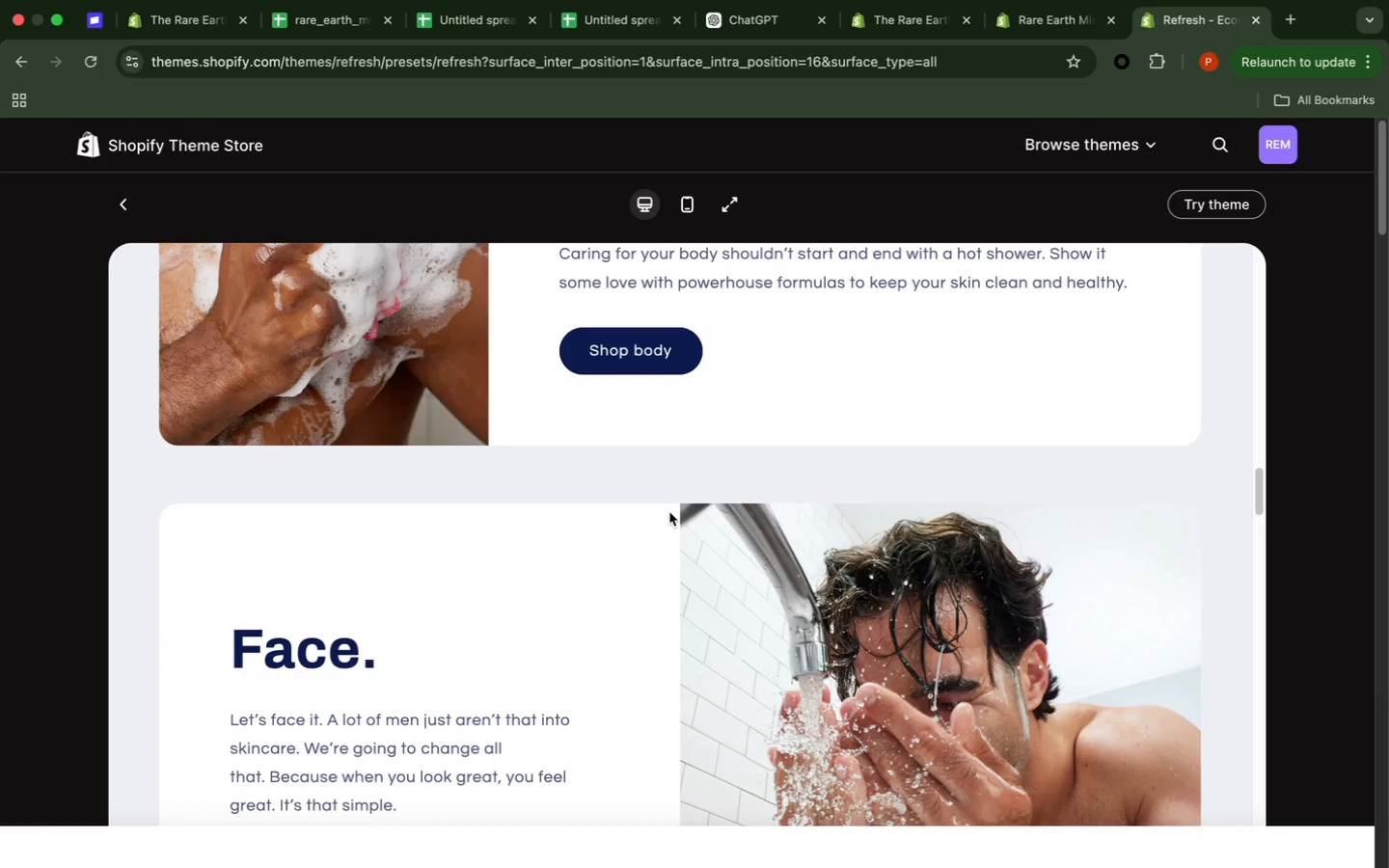 
wait(5.77)
 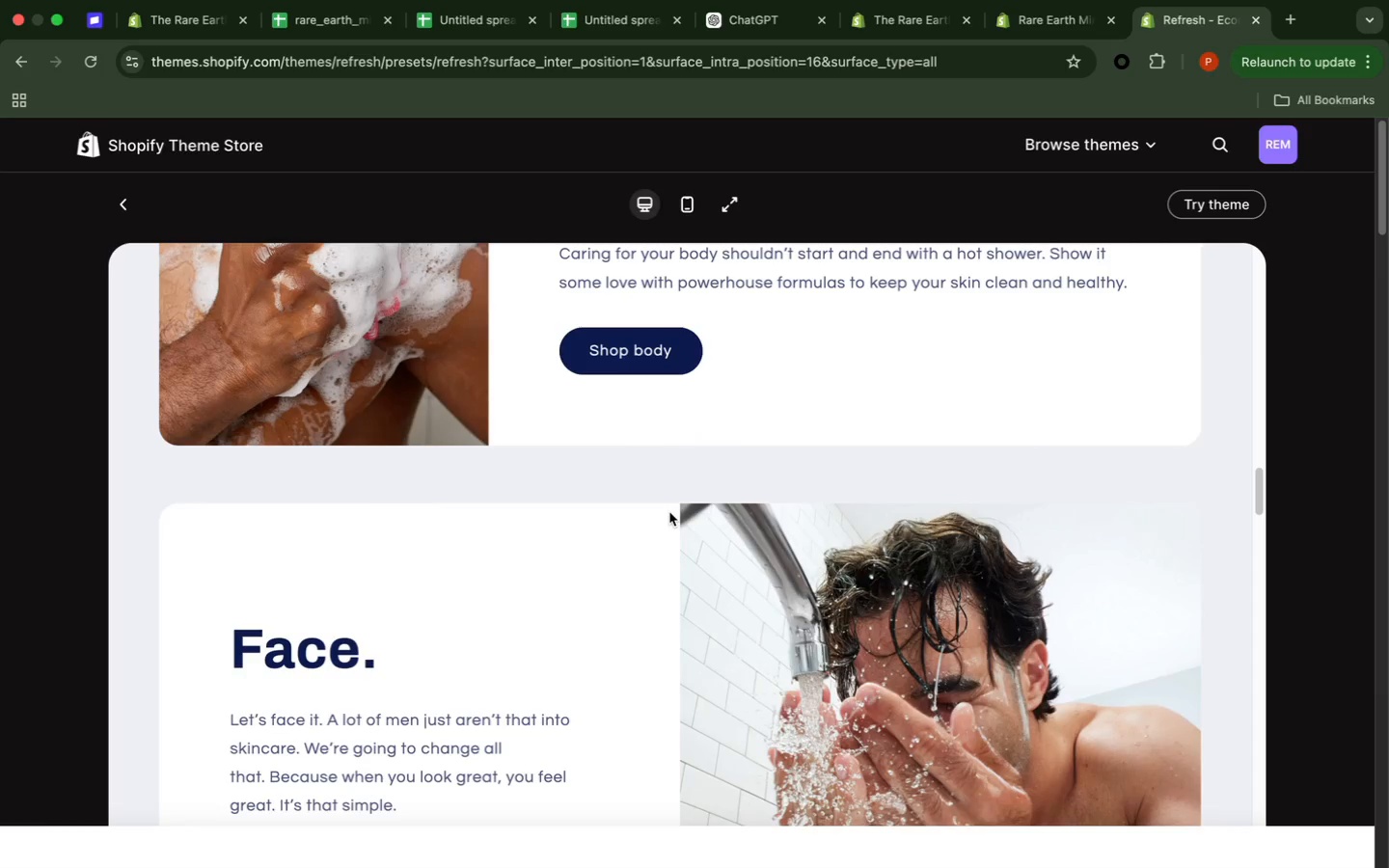 
scroll: coordinate [549, 539], scroll_direction: down, amount: 13.0
 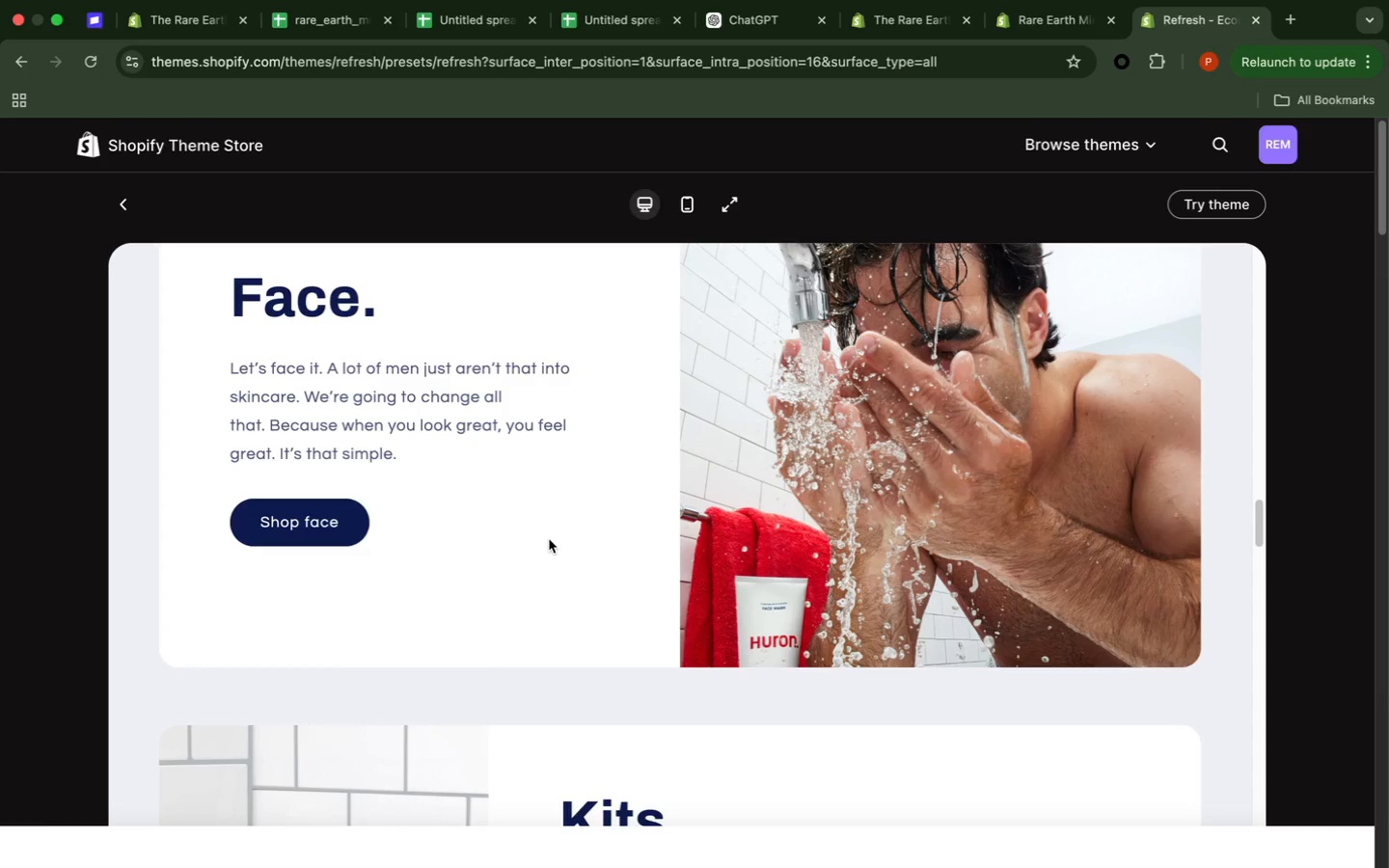 
wait(10.63)
 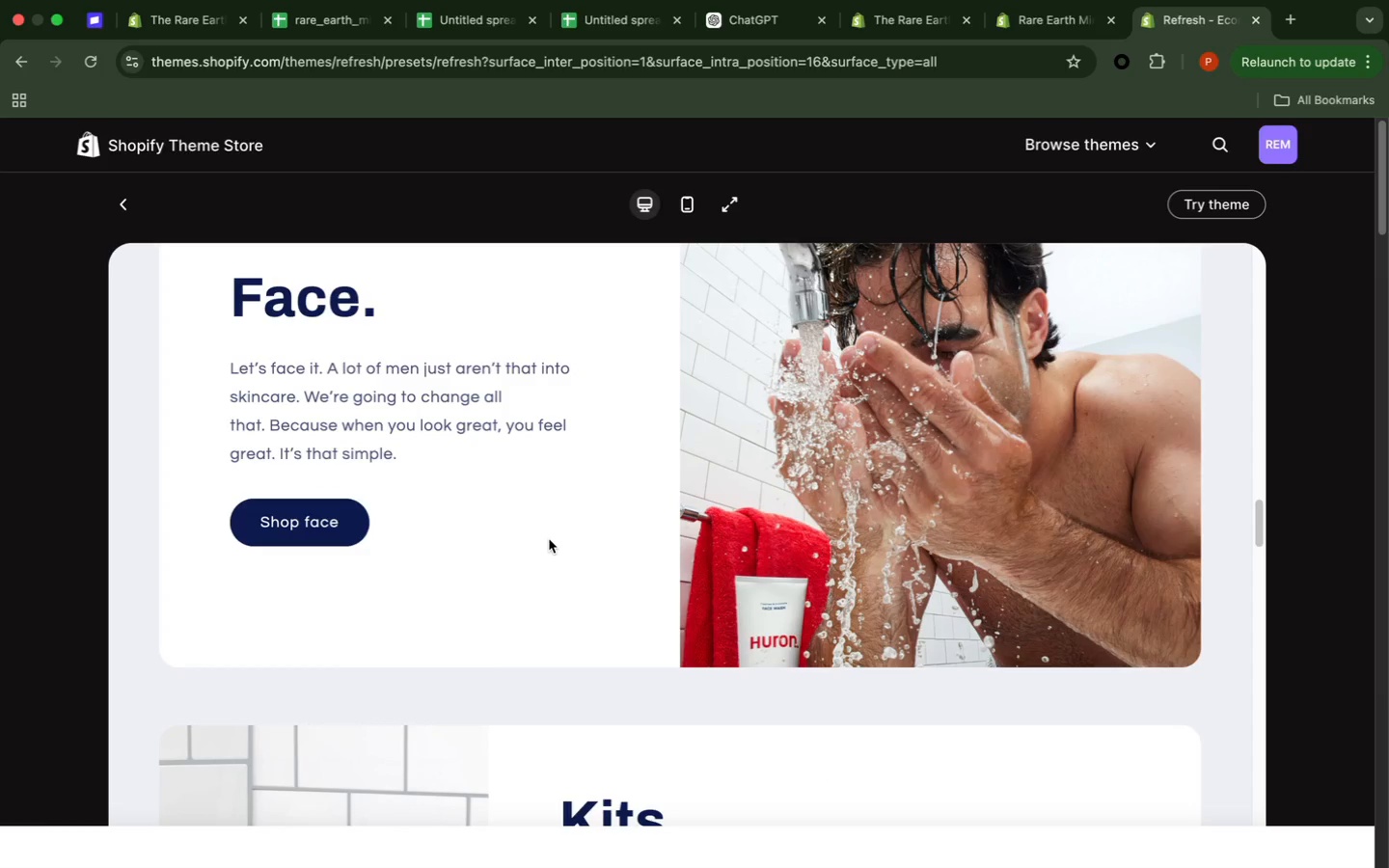 
scroll: coordinate [548, 539], scroll_direction: down, amount: 6.0
 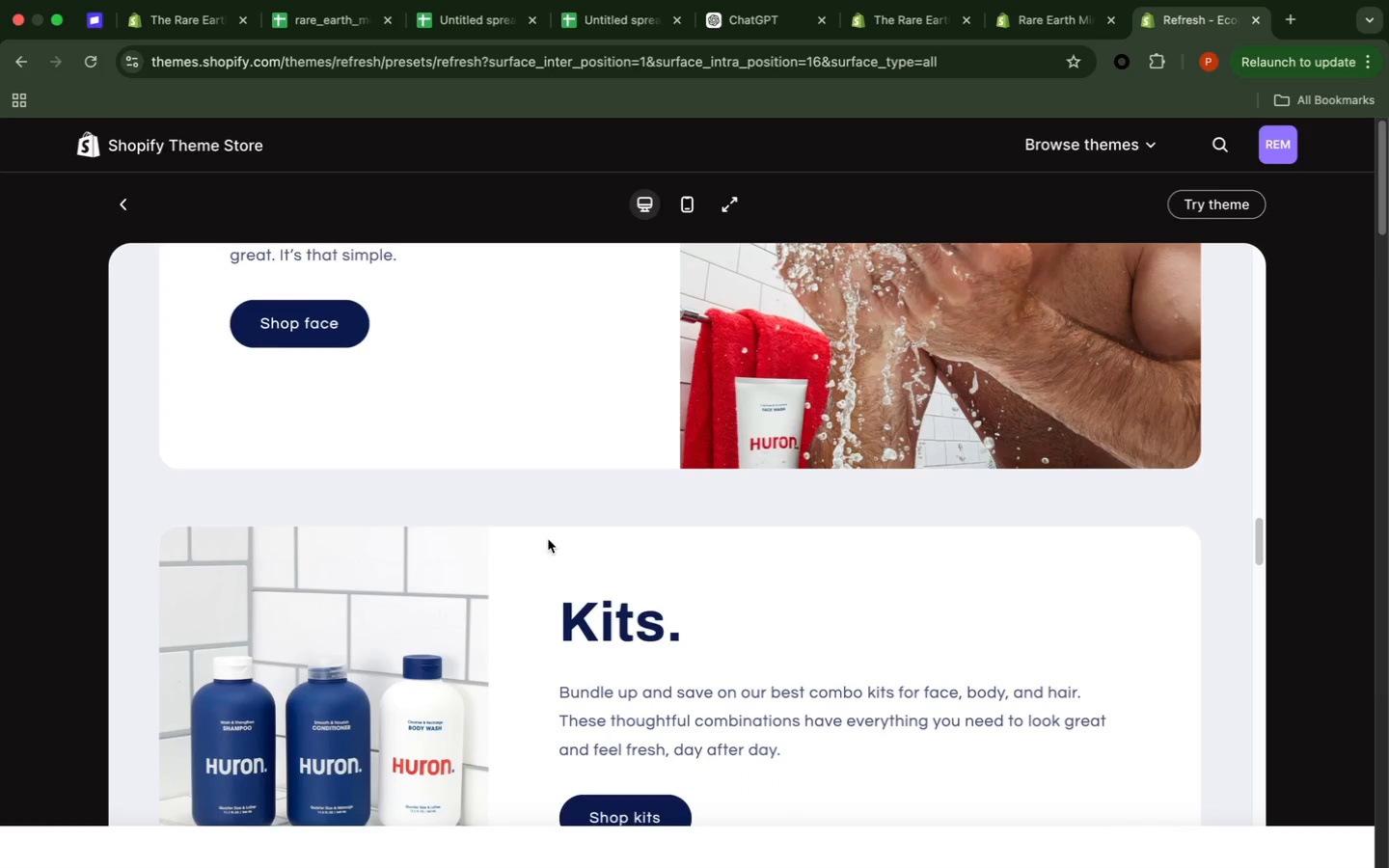 
wait(7.9)
 